 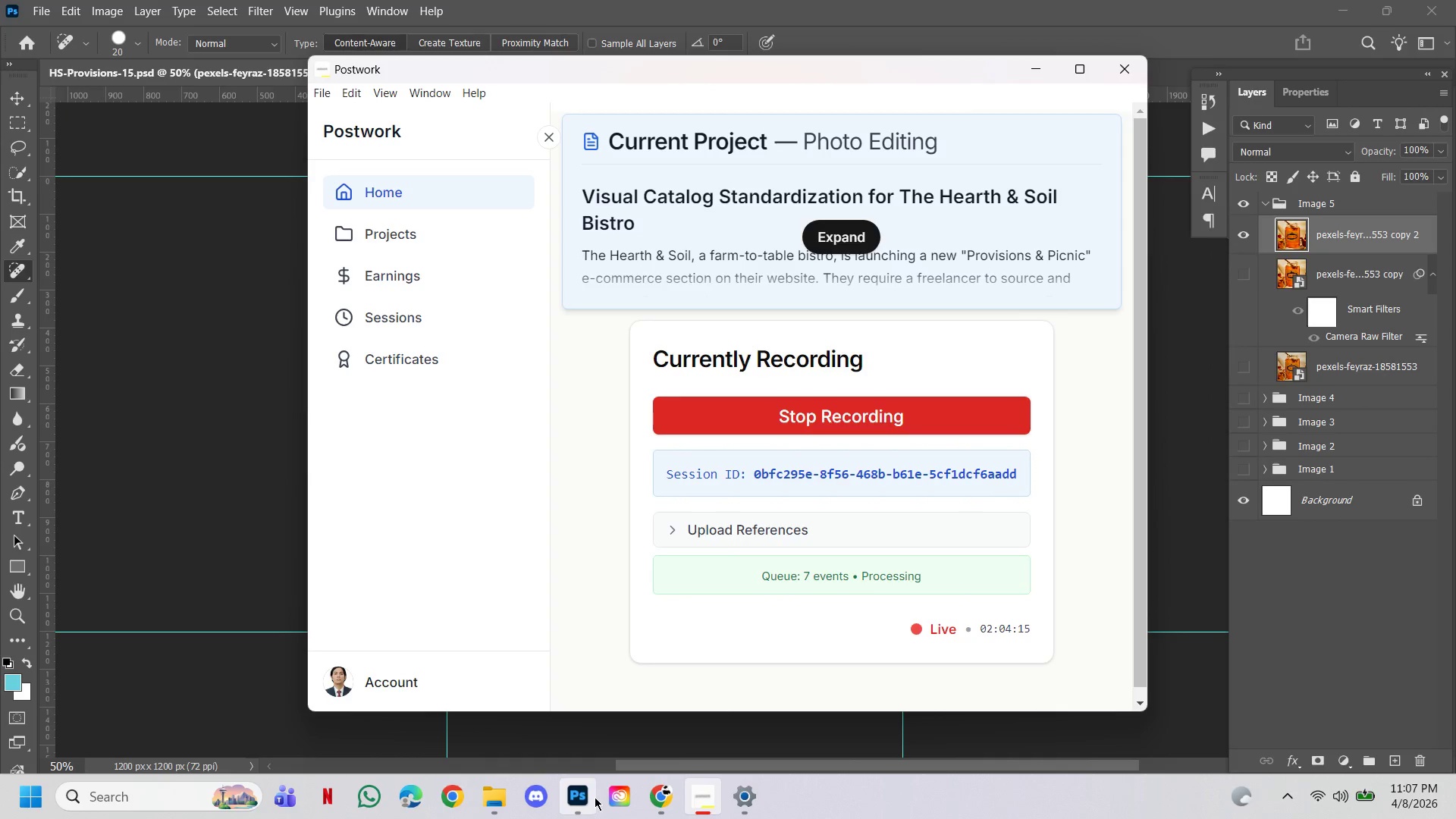 
double_click([1248, 234])
 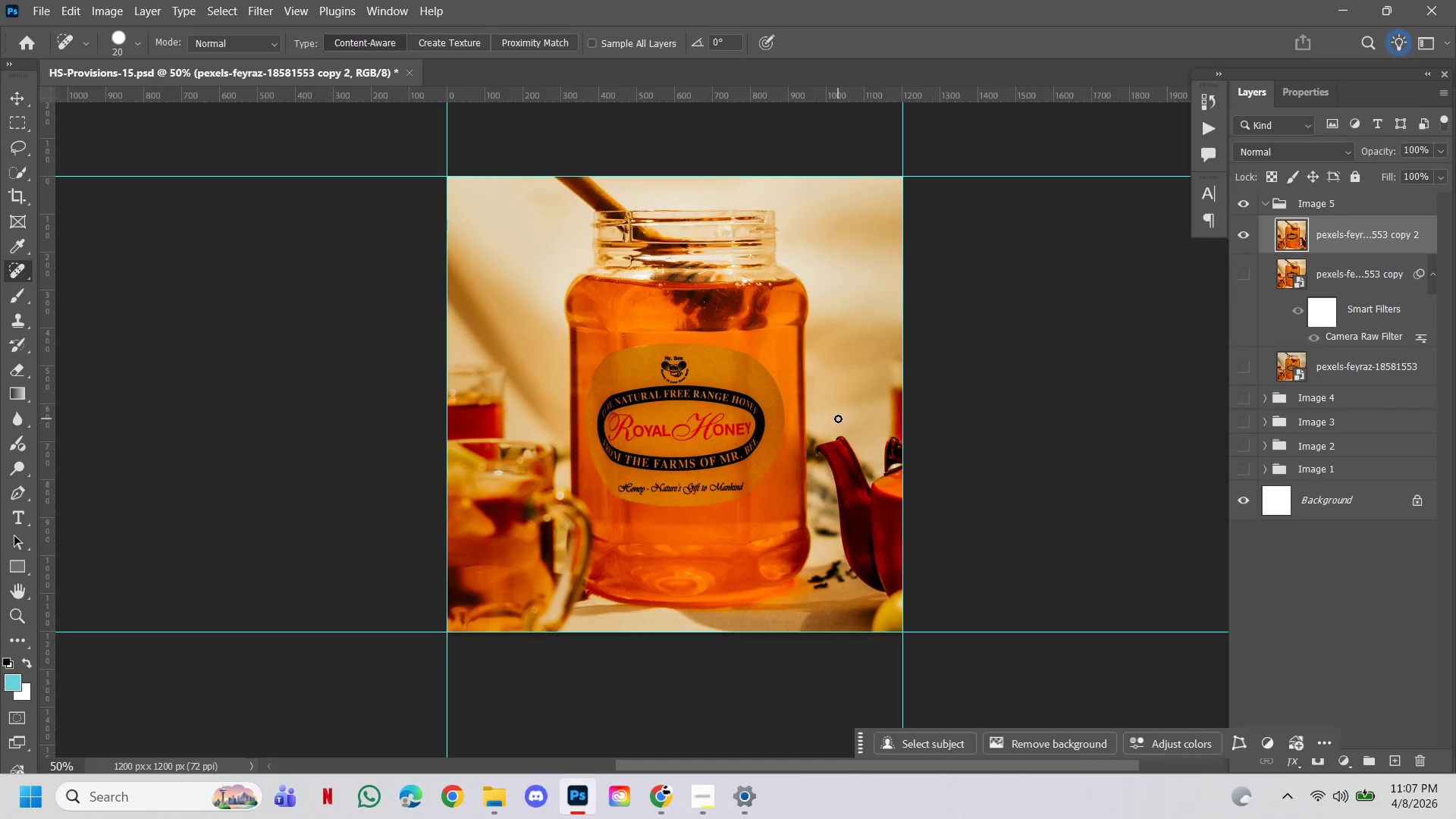 
wait(11.56)
 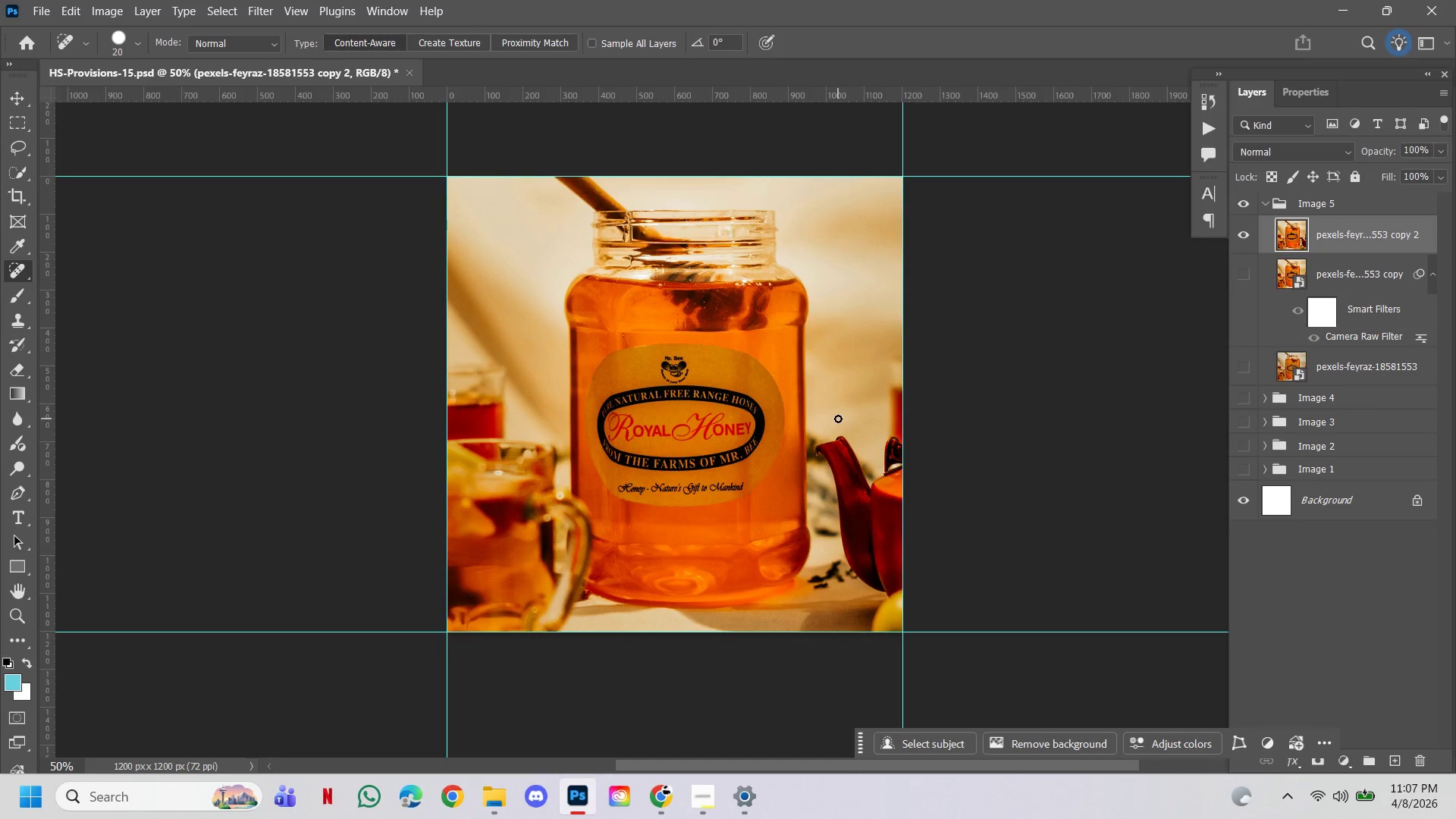 
hold_key(key=ControlLeft, duration=1.64)
 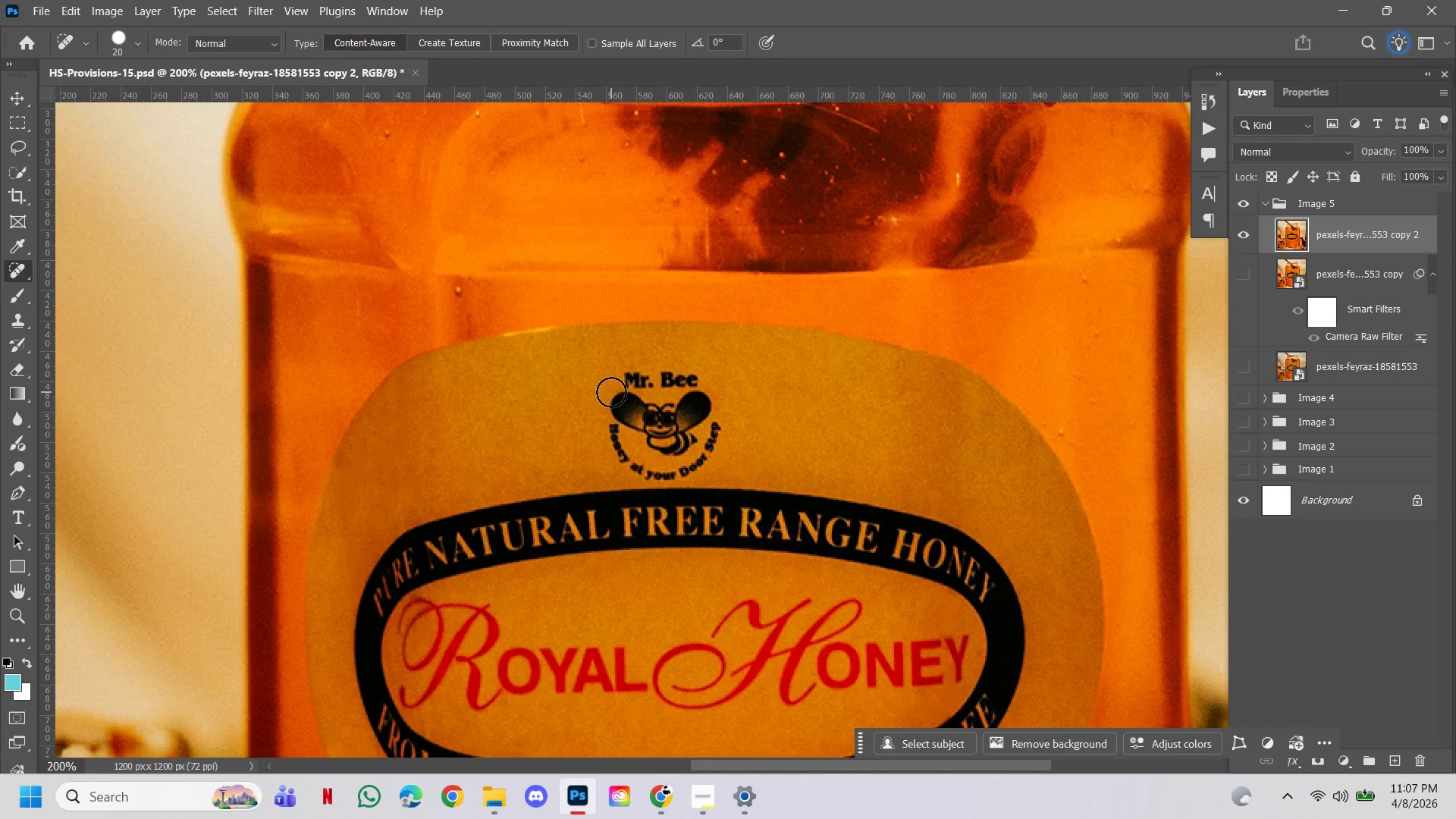 
hold_key(key=Space, duration=1.5)
 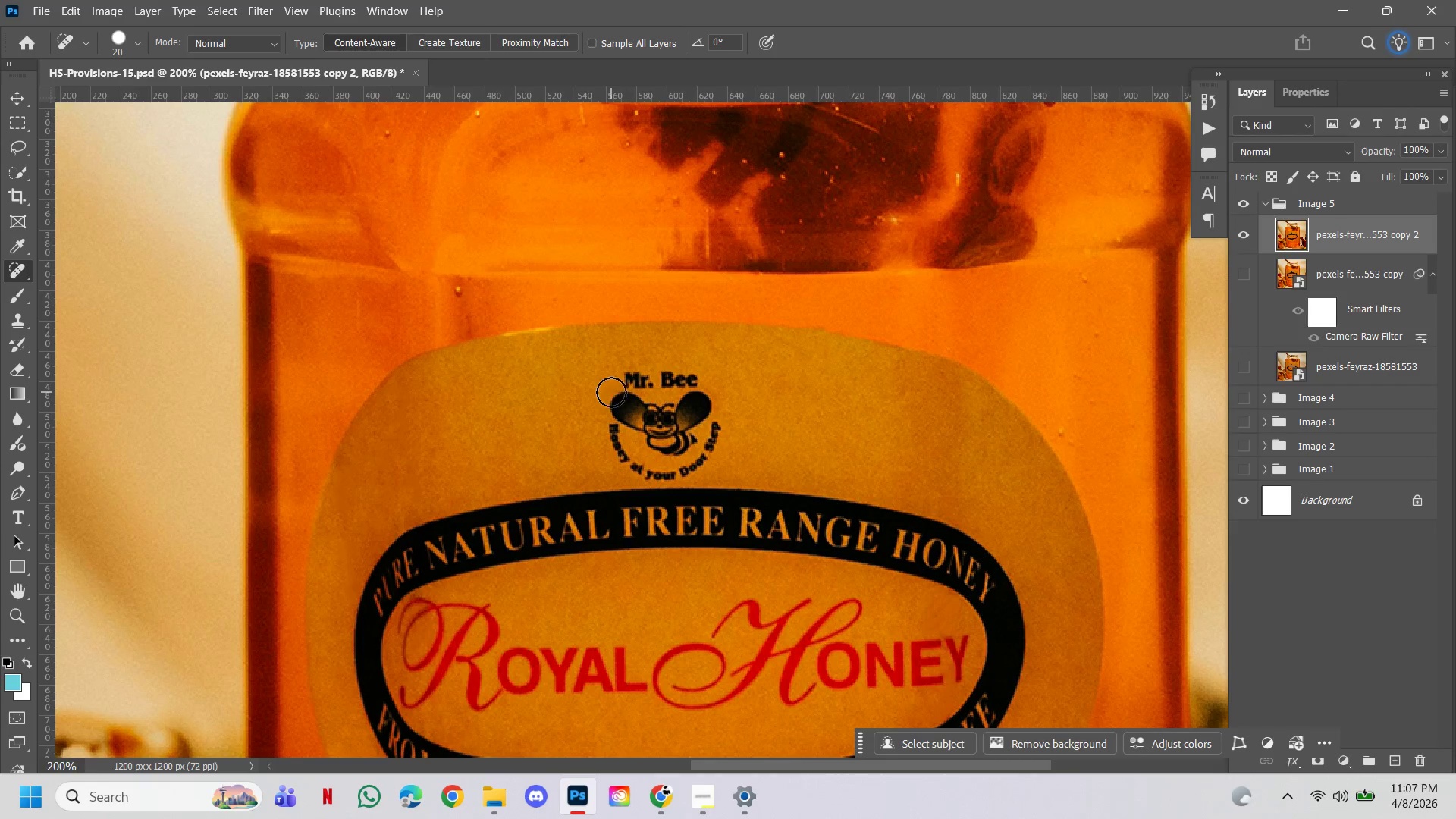 
double_click([682, 329])
 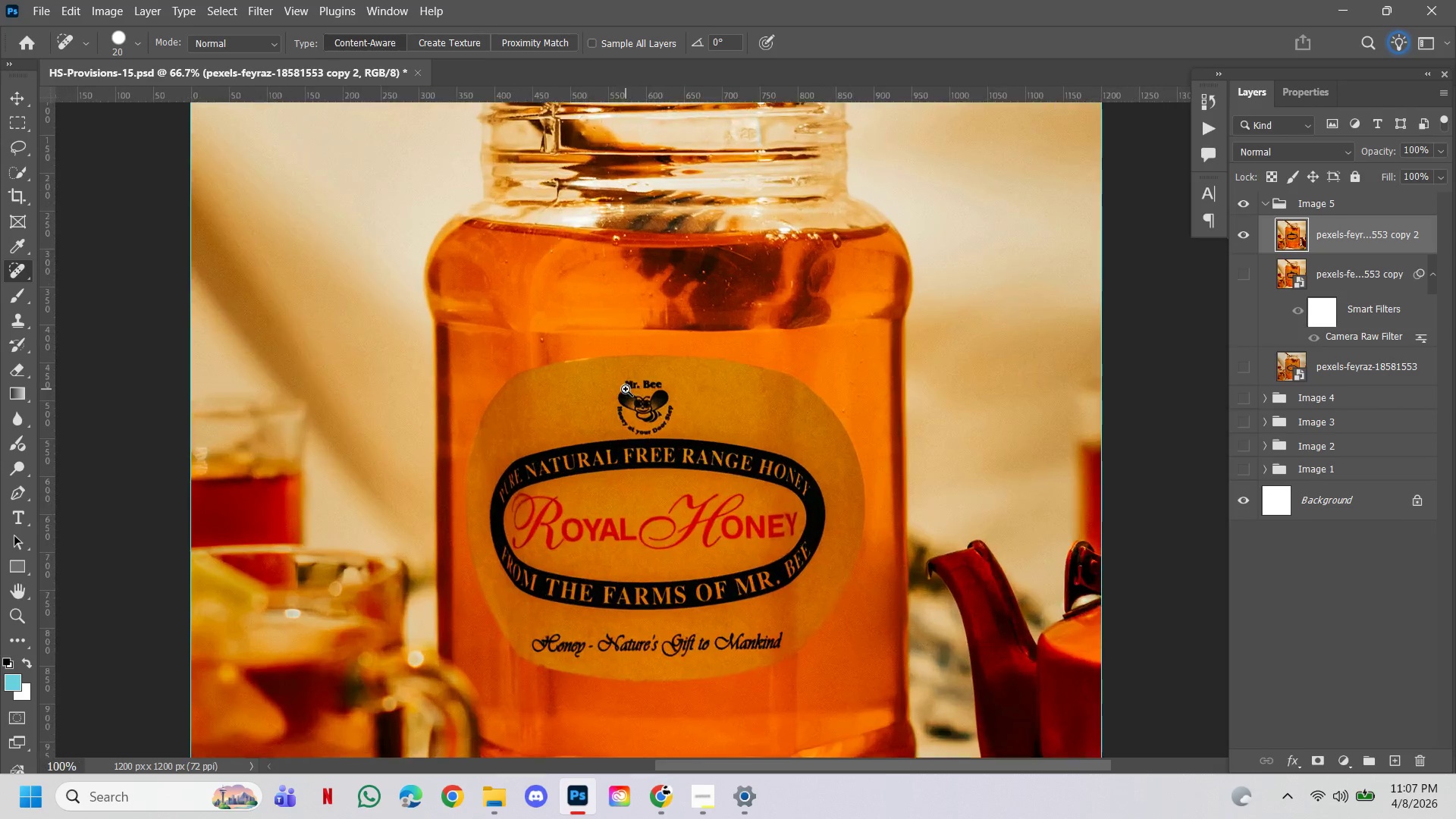 
left_click([626, 389])
 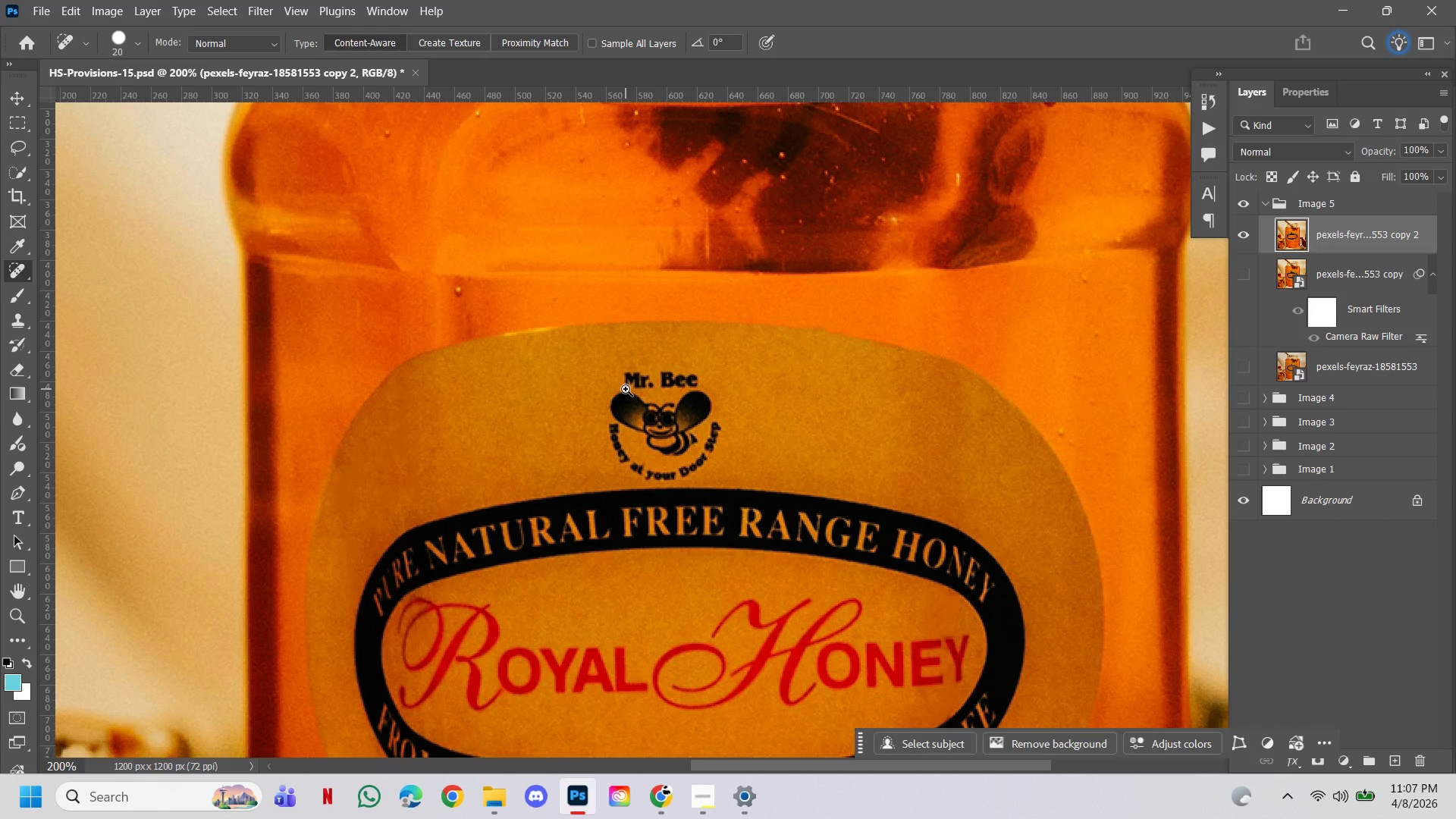 
key(Space)
 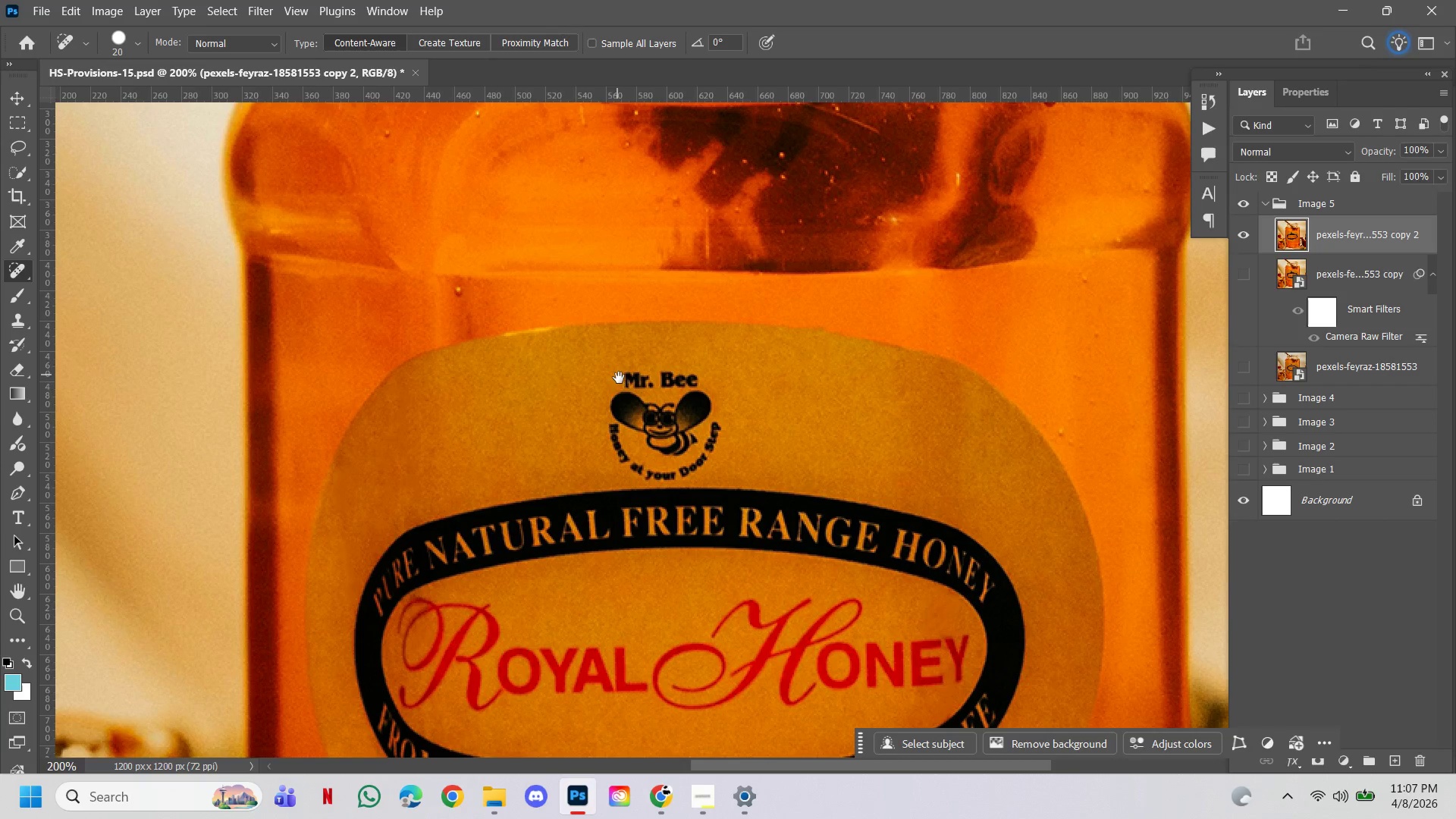 
key(Space)
 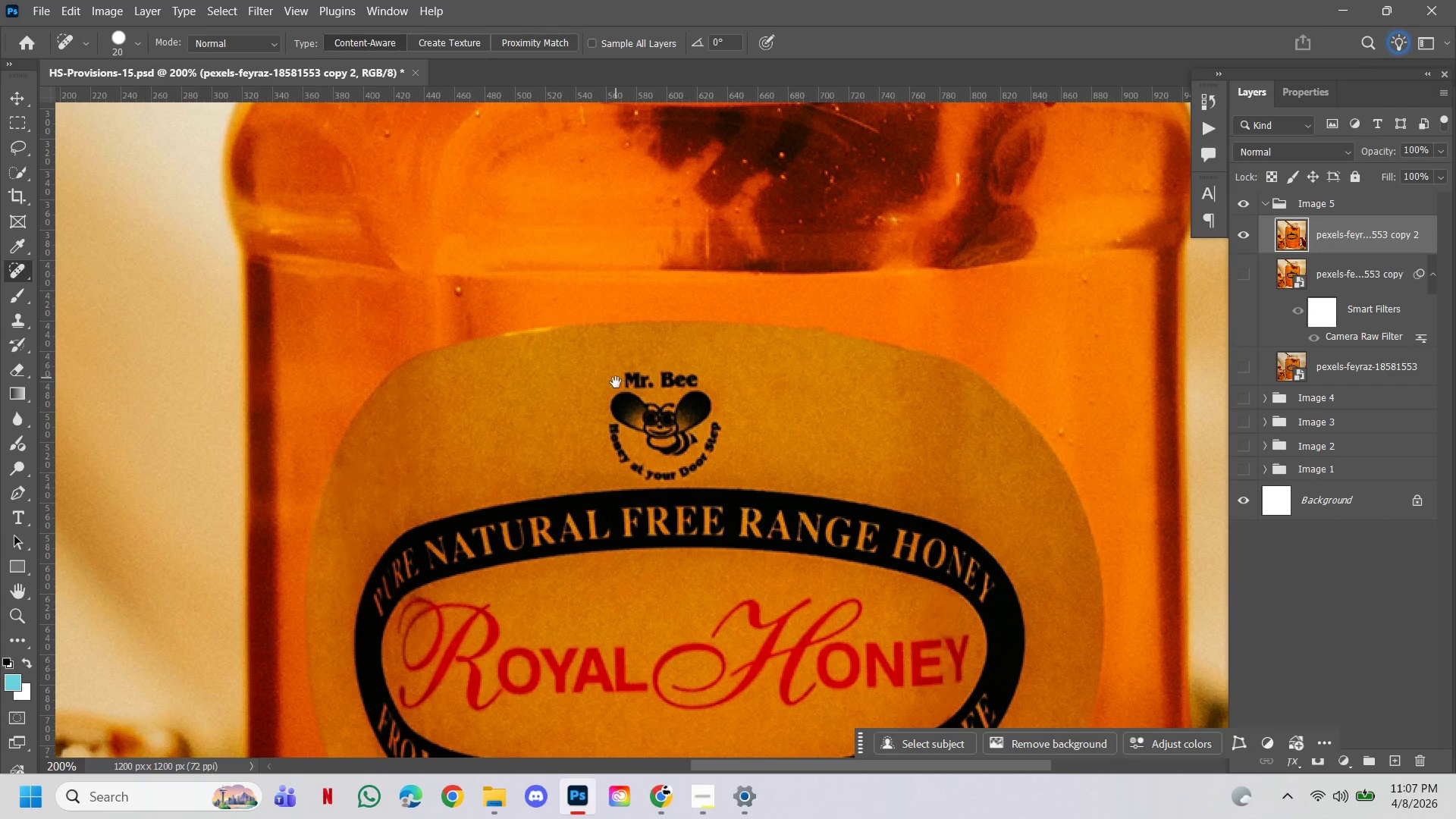 
key(Space)
 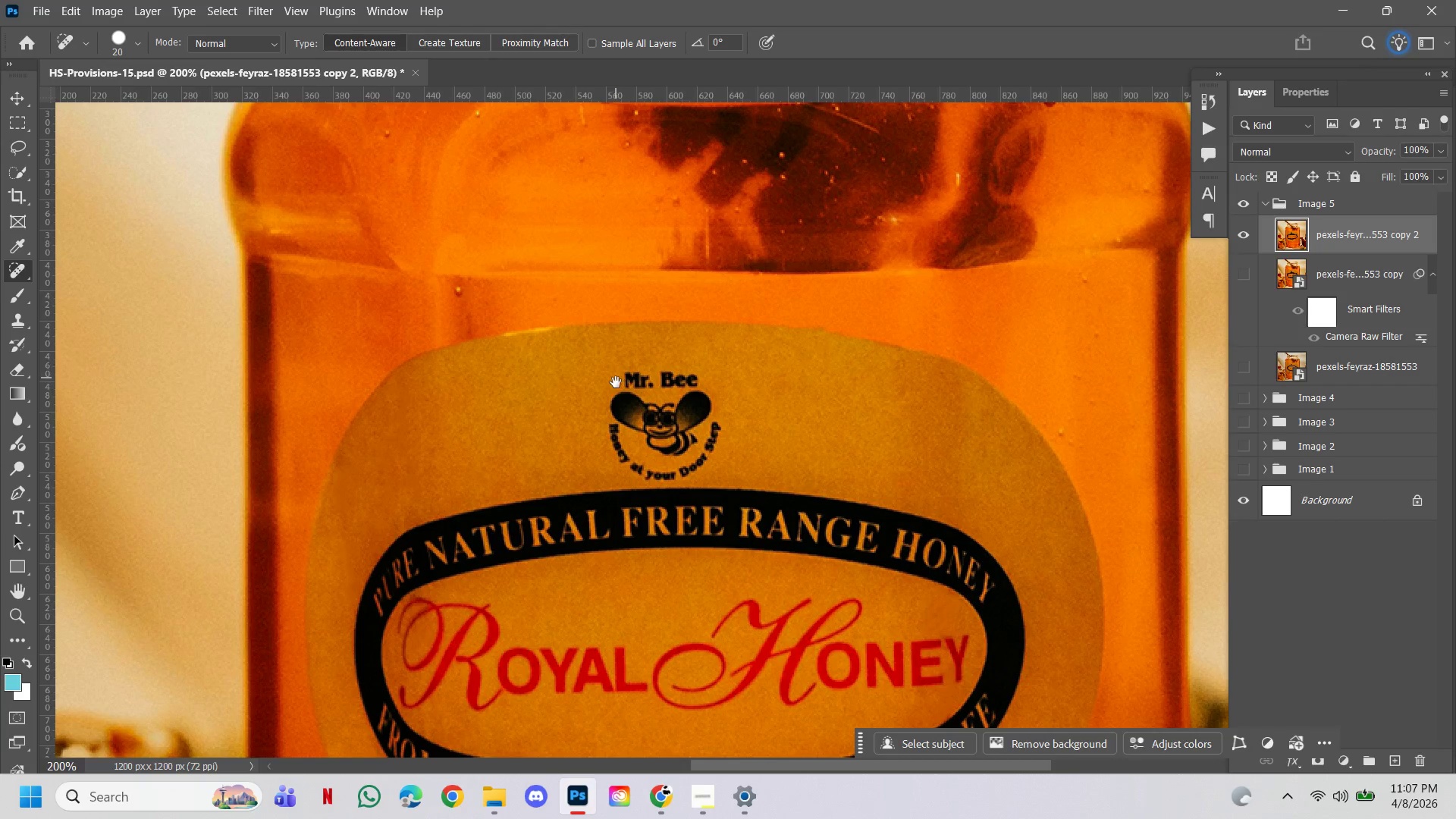 
key(Space)
 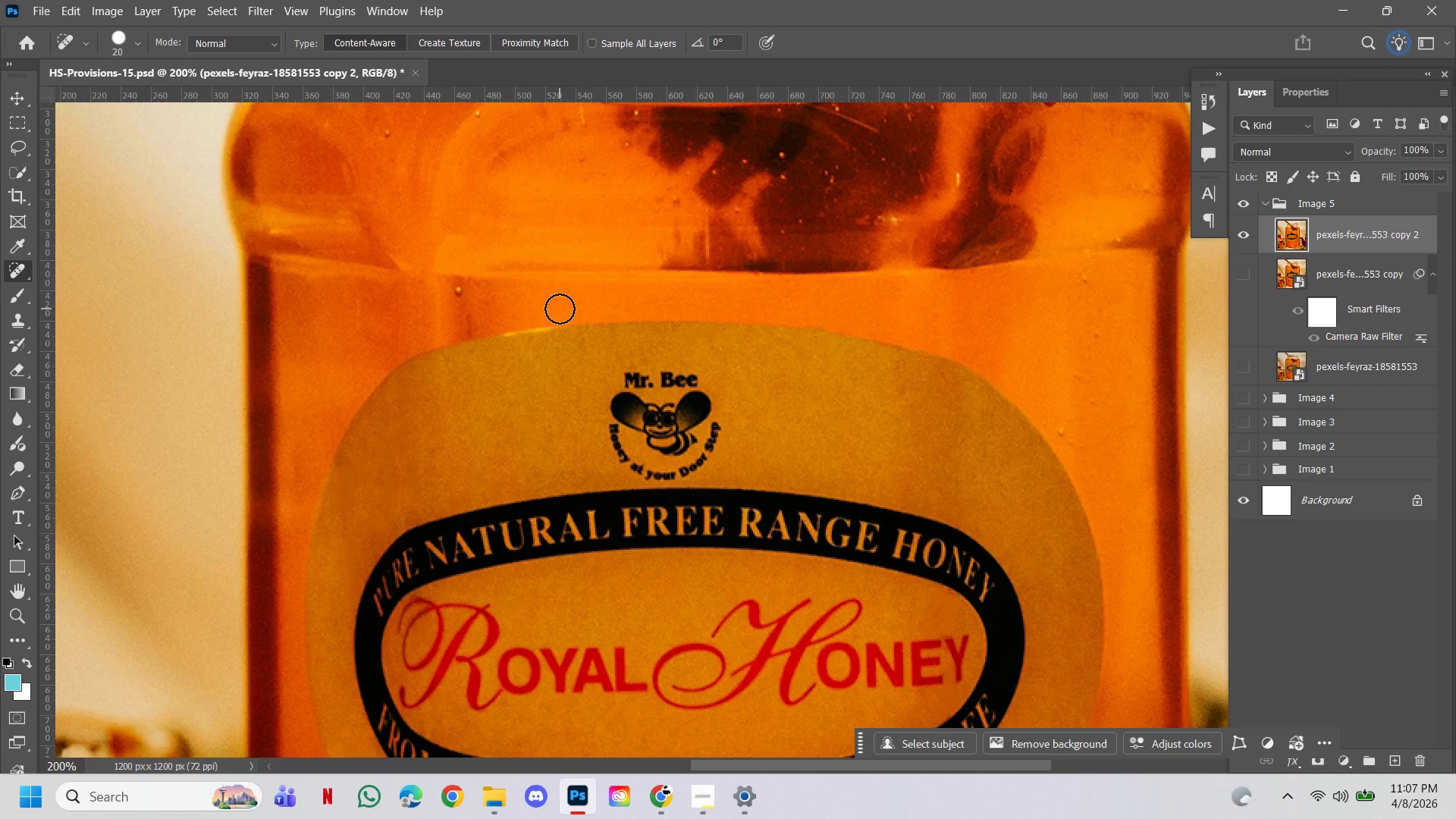 
left_click([556, 305])
 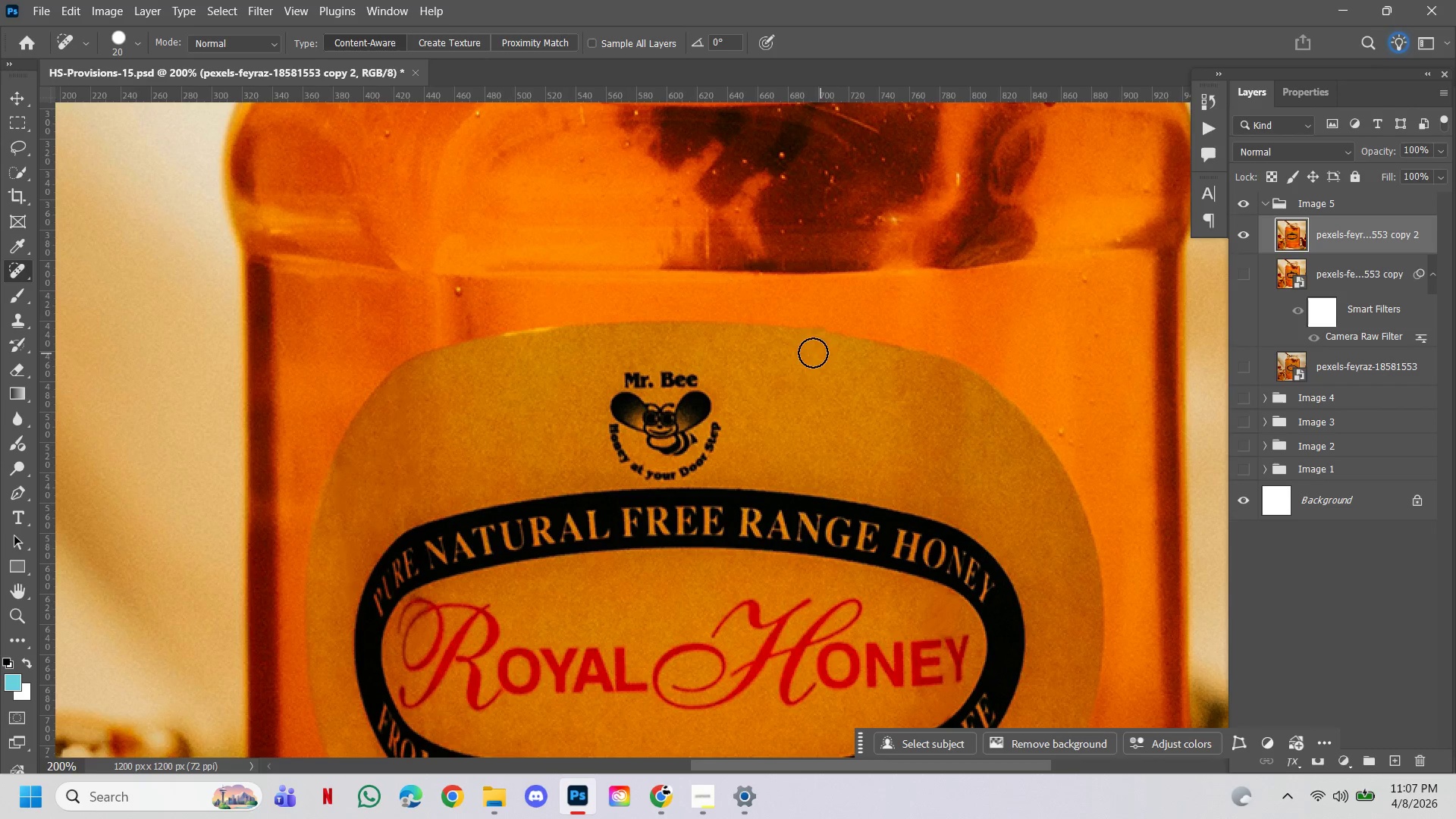 
hold_key(key=Space, duration=0.84)
 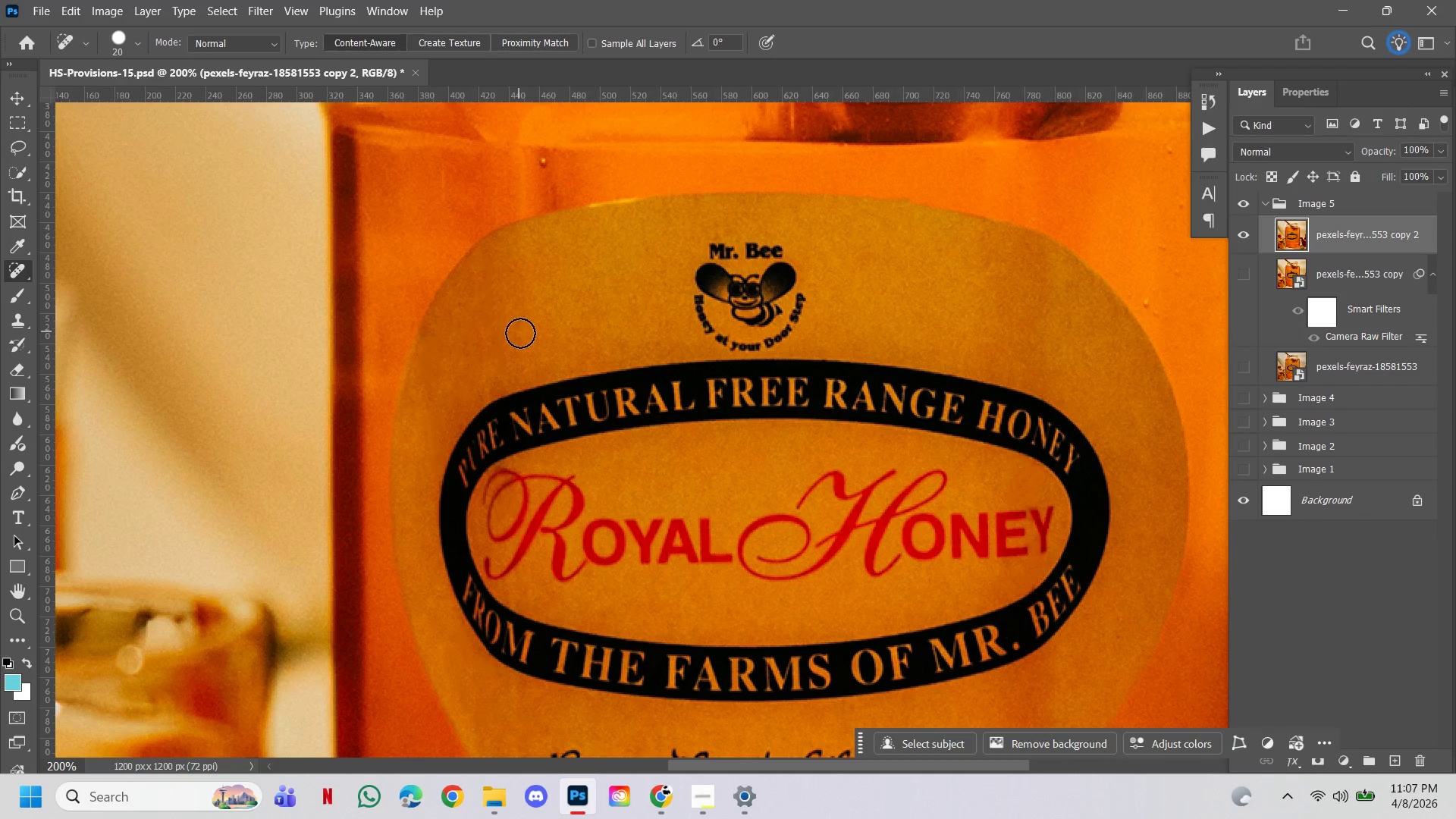 
left_click_drag(start_coordinate=[759, 471], to_coordinate=[844, 342])
 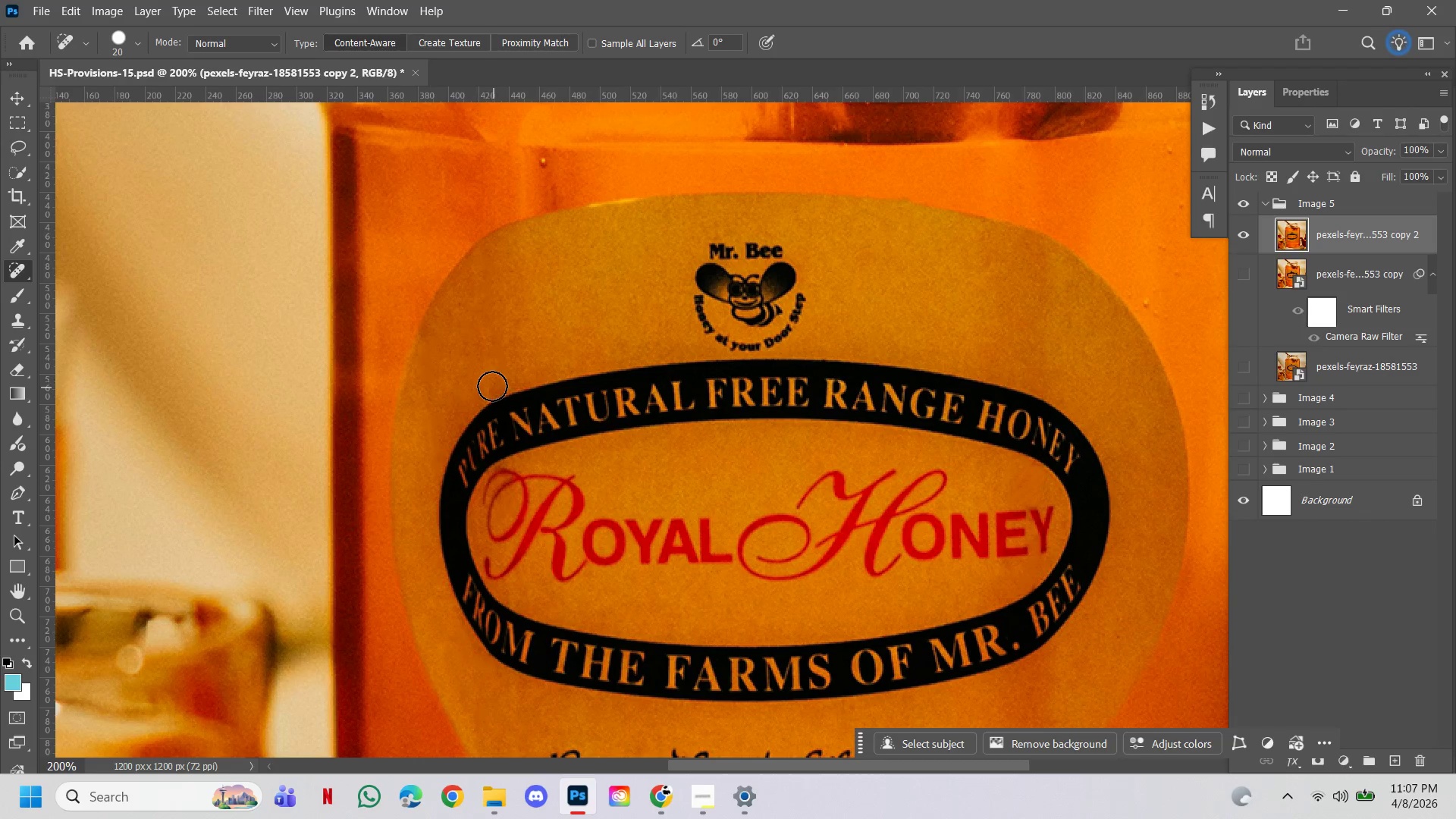 
left_click([490, 383])
 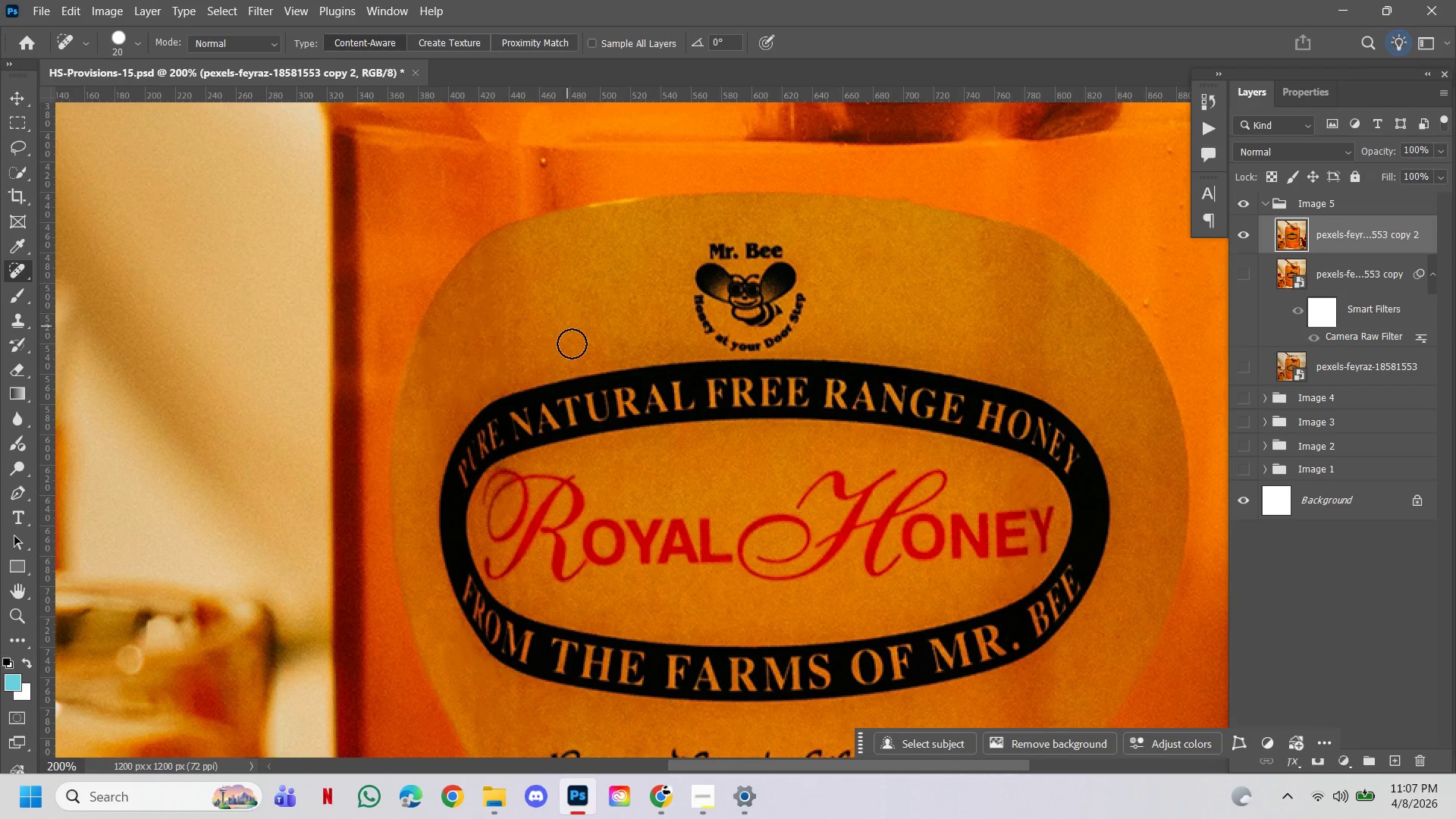 
hold_key(key=Space, duration=0.95)
 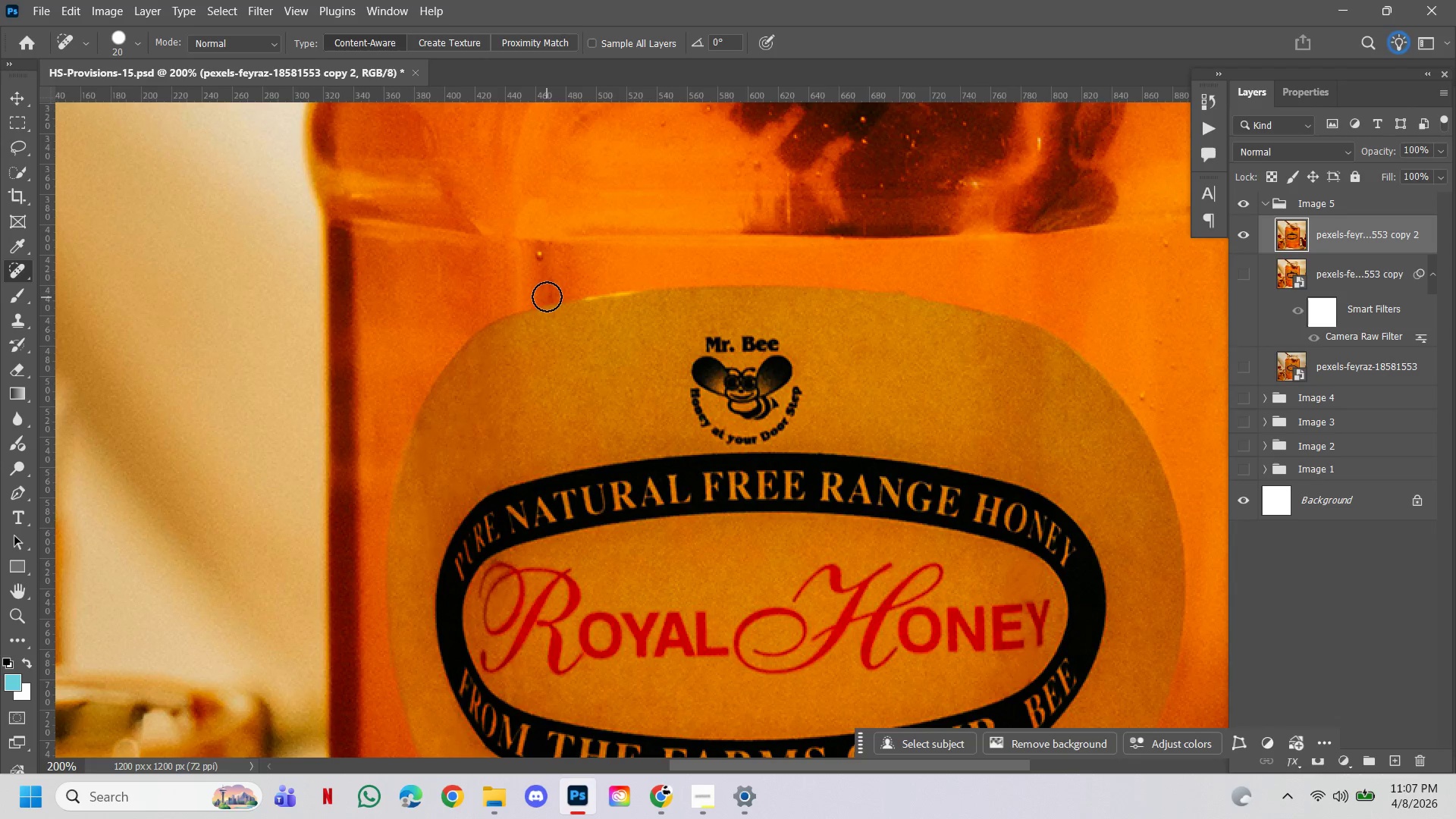 
left_click_drag(start_coordinate=[604, 290], to_coordinate=[601, 383])
 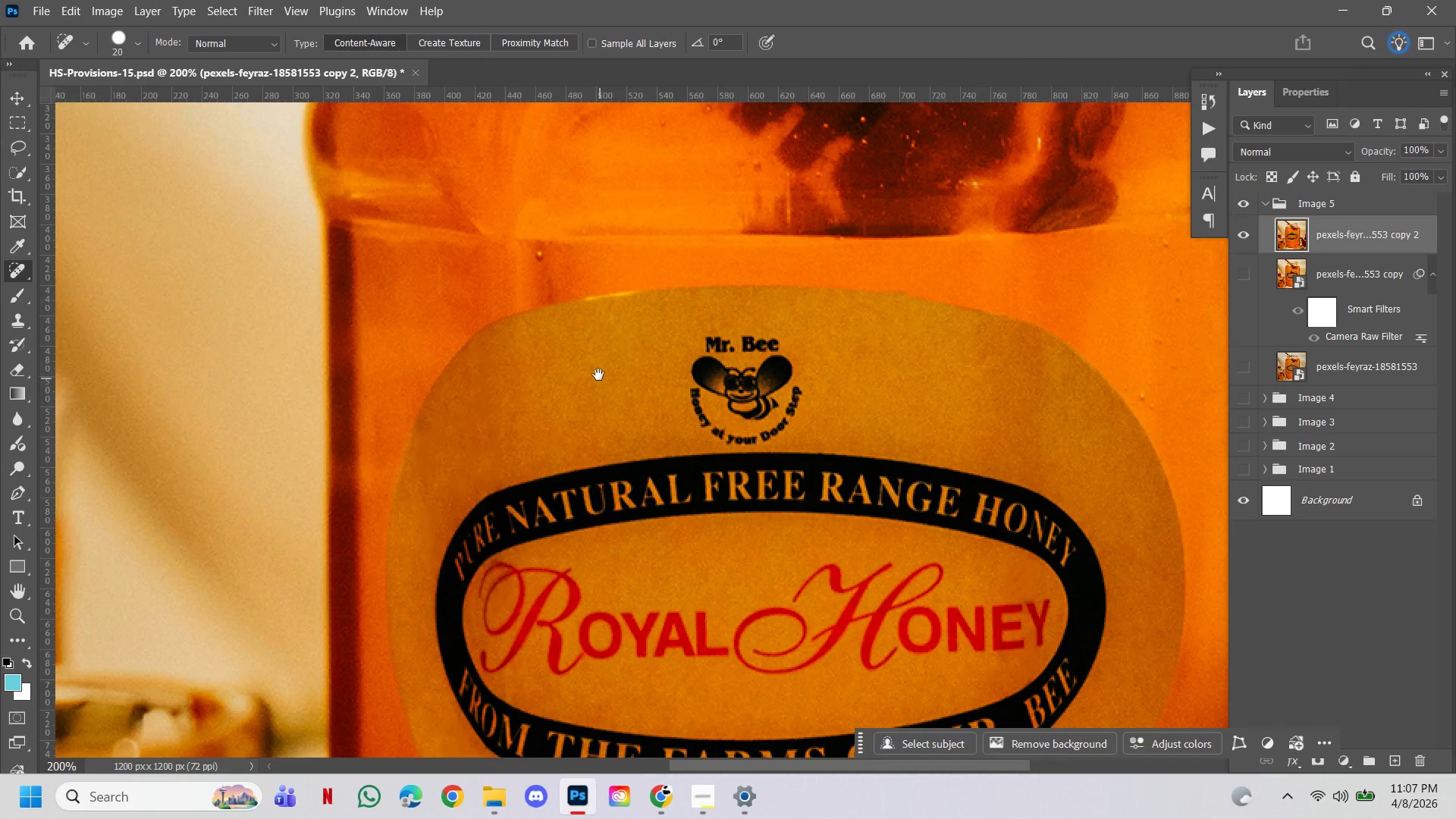 
hold_key(key=Space, duration=14.23)
 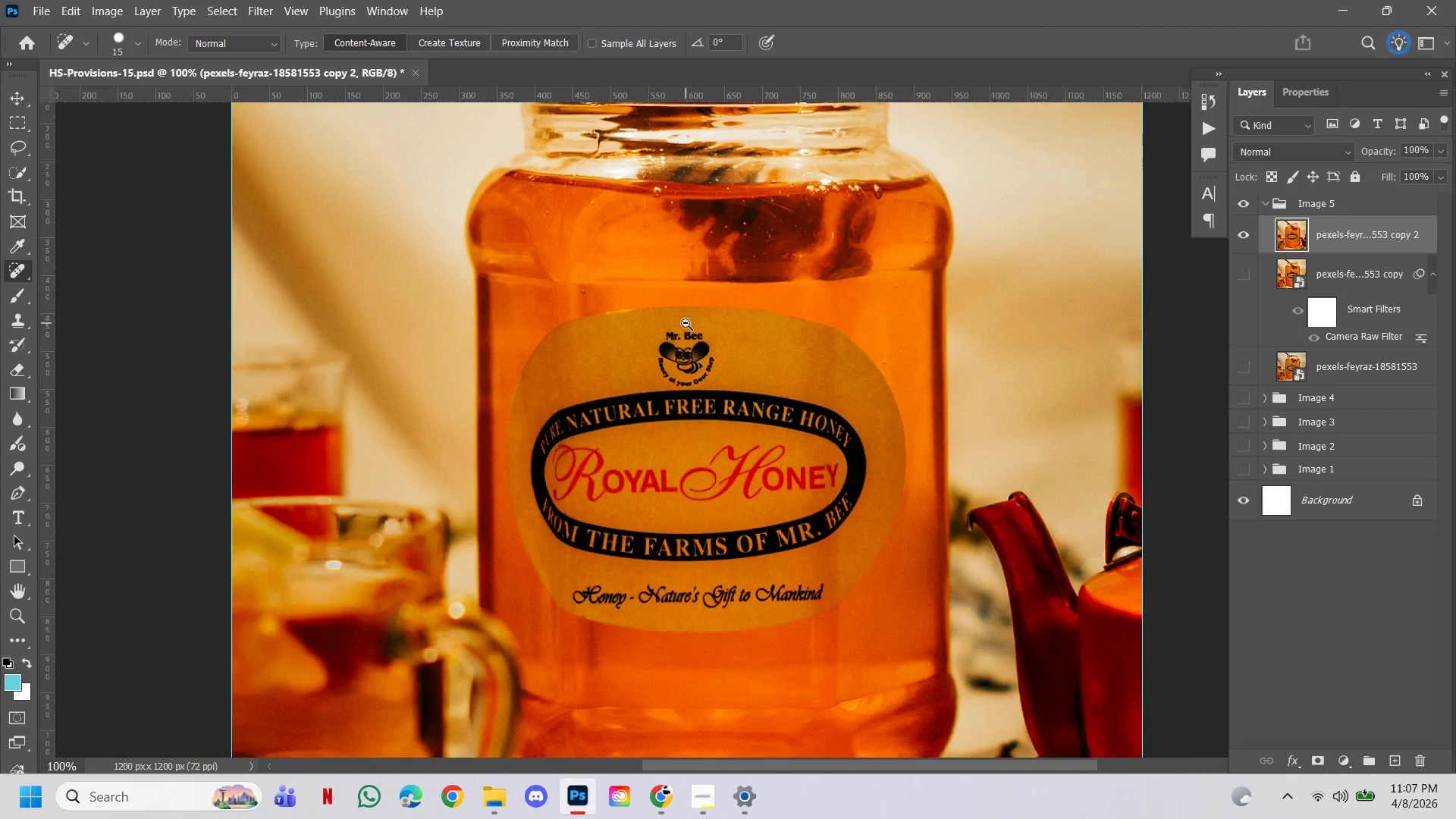 
left_click([548, 290])
 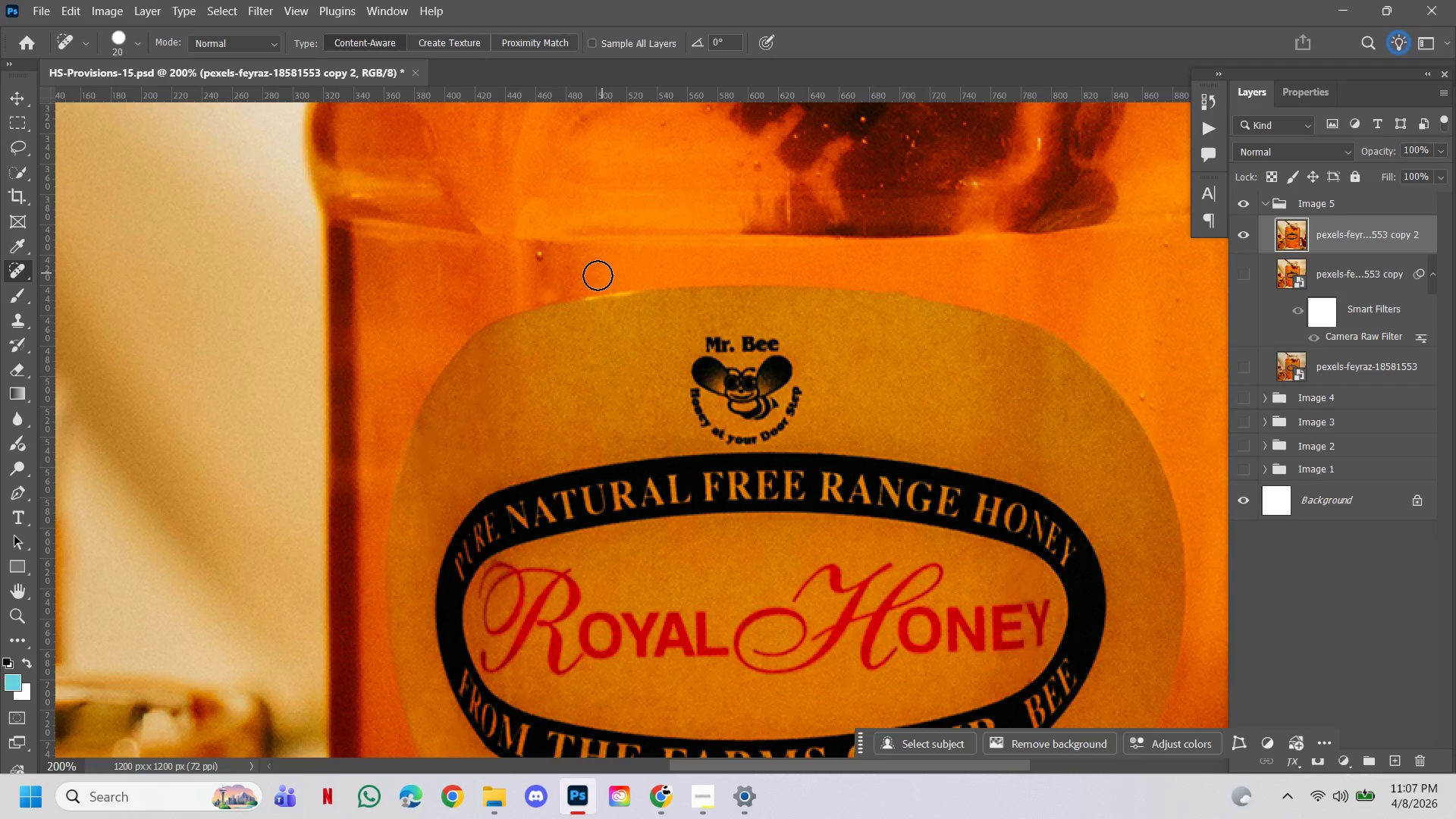 
key(Control+Z)
 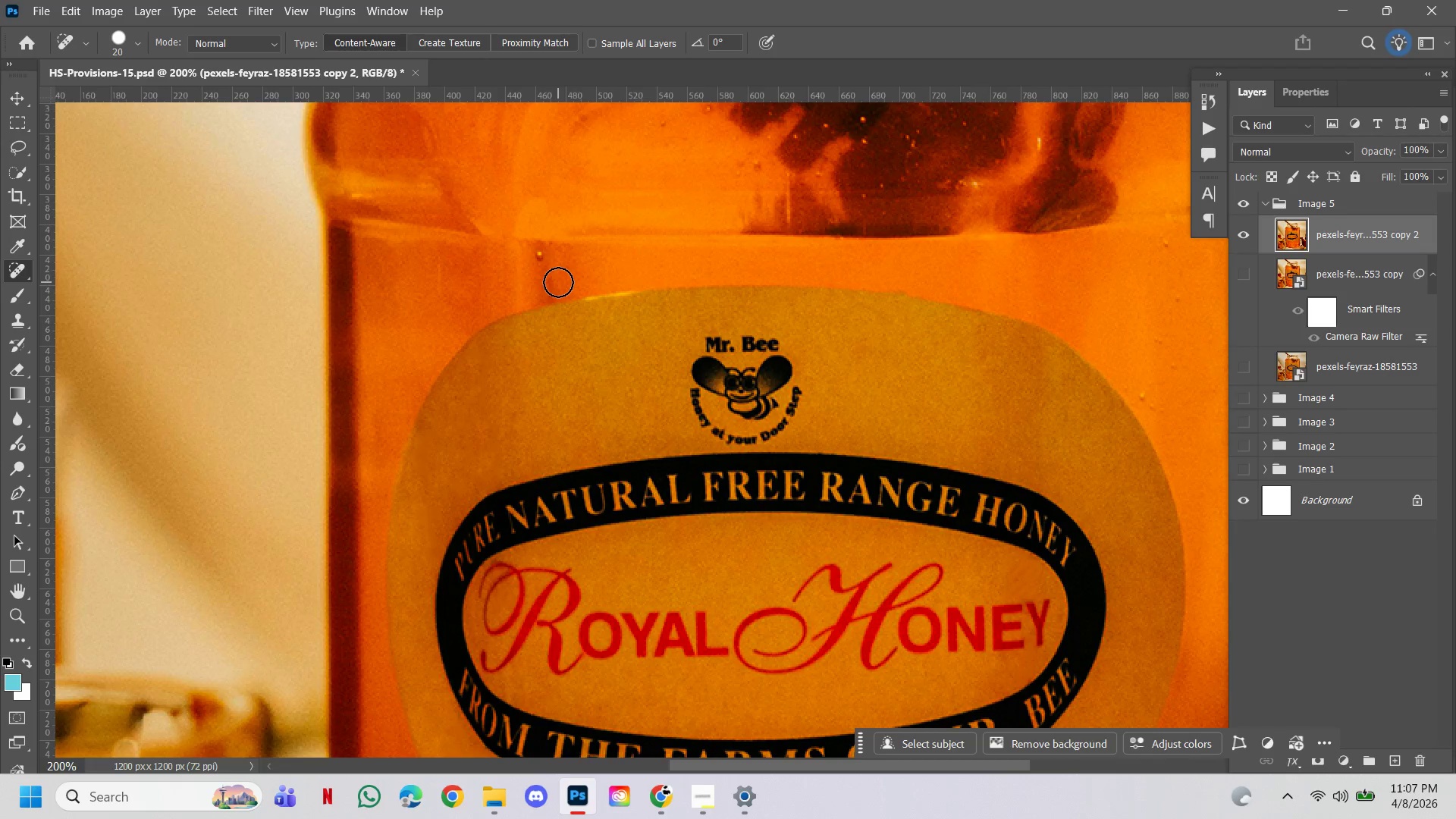 
left_click([558, 282])
 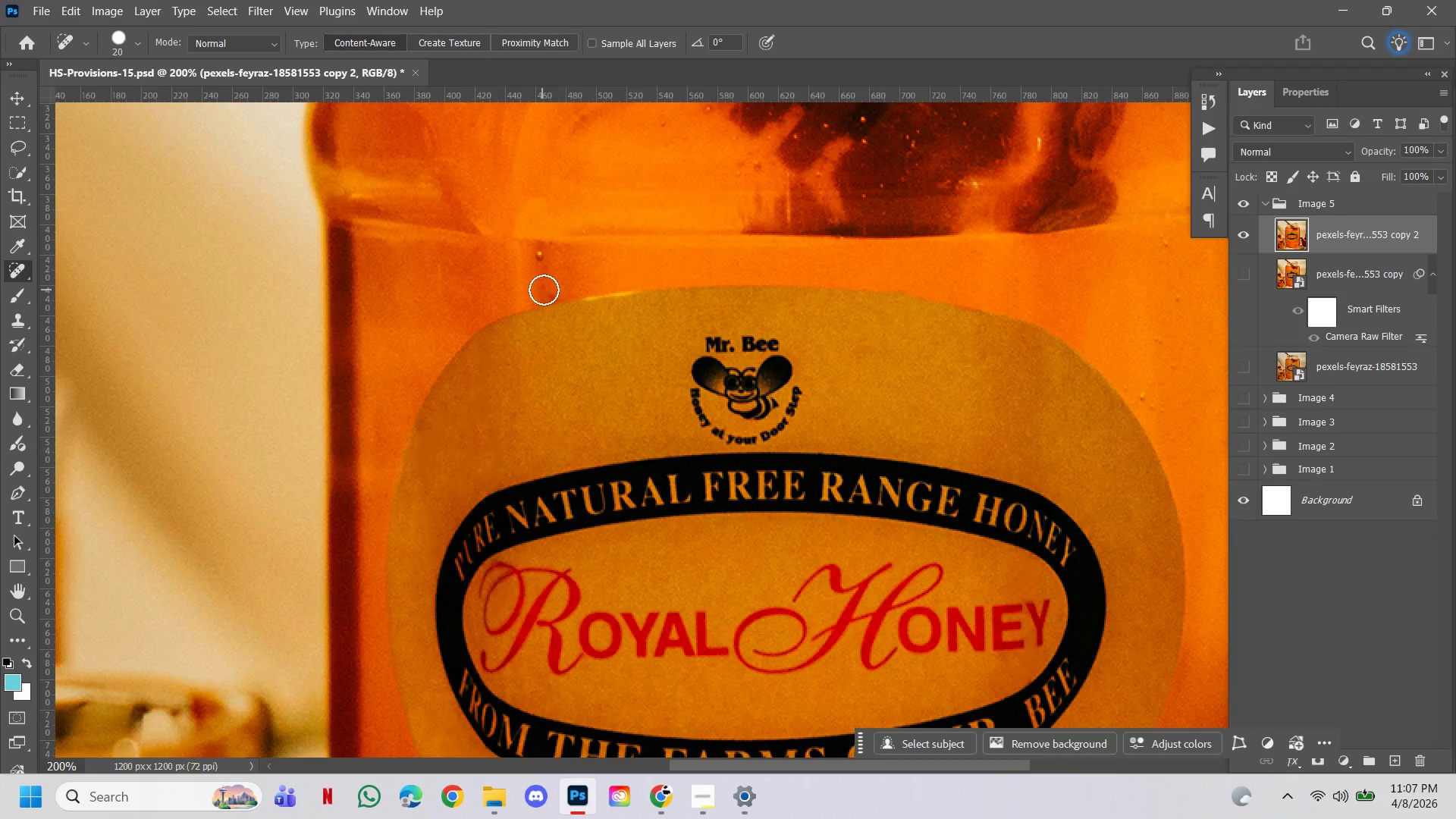 
left_click([549, 289])
 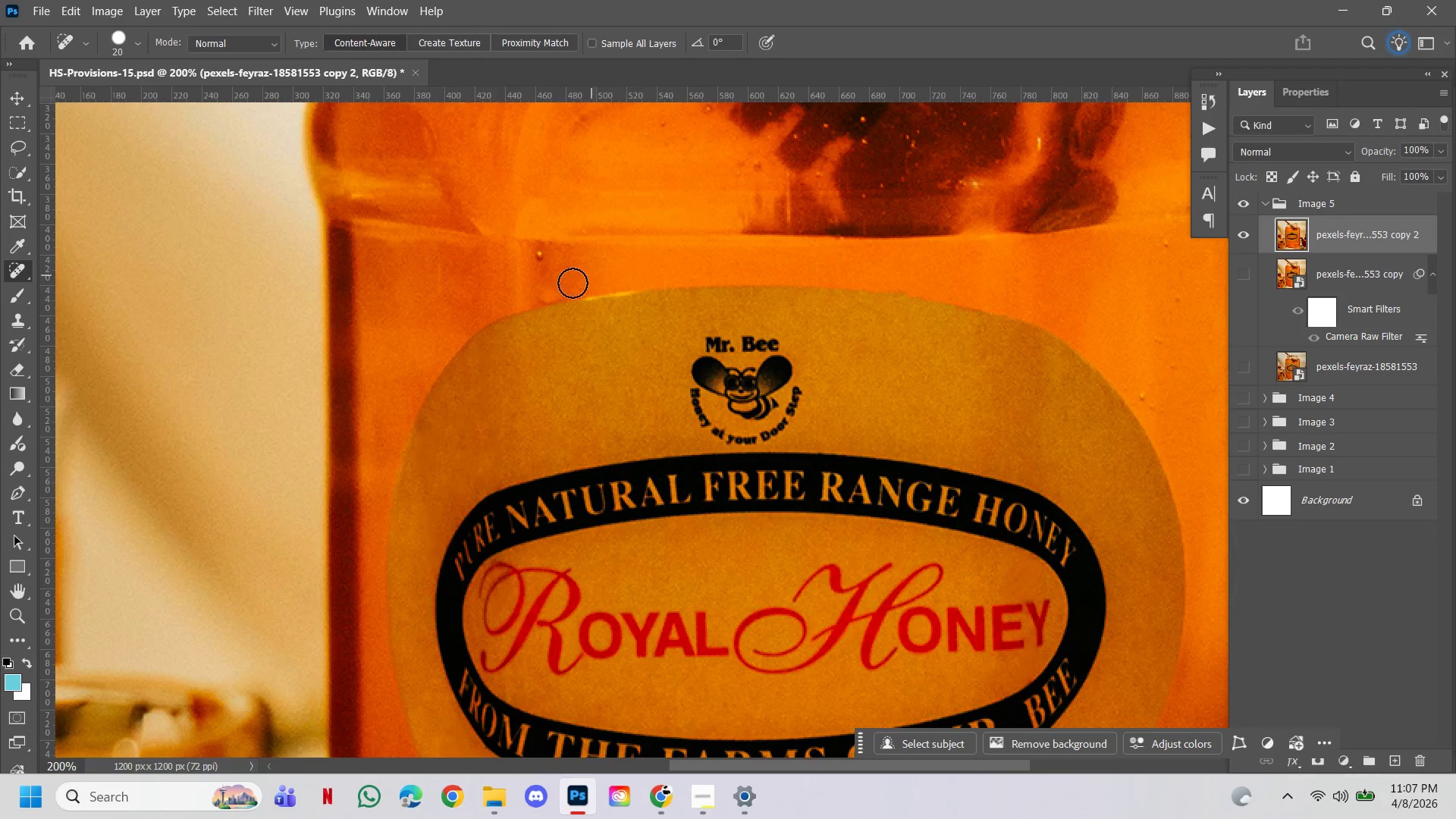 
key(Control+Z)
 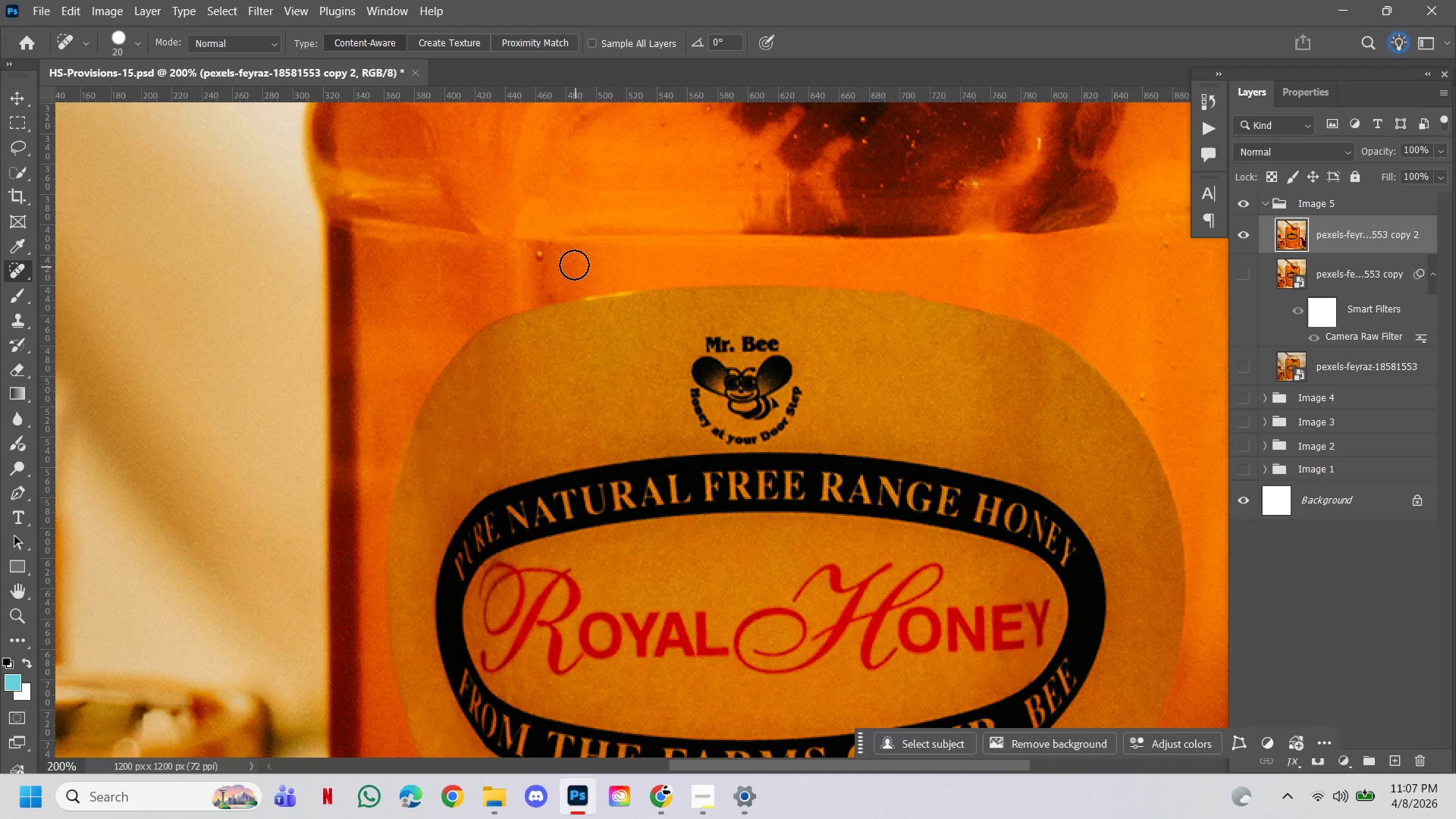 
left_click([572, 258])
 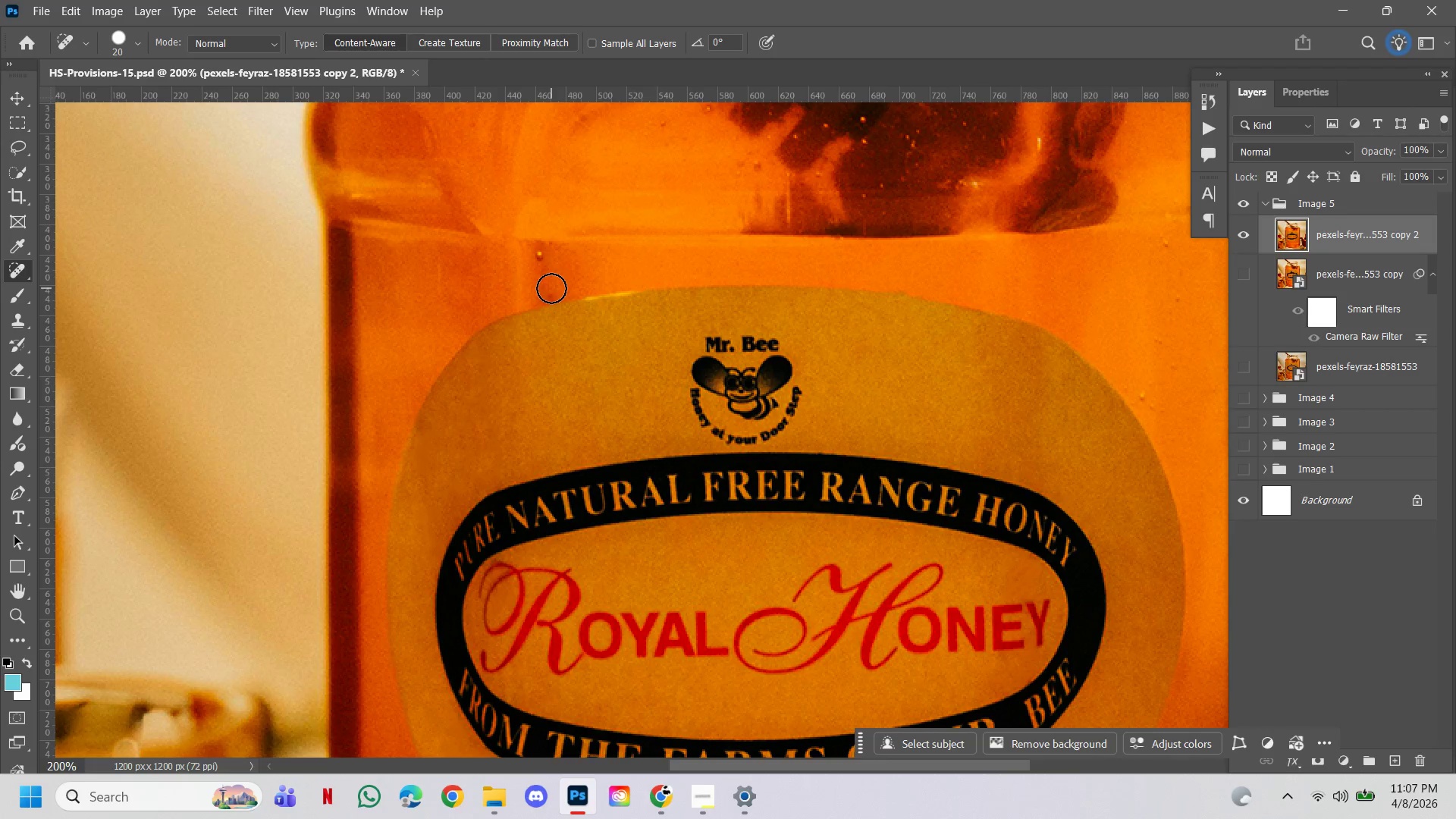 
key(BracketLeft)
 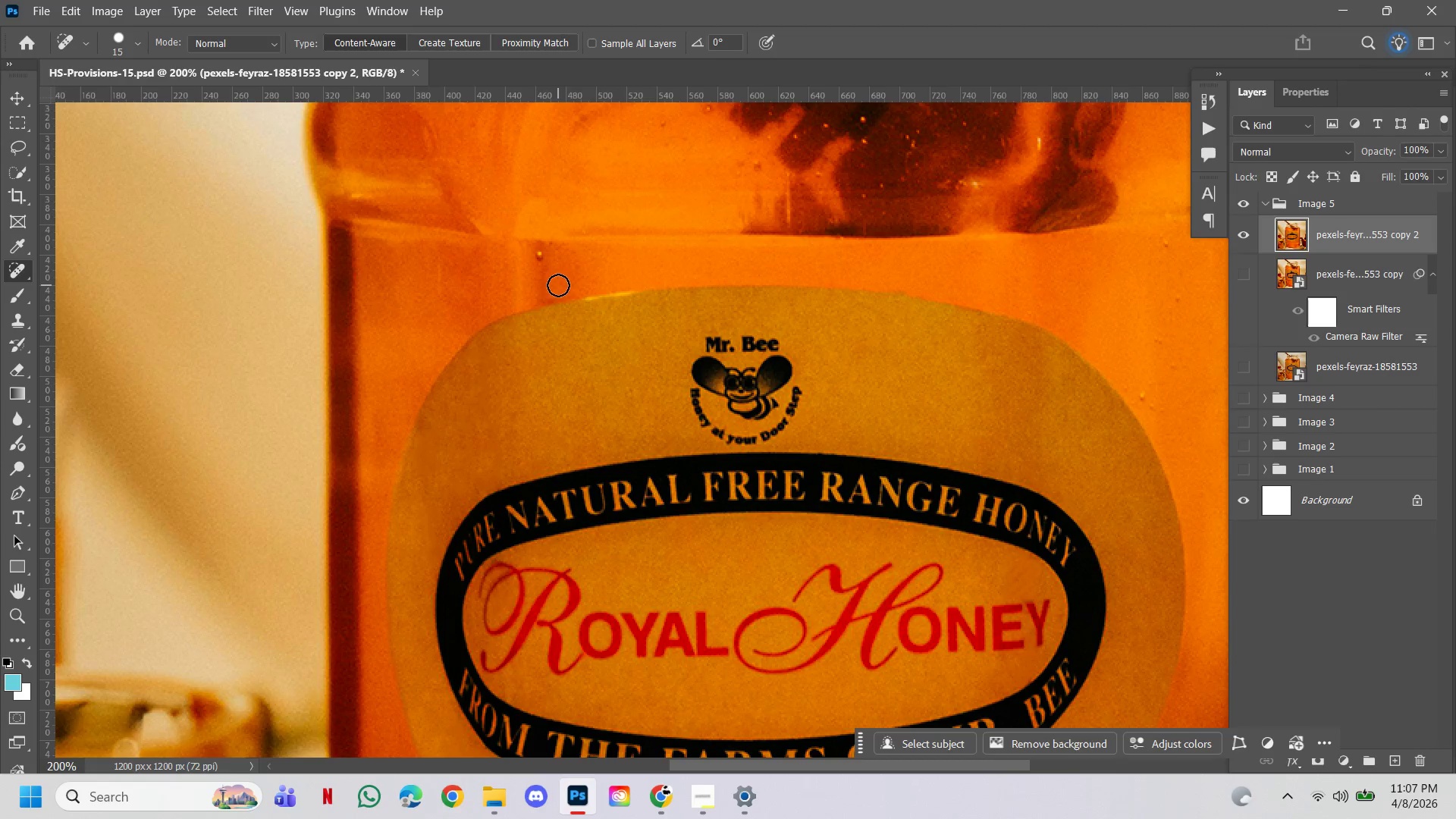 
hold_key(key=ControlLeft, duration=0.98)
 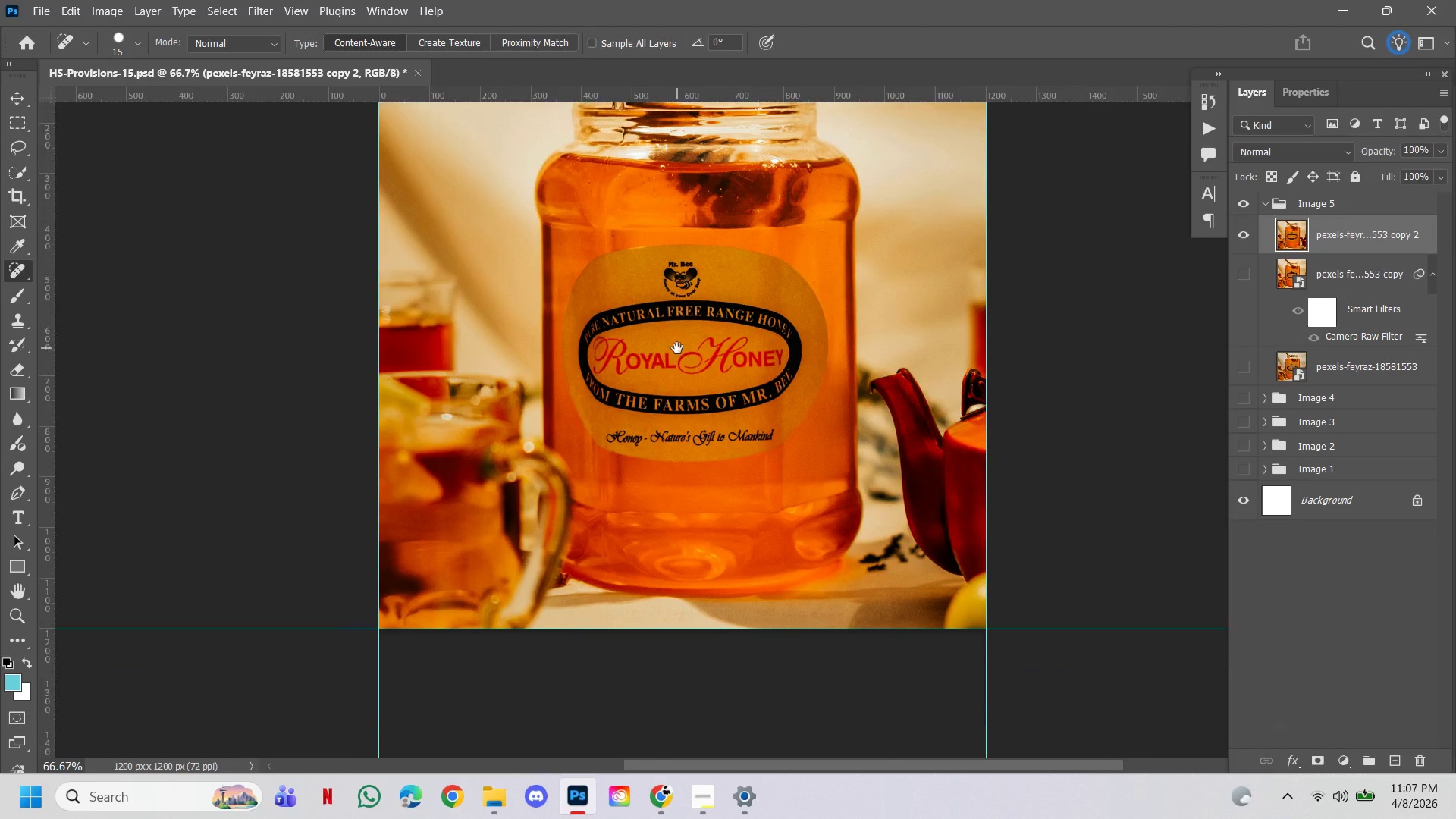 
hold_key(key=AltLeft, duration=0.84)
 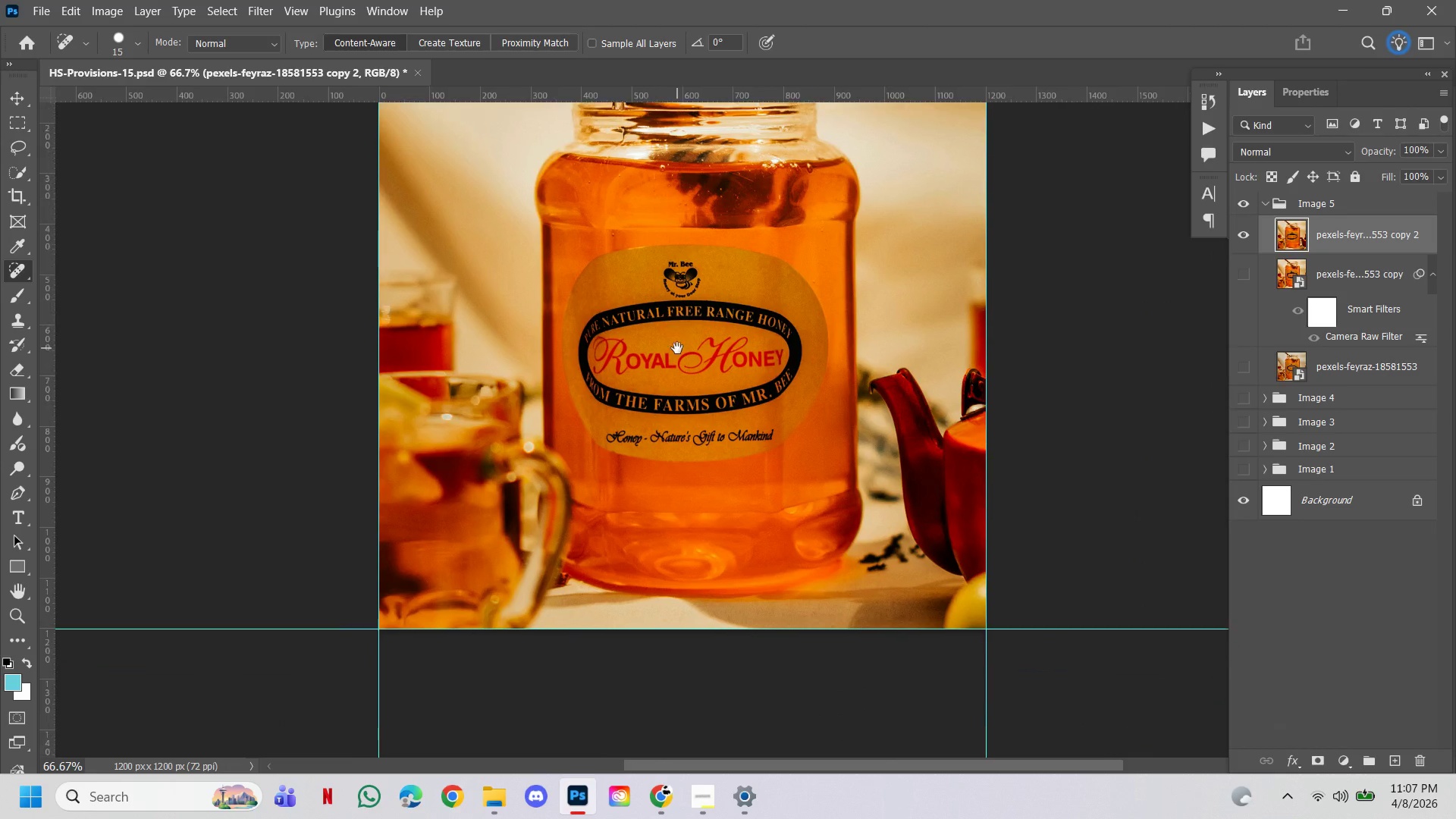 
hold_key(key=Space, duration=1.5)
 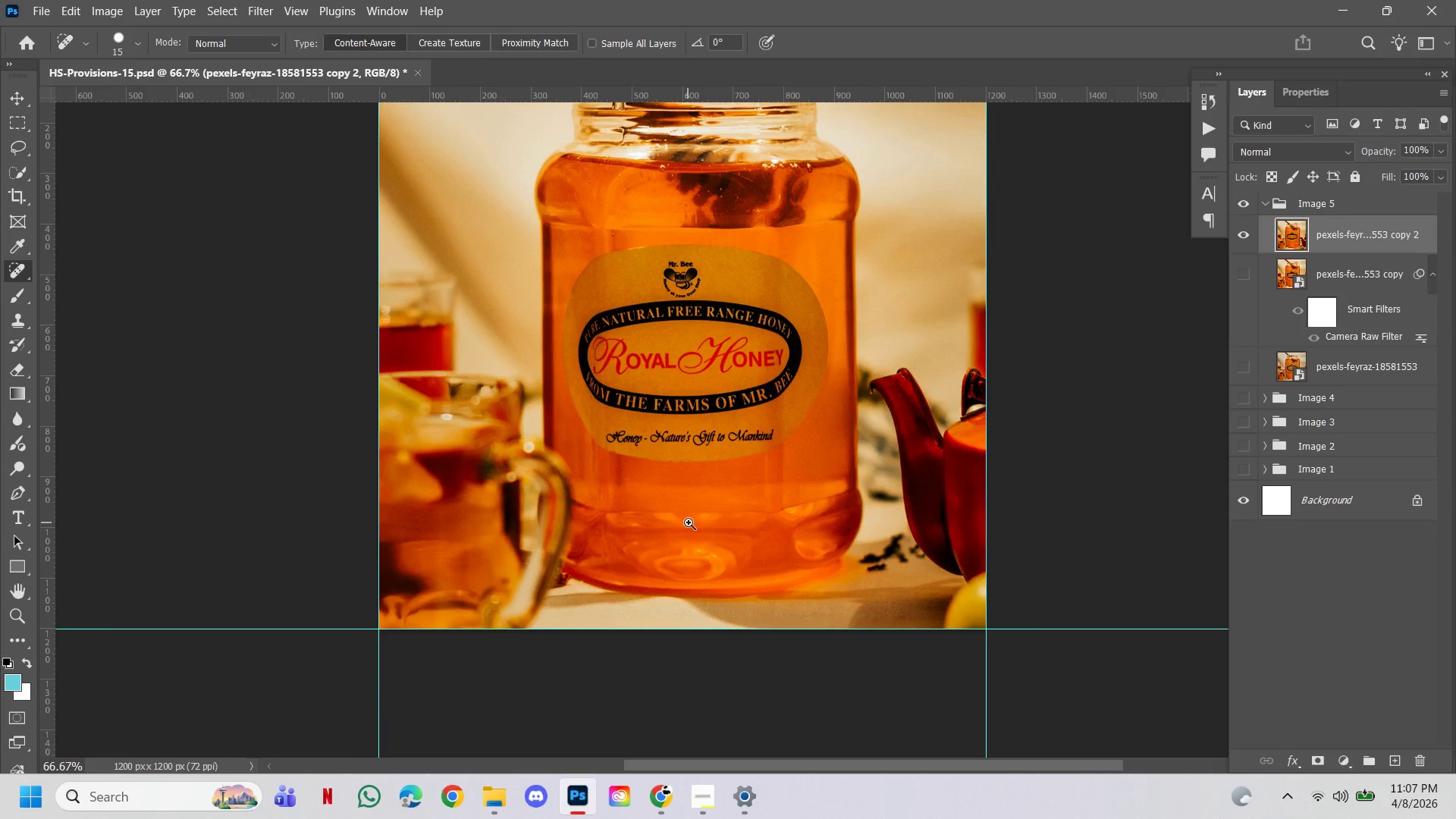 
double_click([686, 323])
 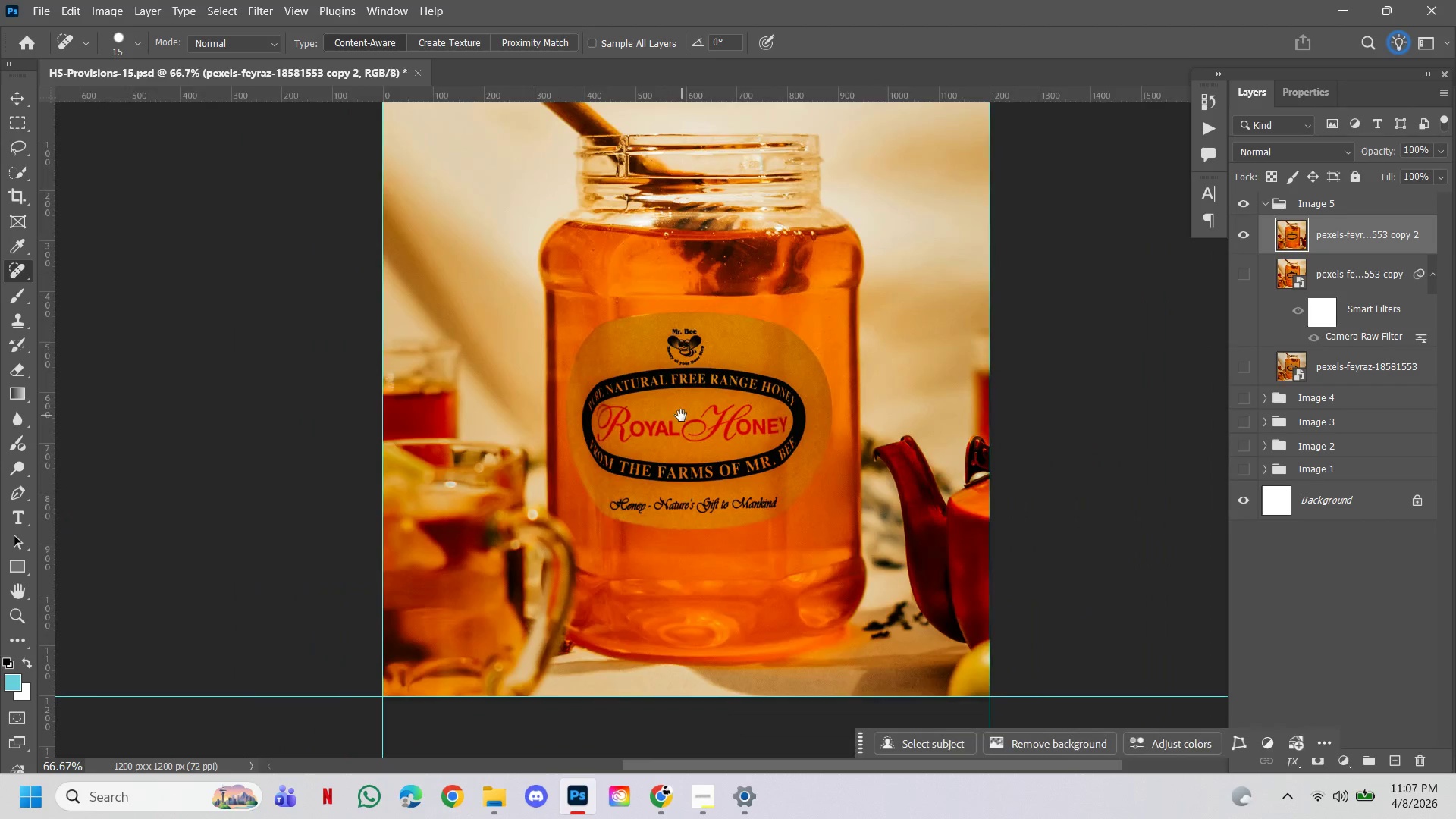 
left_click_drag(start_coordinate=[681, 416], to_coordinate=[677, 348])
 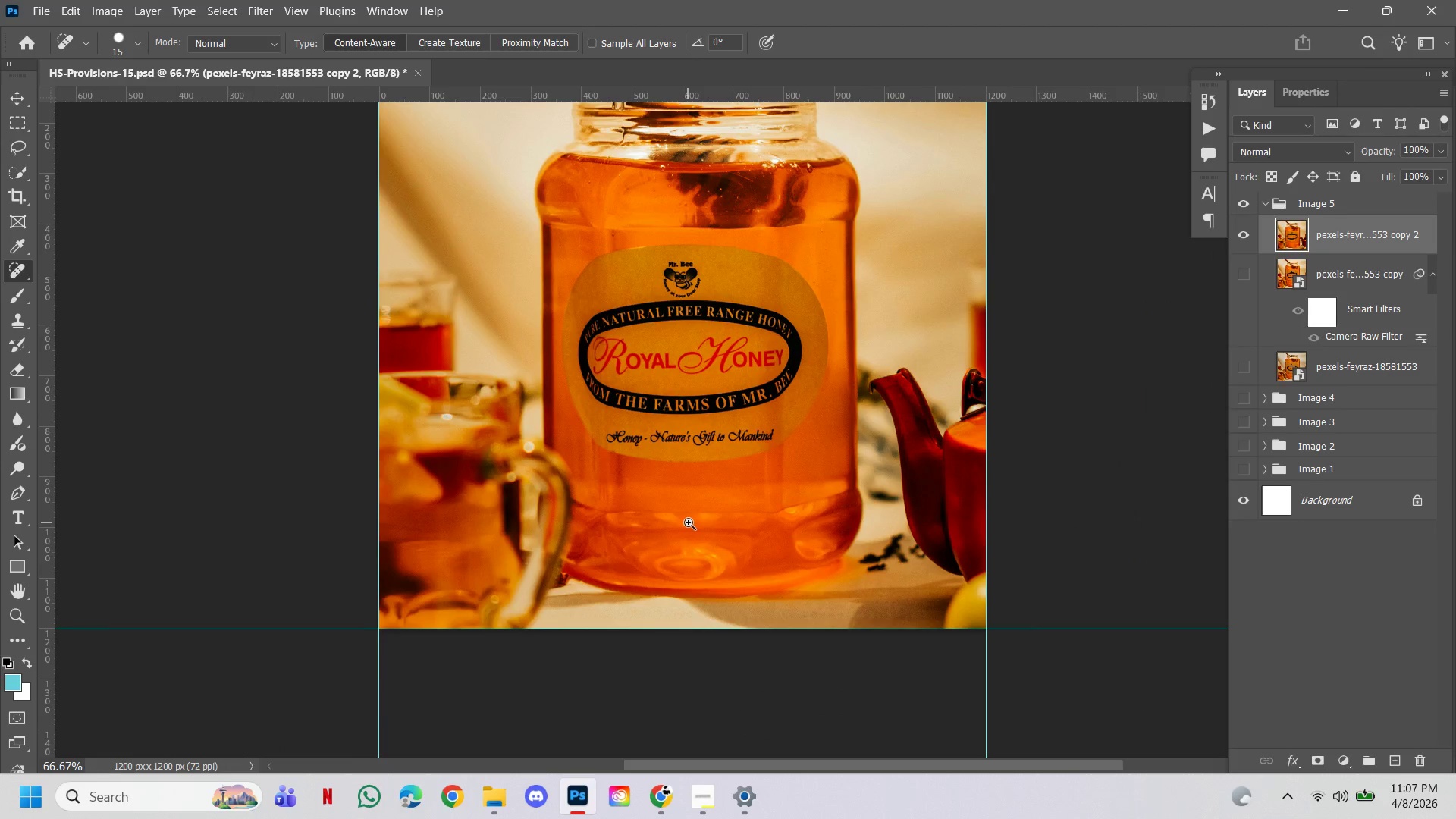 
hold_key(key=Space, duration=2.28)
 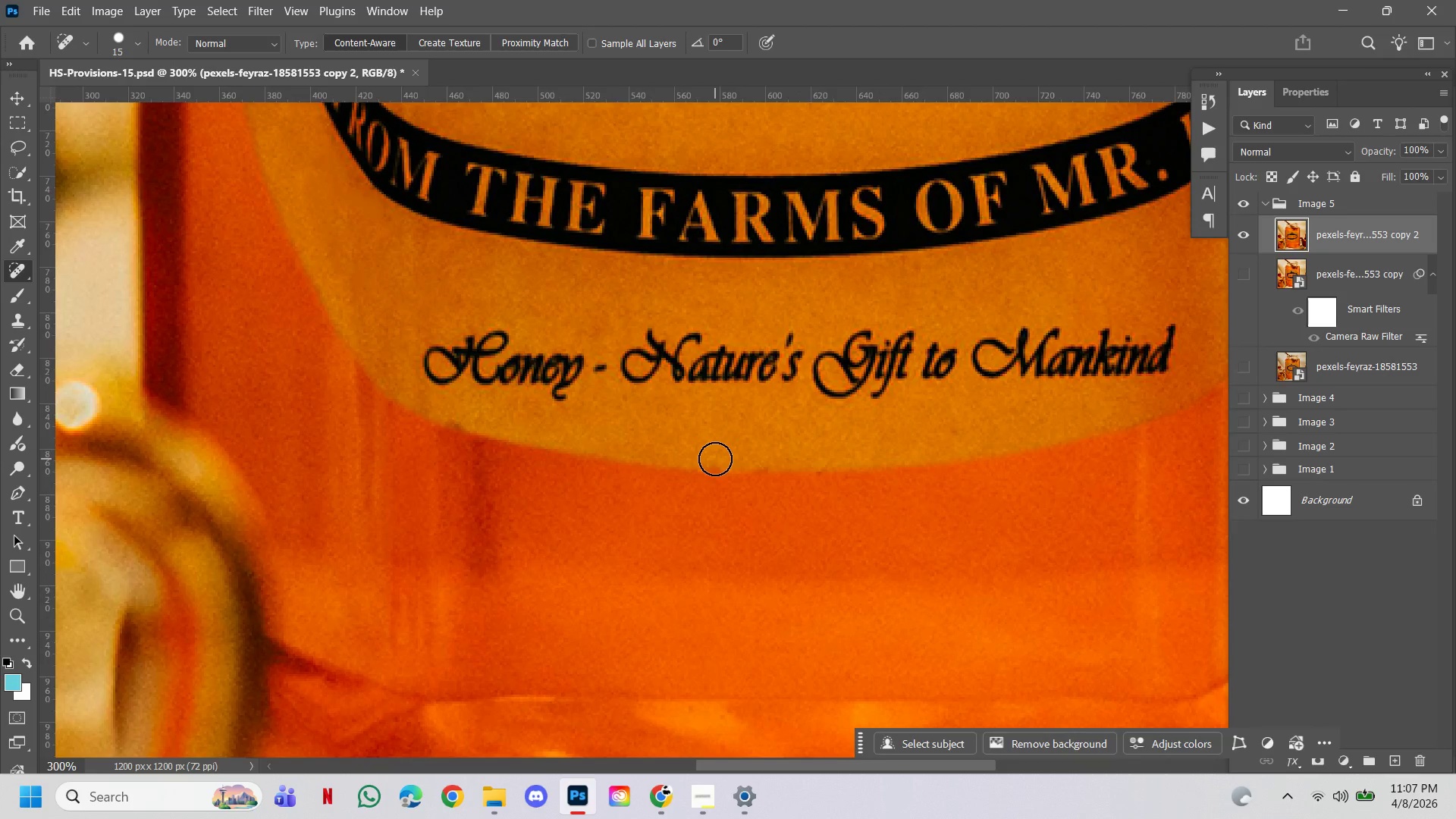 
hold_key(key=ControlLeft, duration=2.27)
left_click([688, 522])
 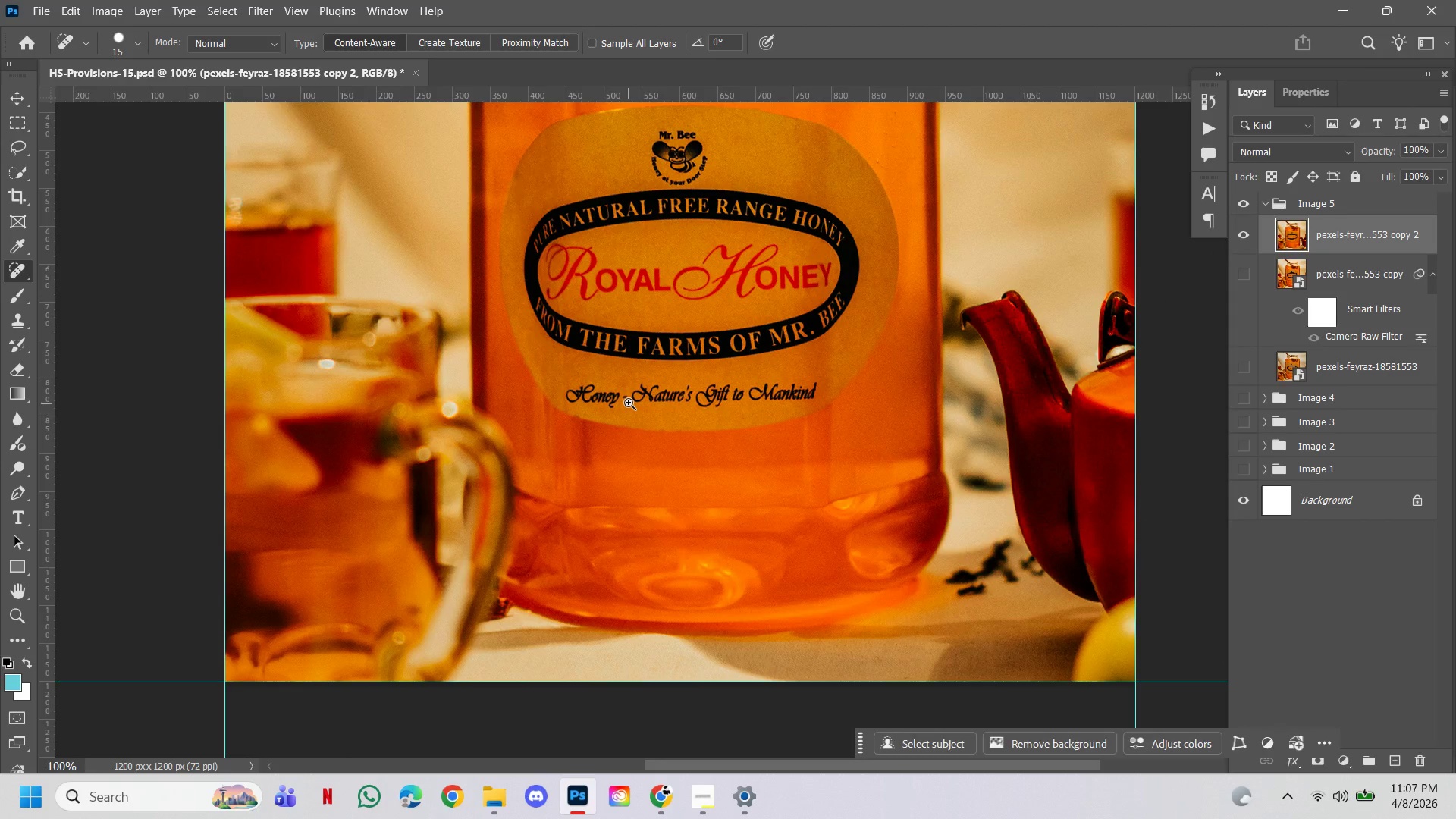 
double_click([662, 436])
 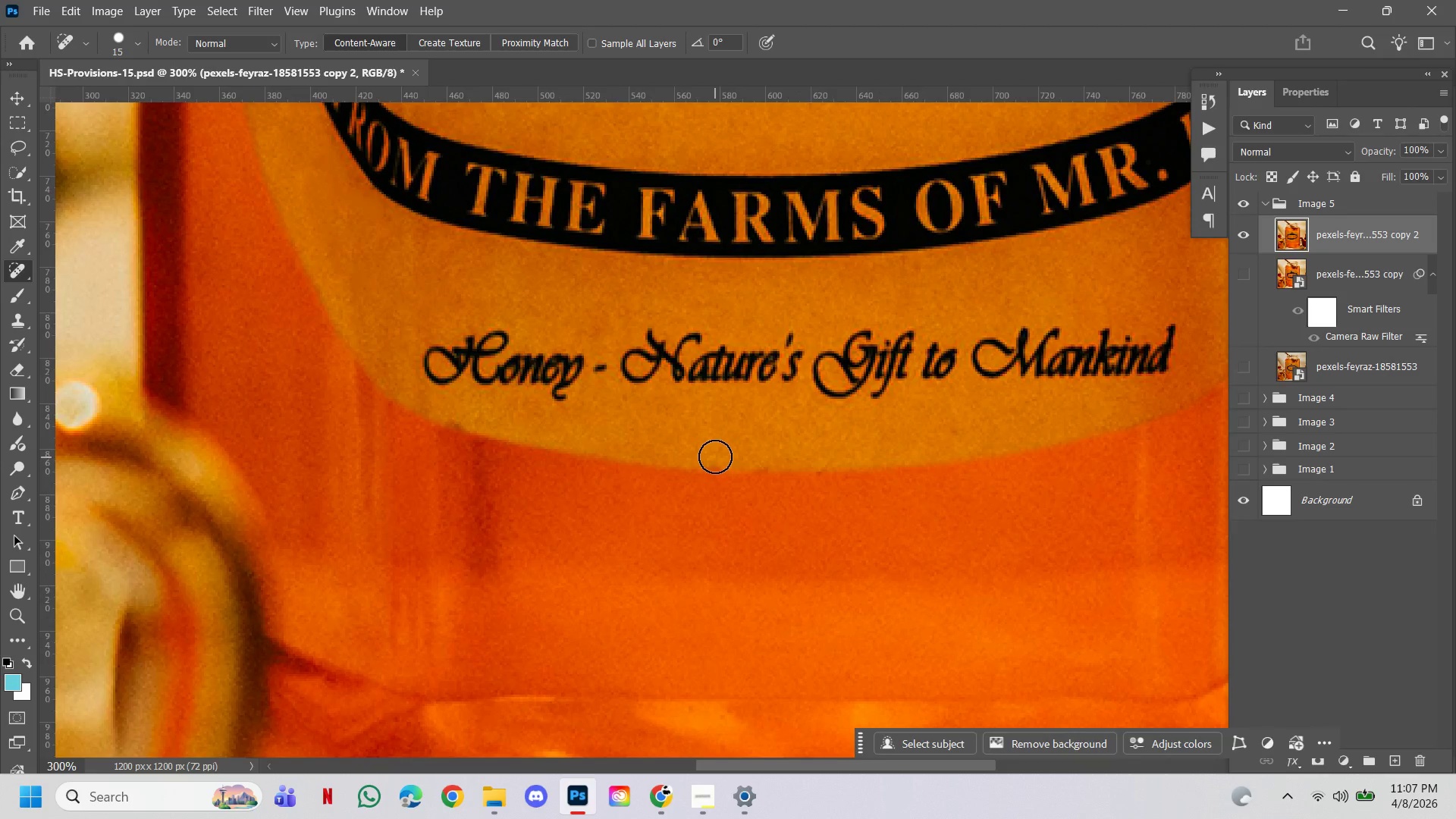 
left_click([715, 457])
 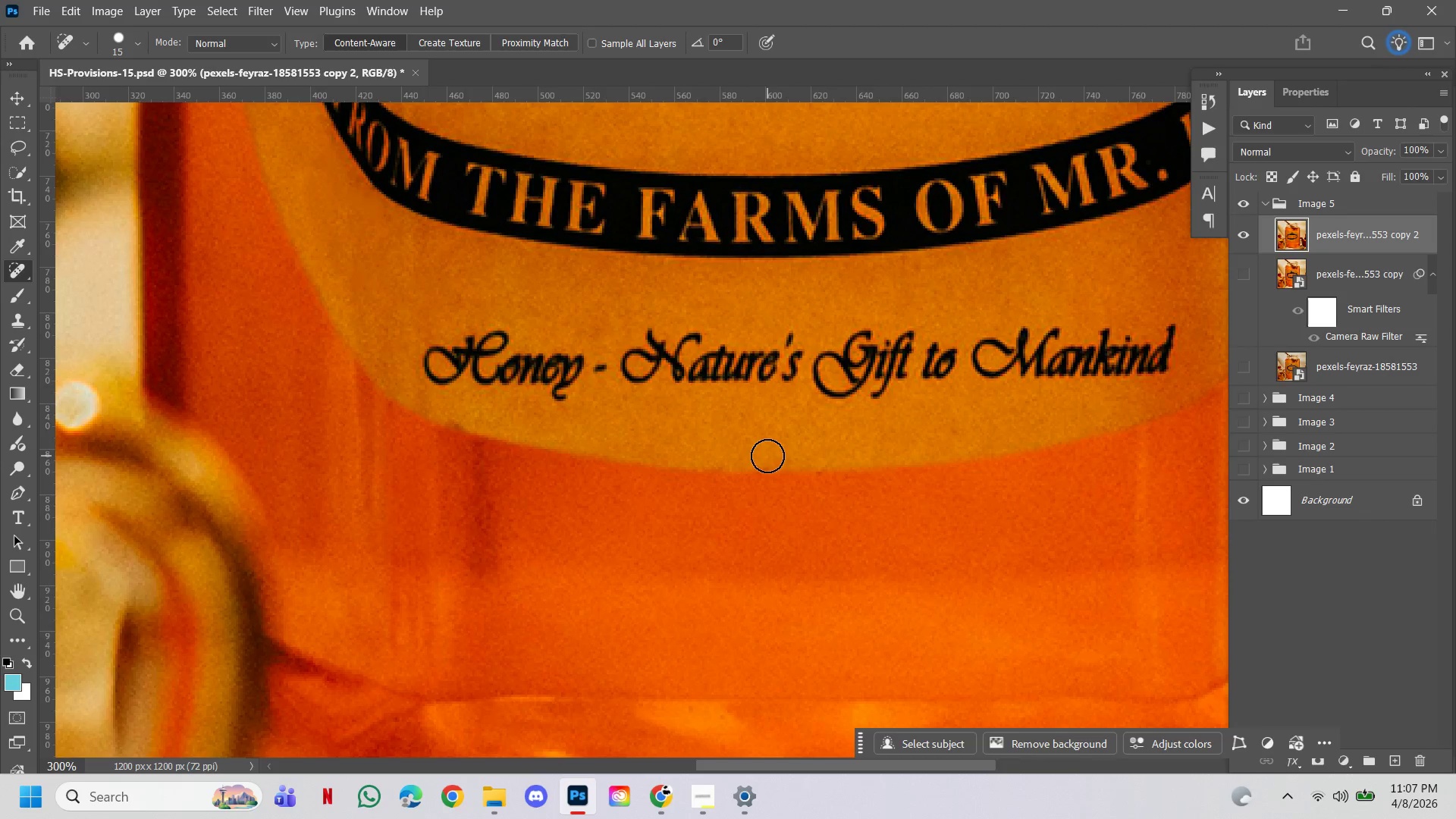 
left_click([764, 459])
 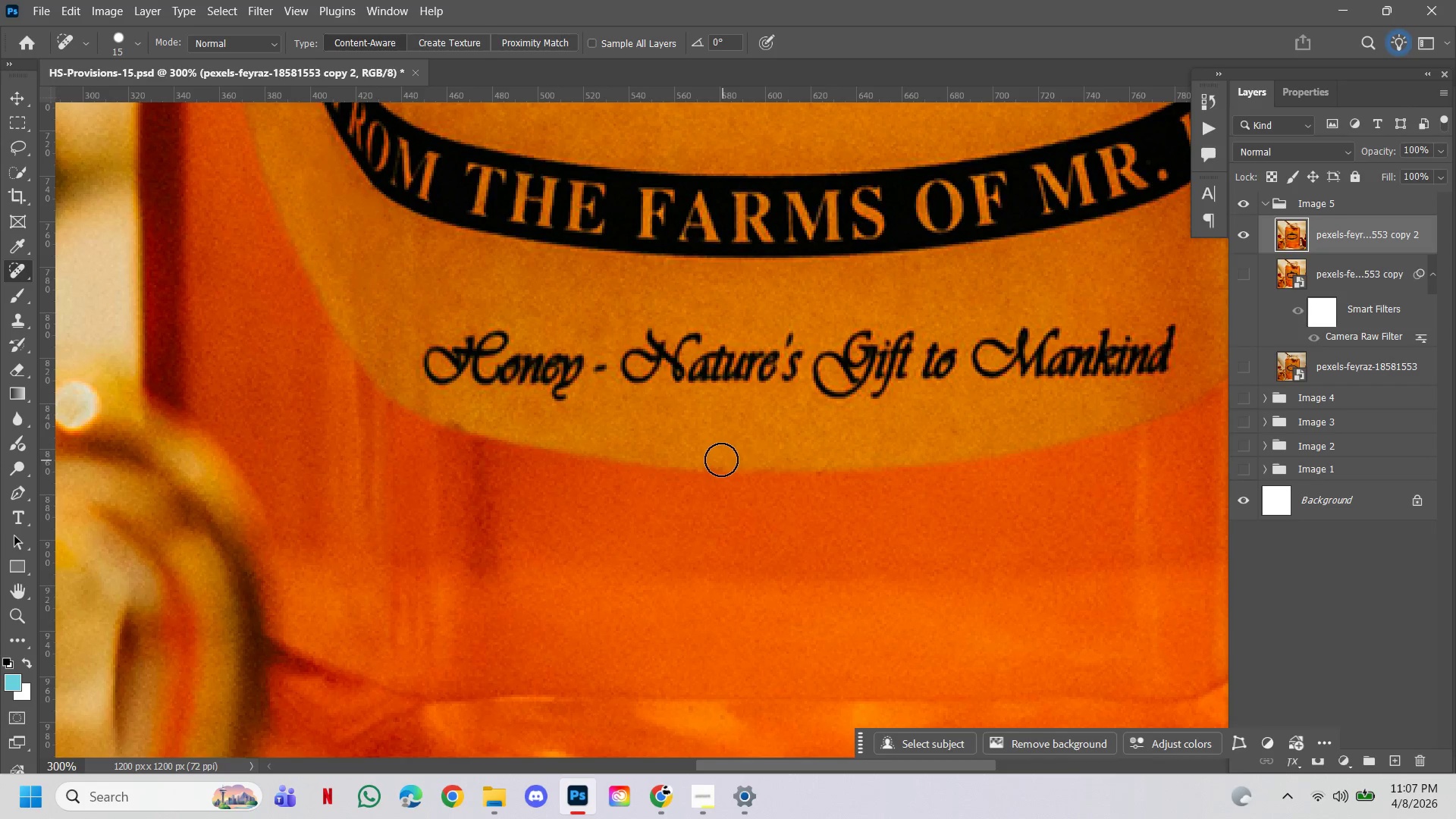 
left_click([720, 459])
 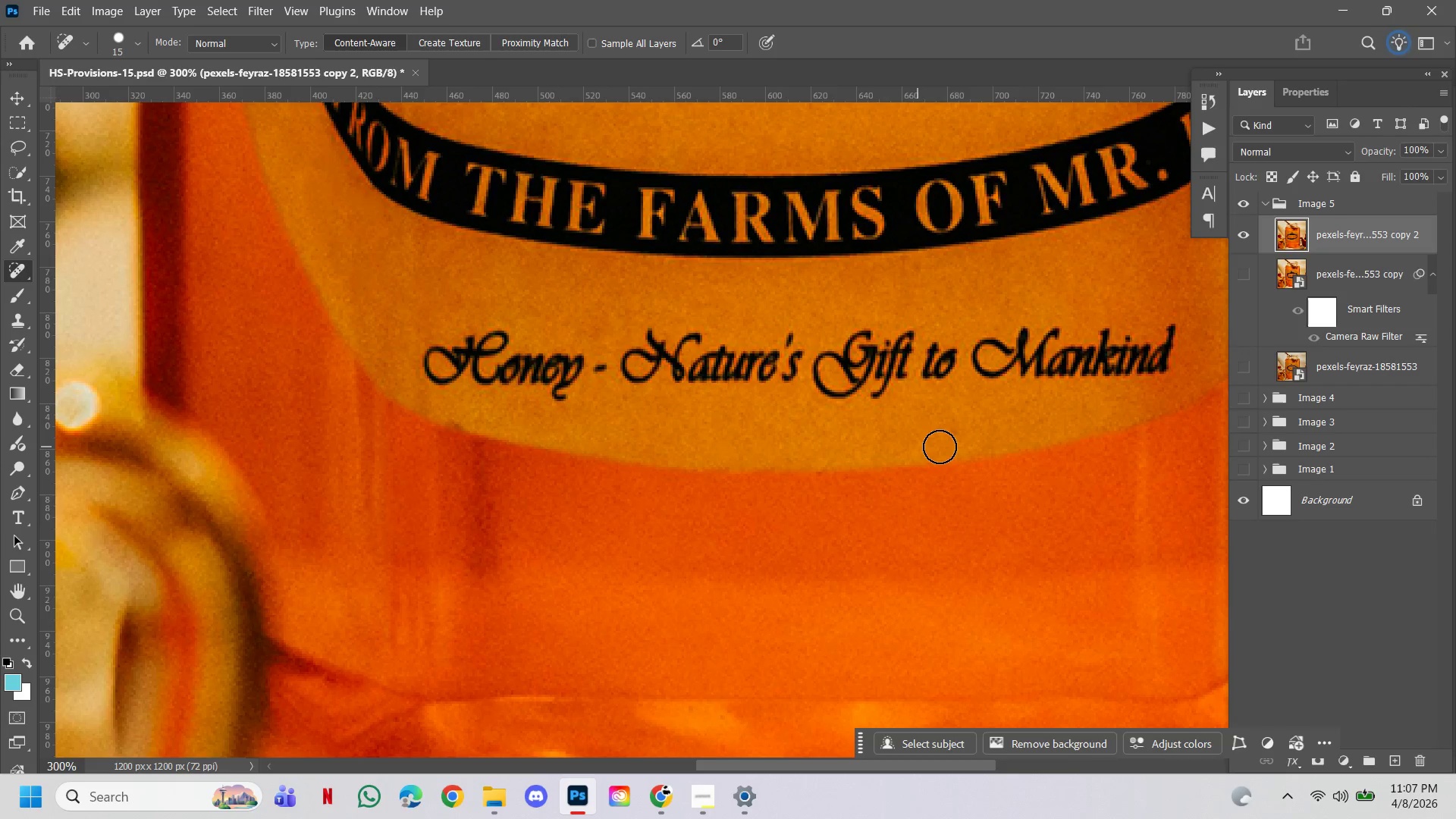 
left_click([950, 433])
 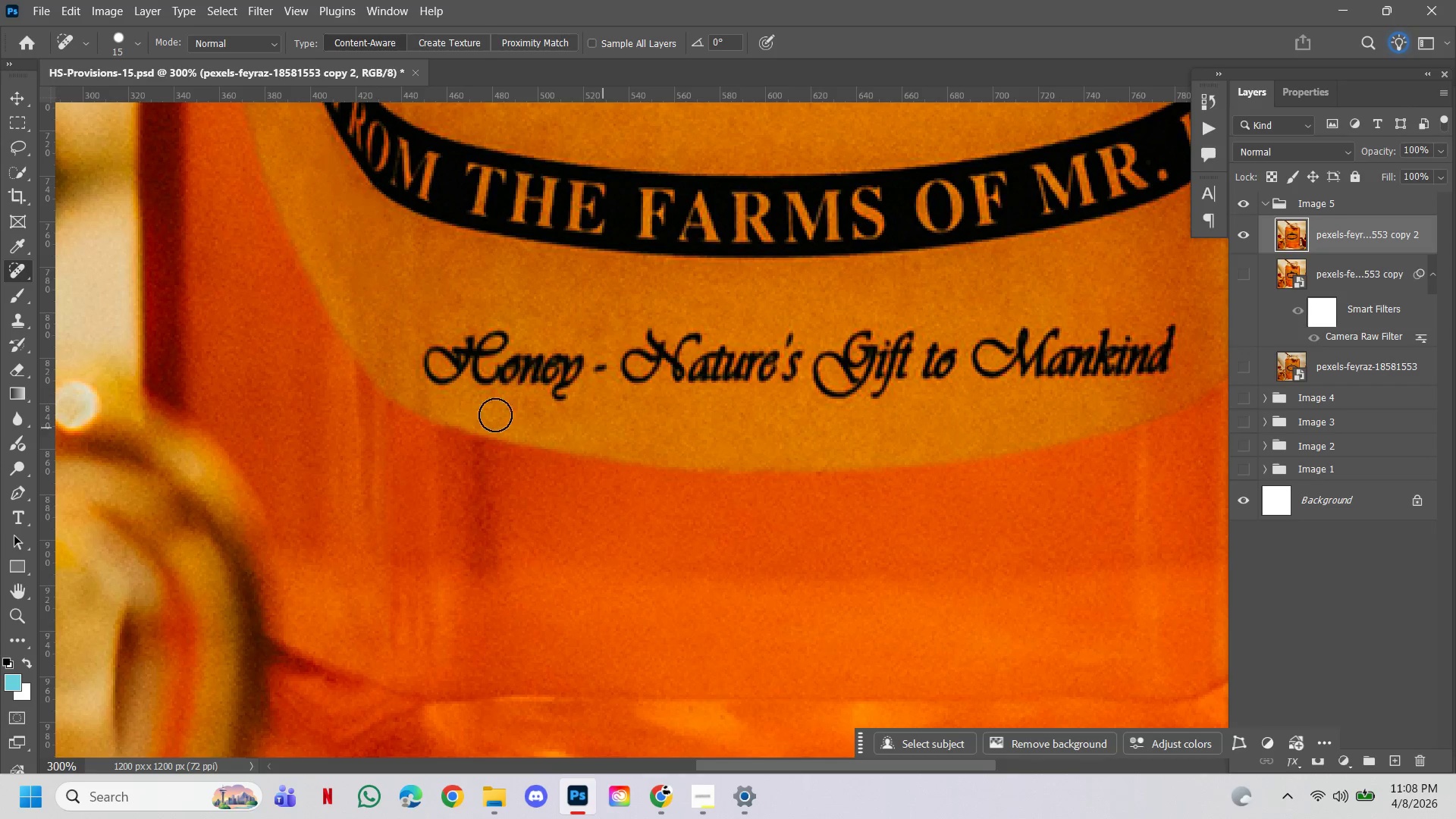 
left_click([423, 400])
 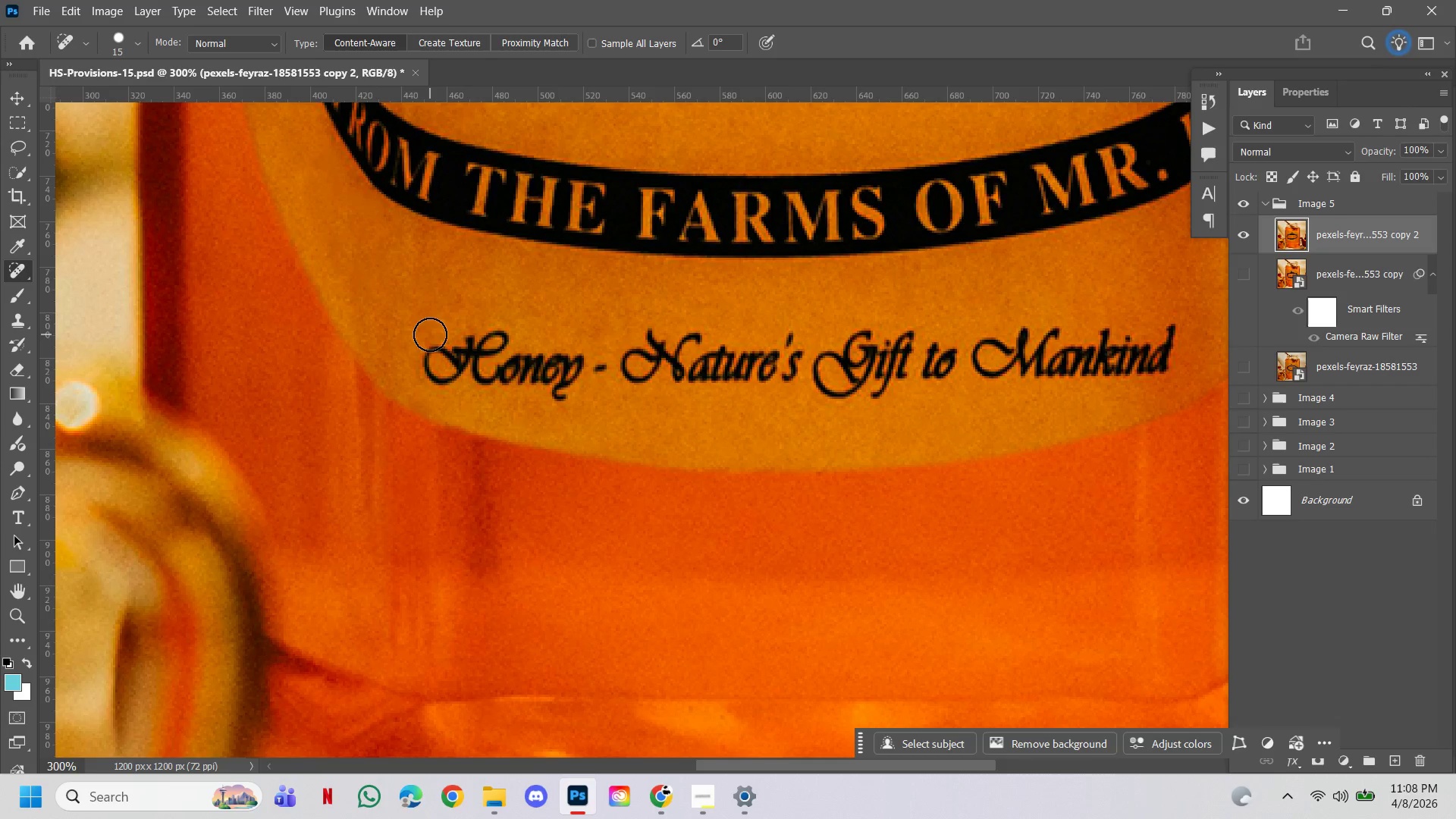 
hold_key(key=ControlLeft, duration=1.09)
 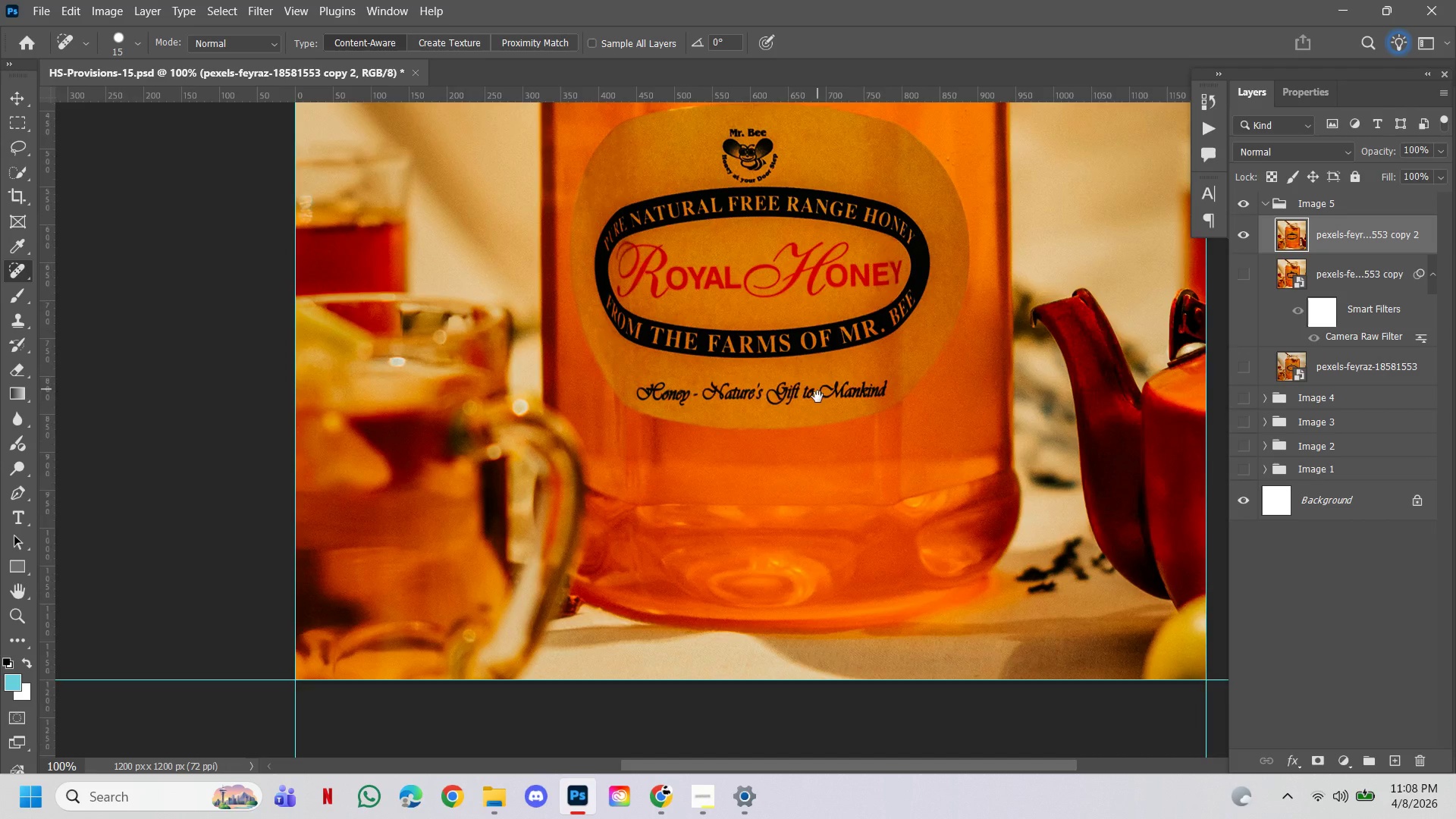 
hold_key(key=AltLeft, duration=0.98)
 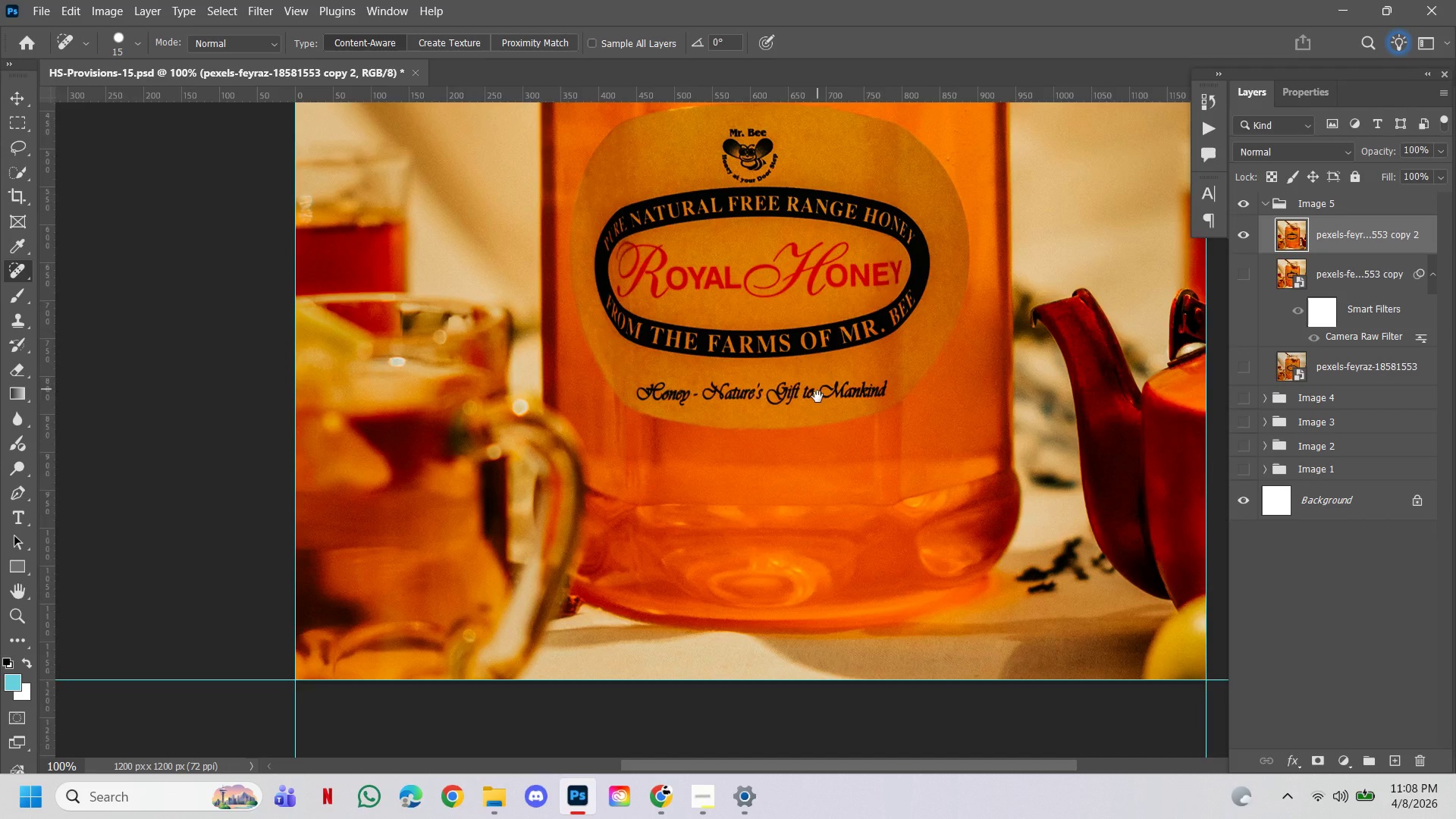 
hold_key(key=Space, duration=1.5)
 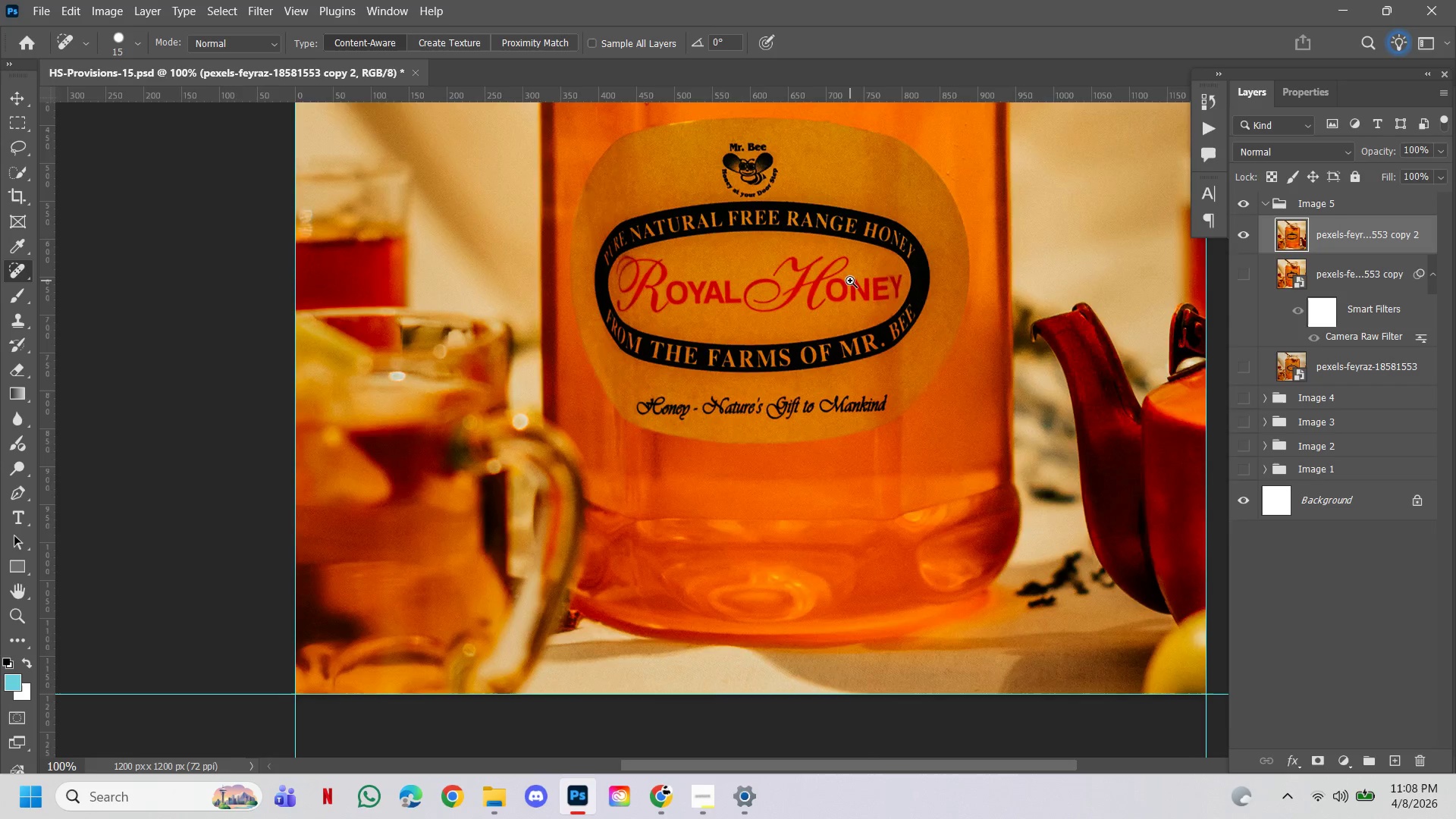 
left_click([650, 306])
 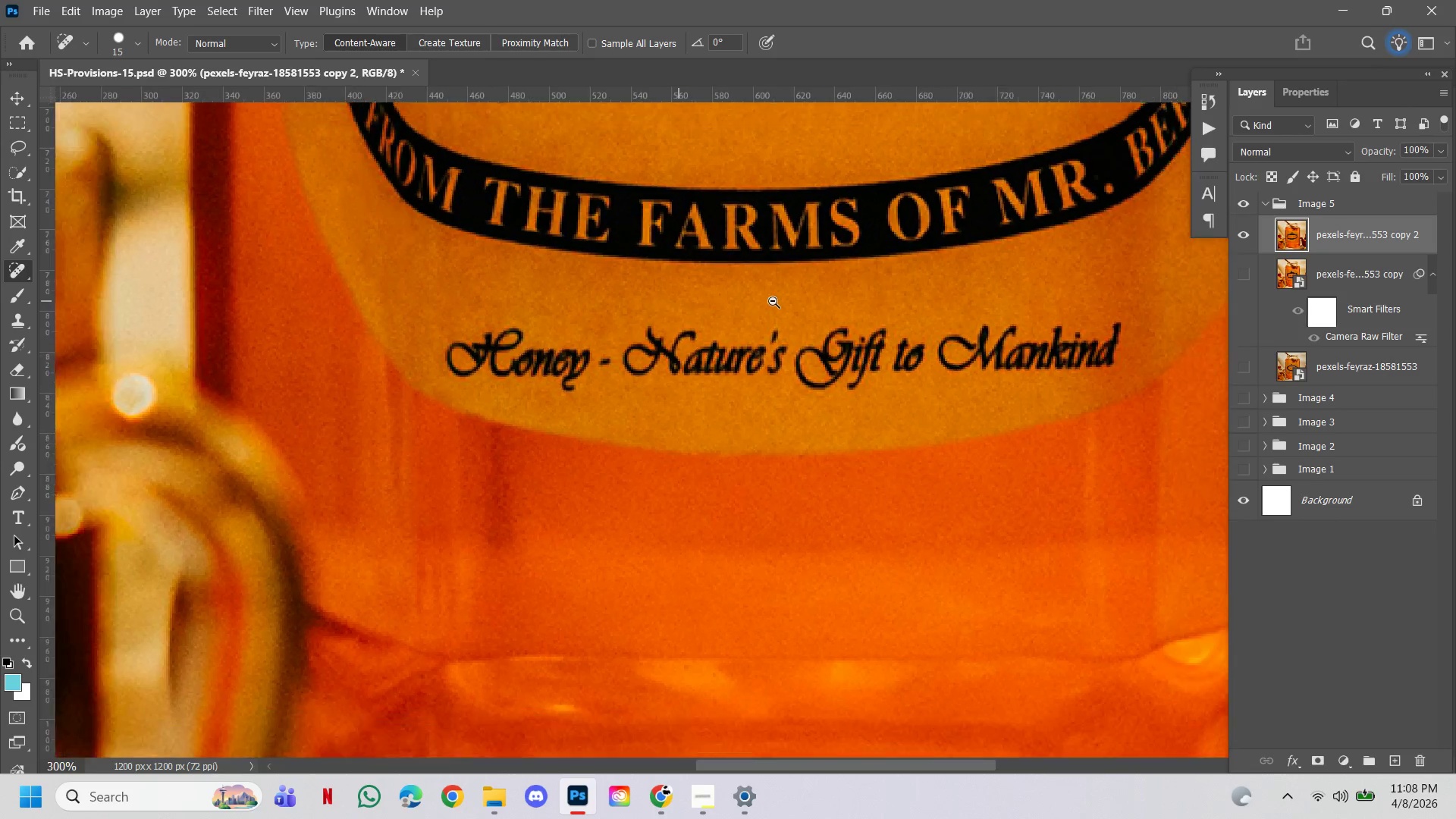 
double_click([791, 306])
 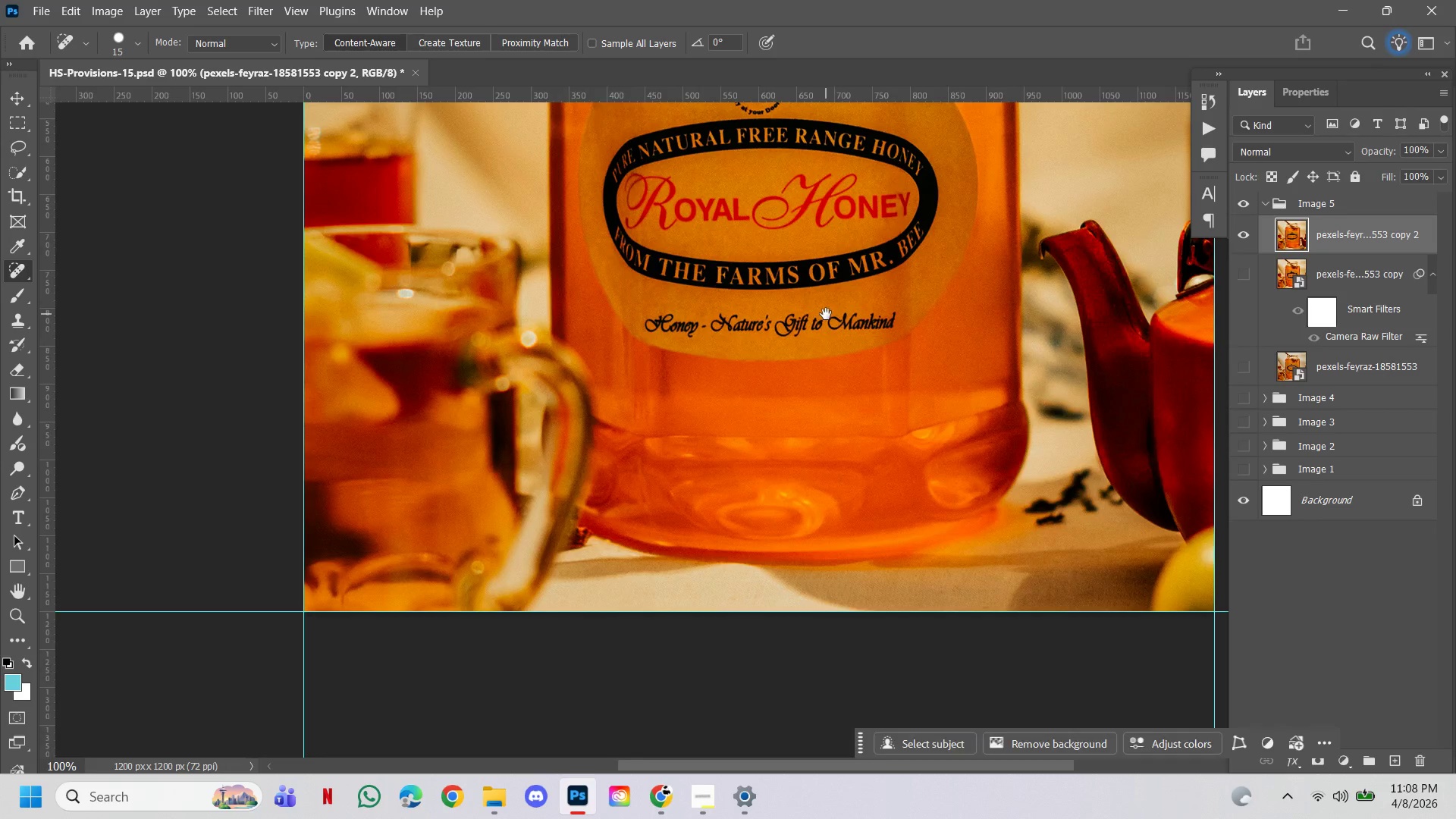 
left_click_drag(start_coordinate=[826, 314], to_coordinate=[817, 397])
 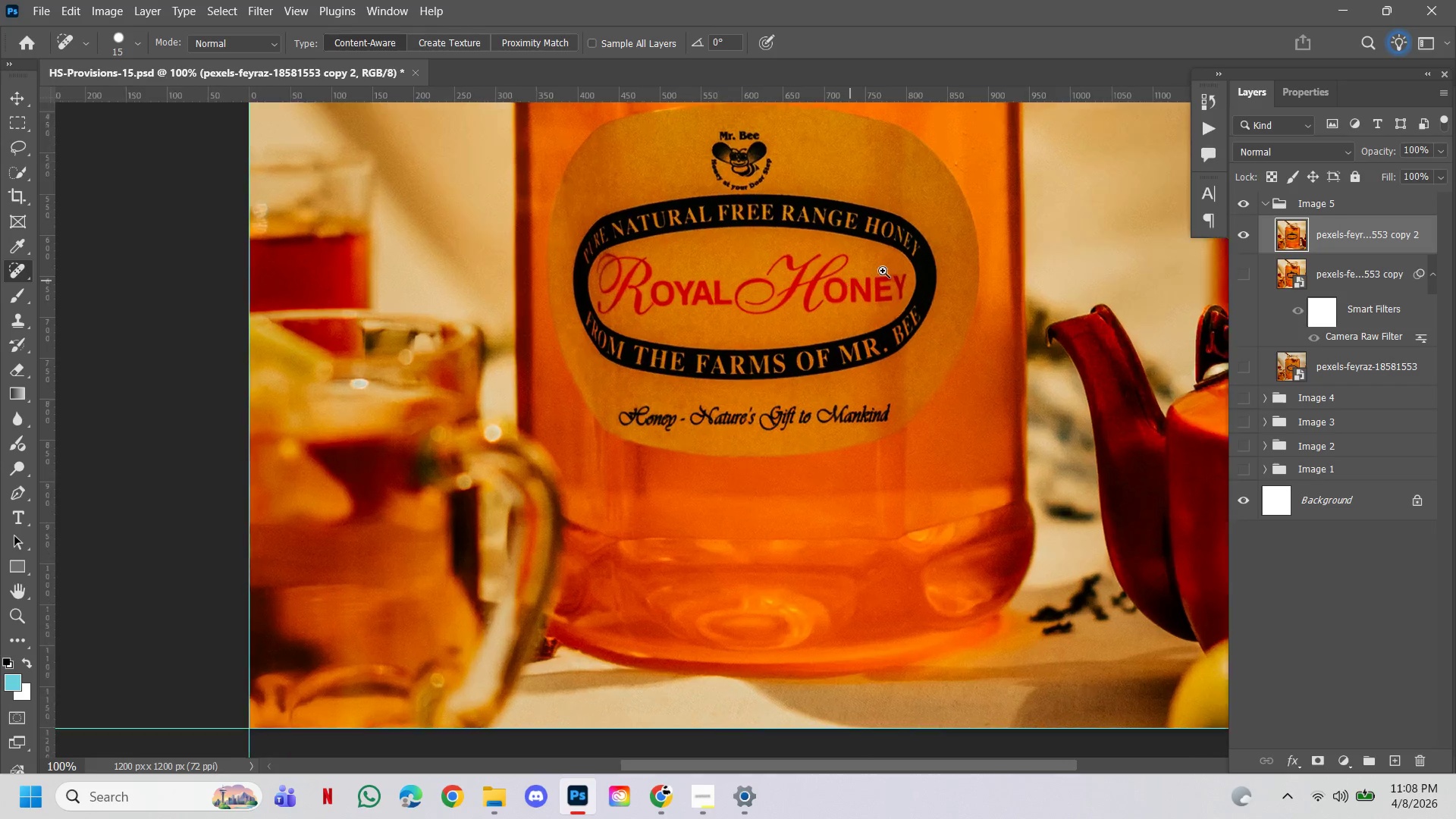 
hold_key(key=Space, duration=5.22)
 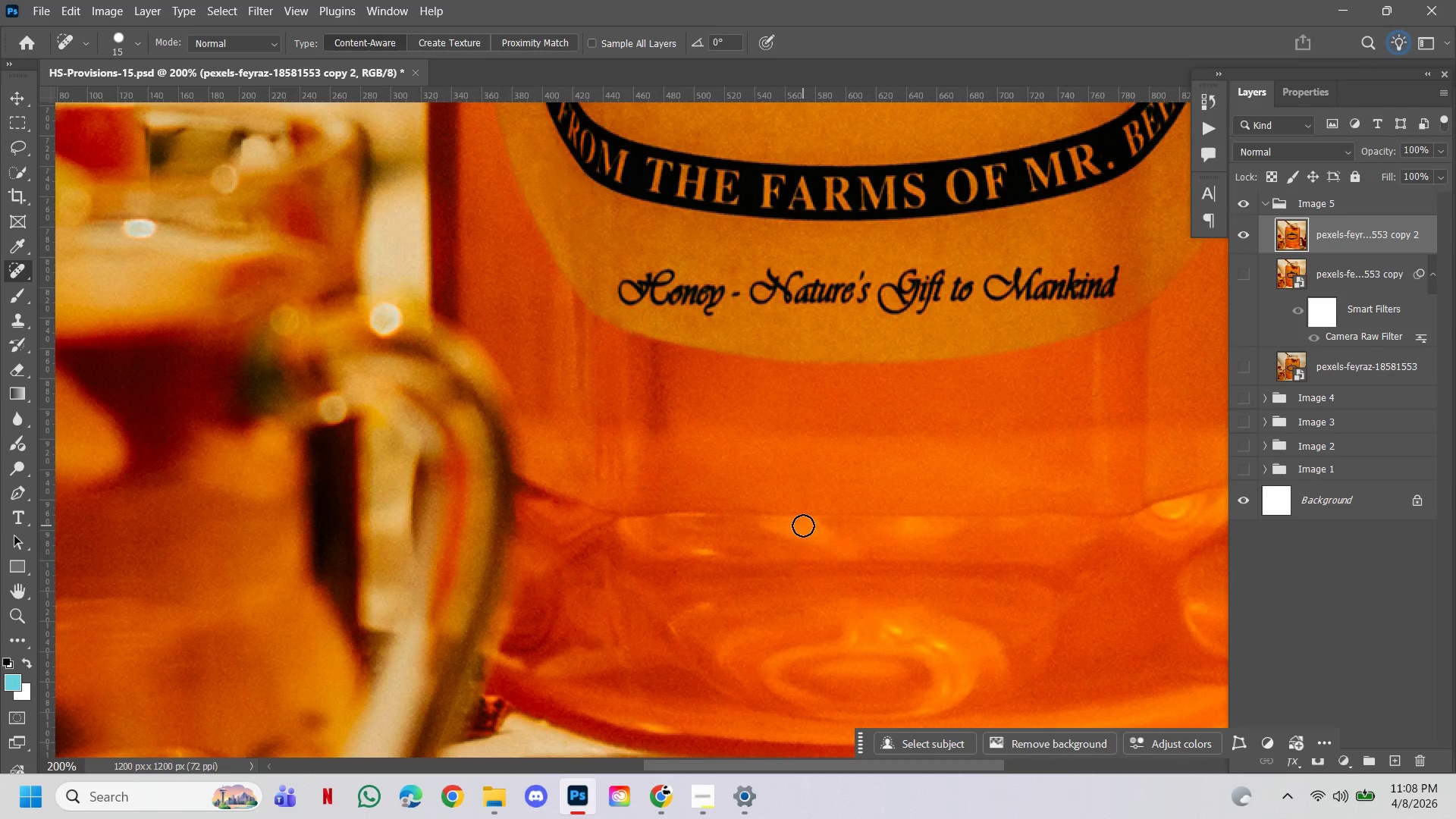 
hold_key(key=ControlLeft, duration=0.62)
left_click([850, 281])
 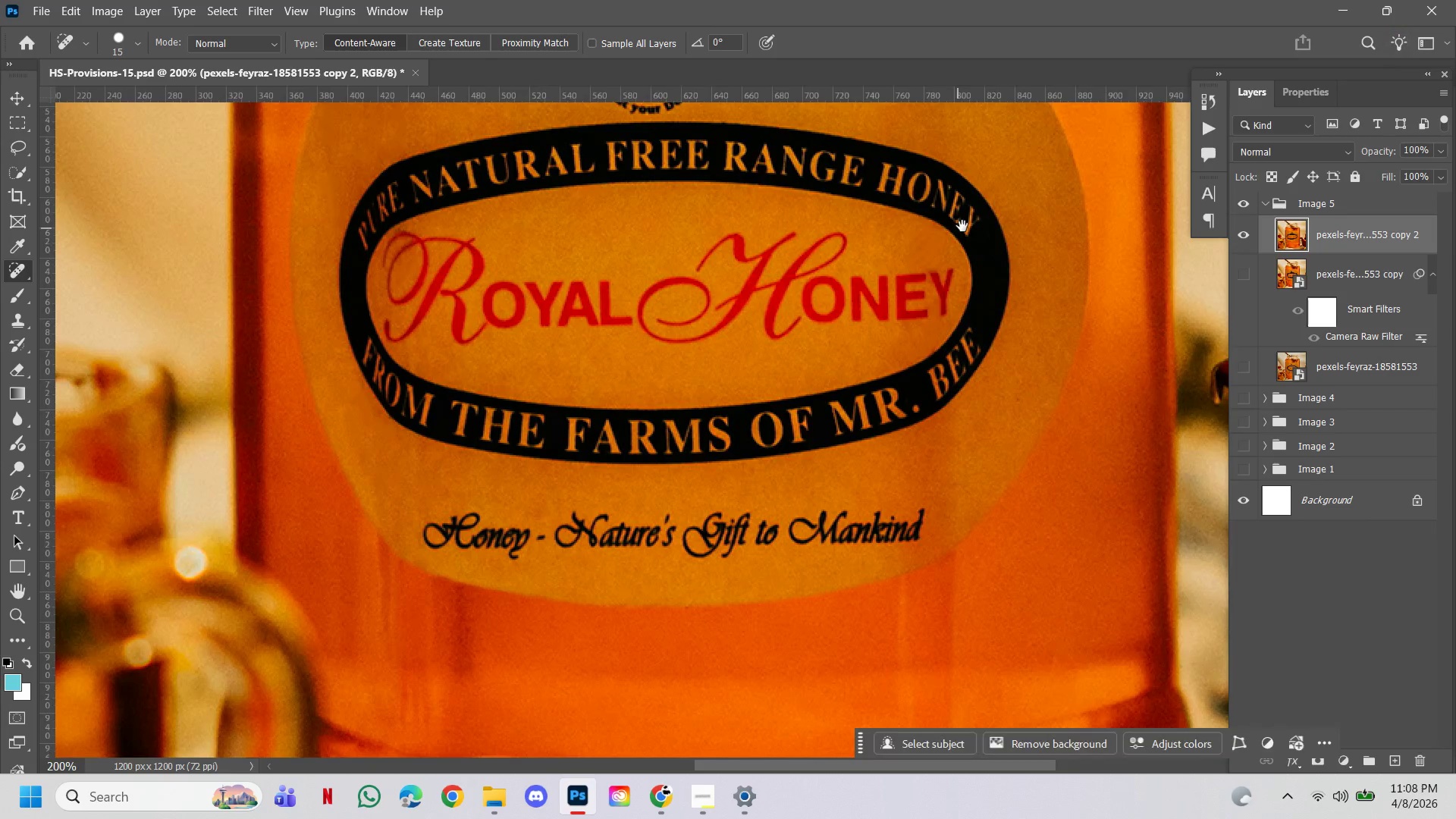 
left_click_drag(start_coordinate=[963, 226], to_coordinate=[974, 434])
 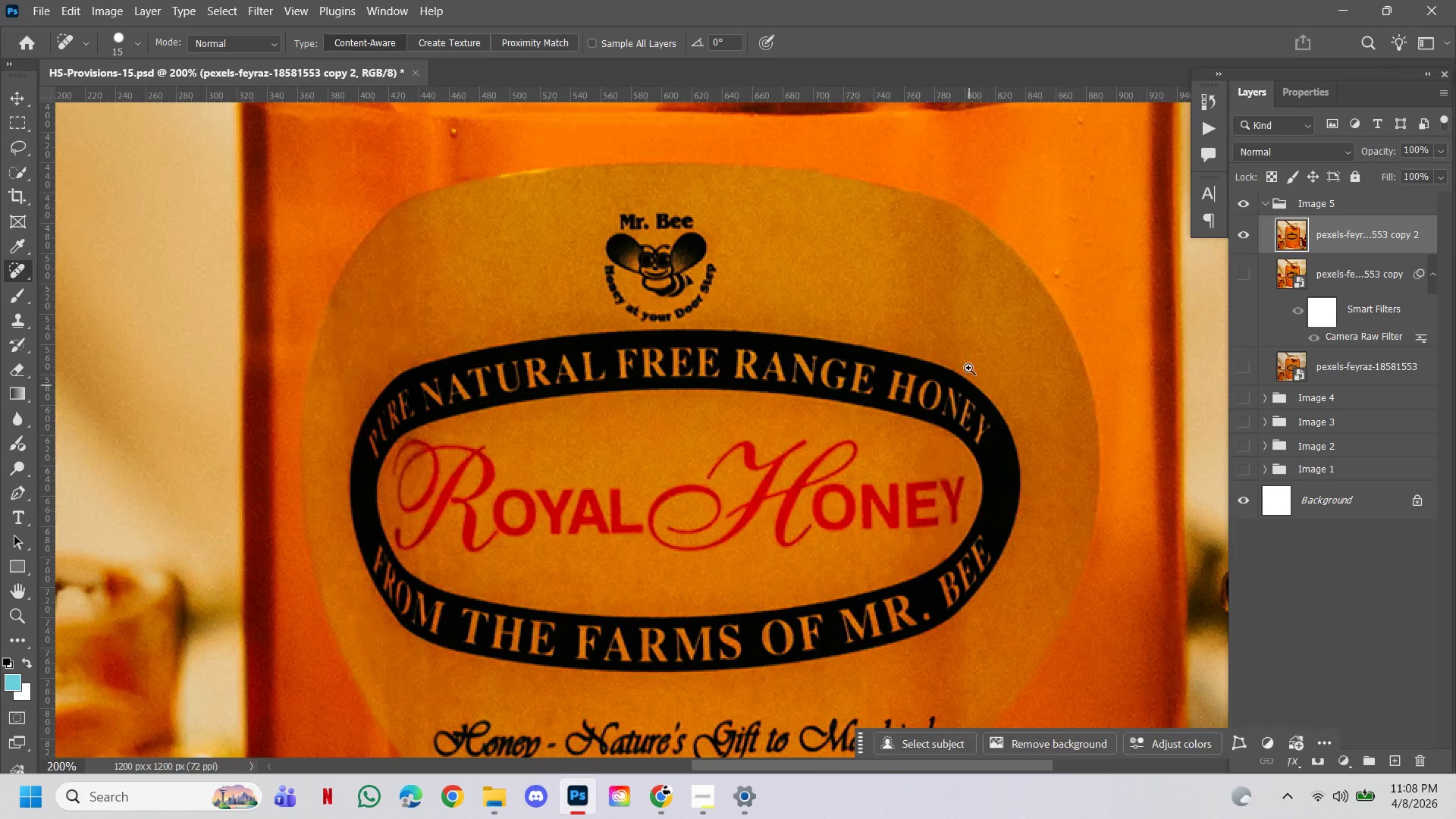 
hold_key(key=ControlLeft, duration=0.92)
hold_key(key=AltLeft, duration=0.62)
left_click([894, 303])
 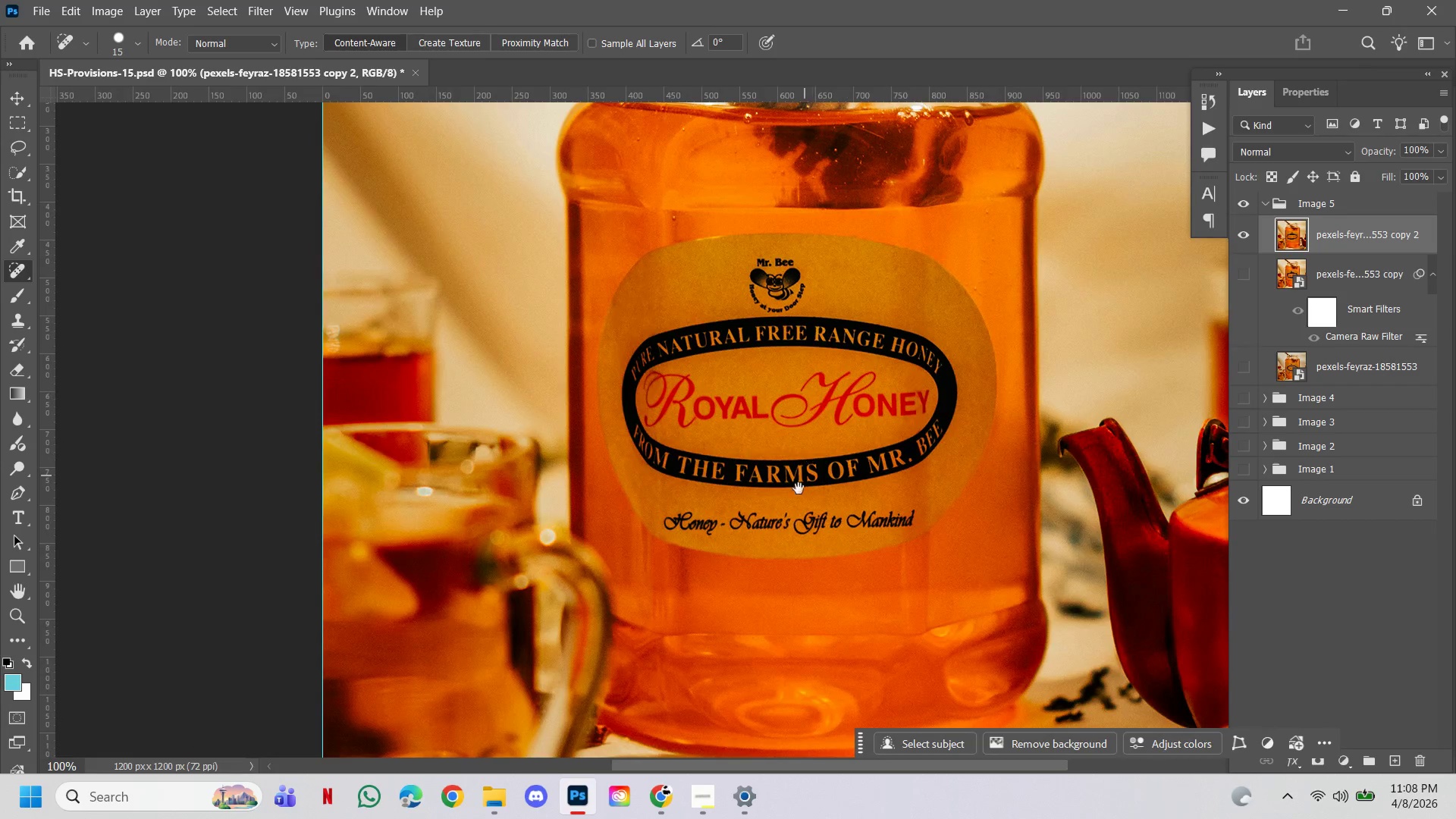 
left_click_drag(start_coordinate=[765, 554], to_coordinate=[779, 453])
 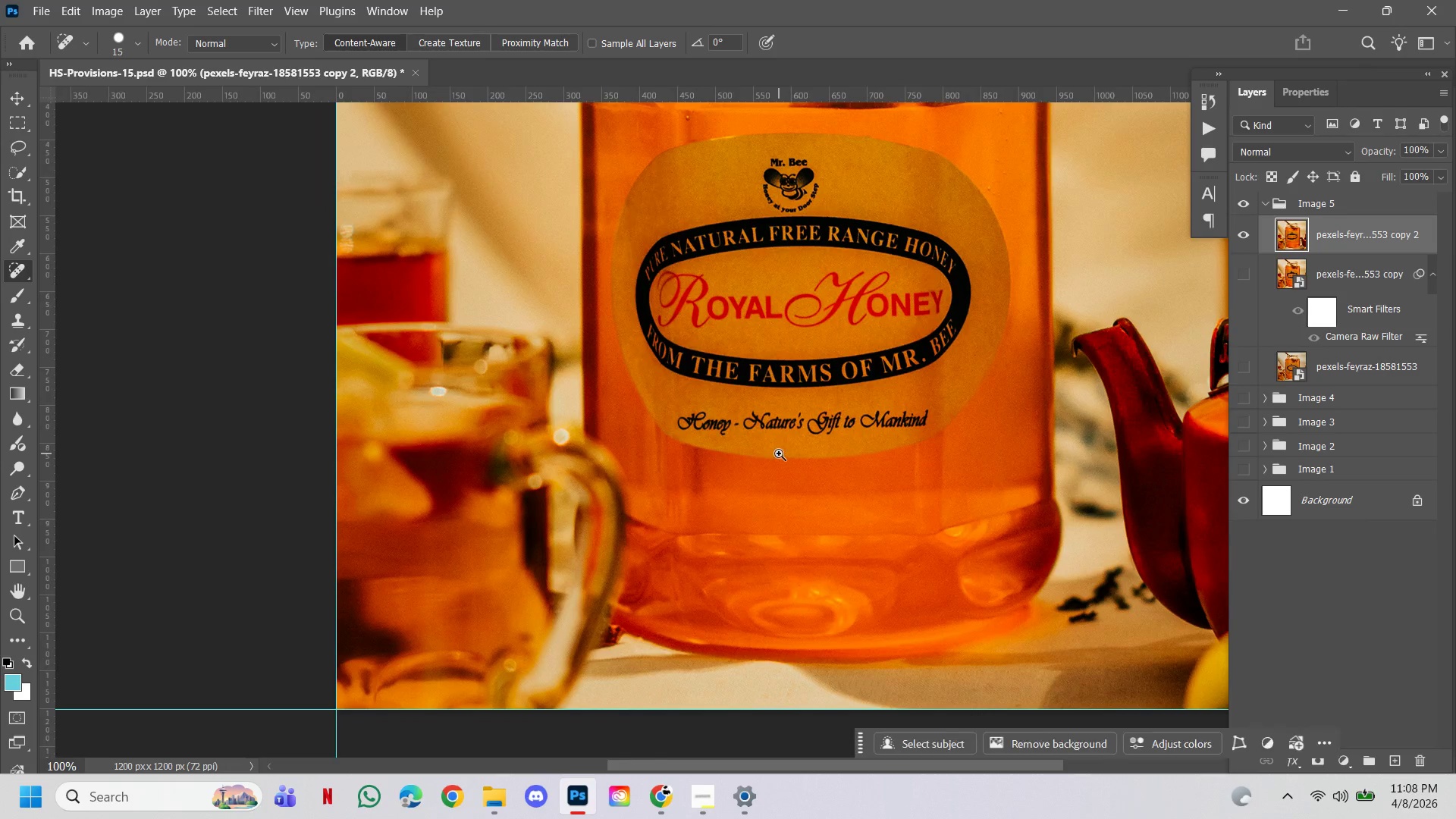 
hold_key(key=ControlLeft, duration=1.36)
left_click([737, 554])
 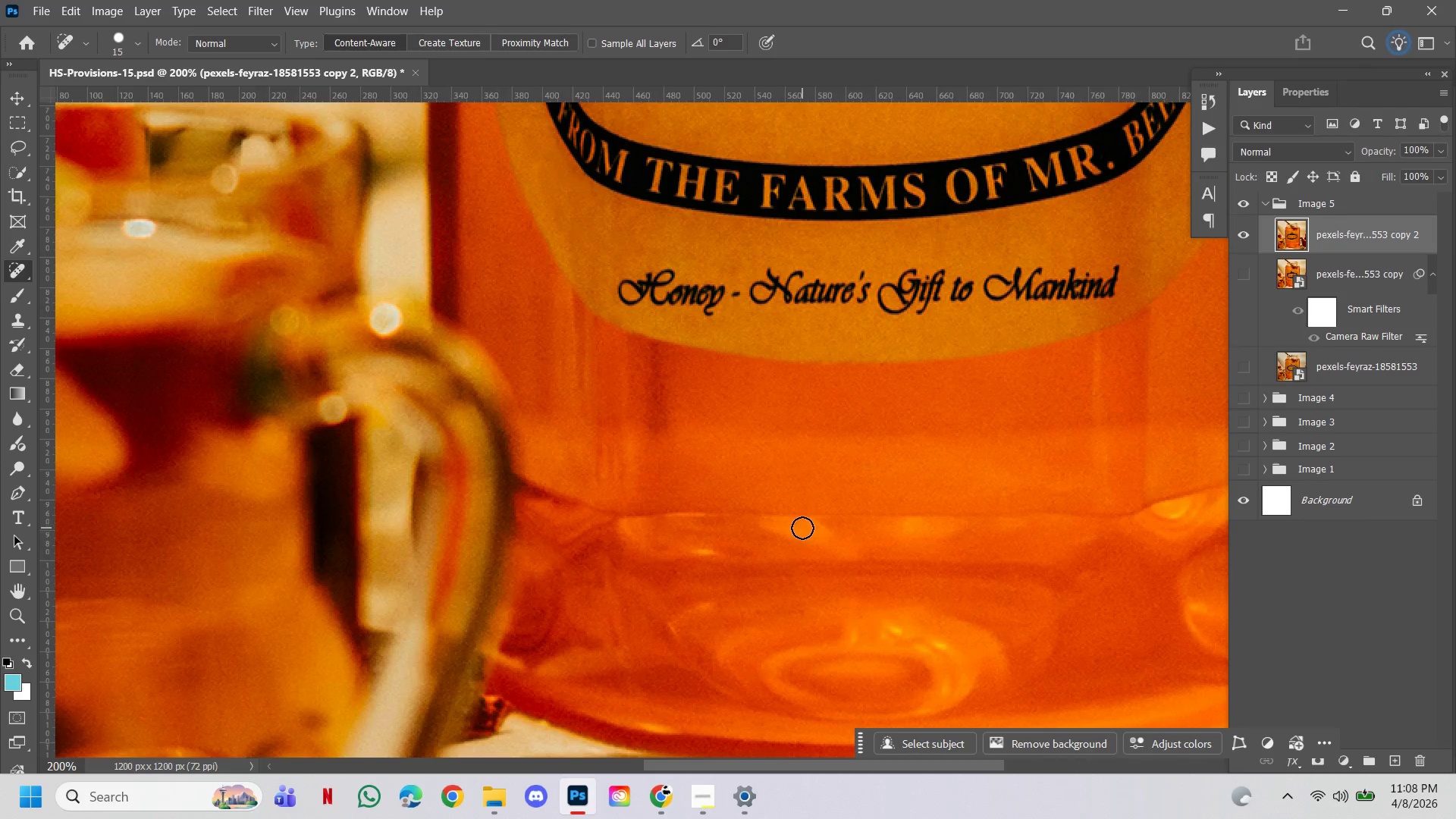 
left_click([802, 529])
 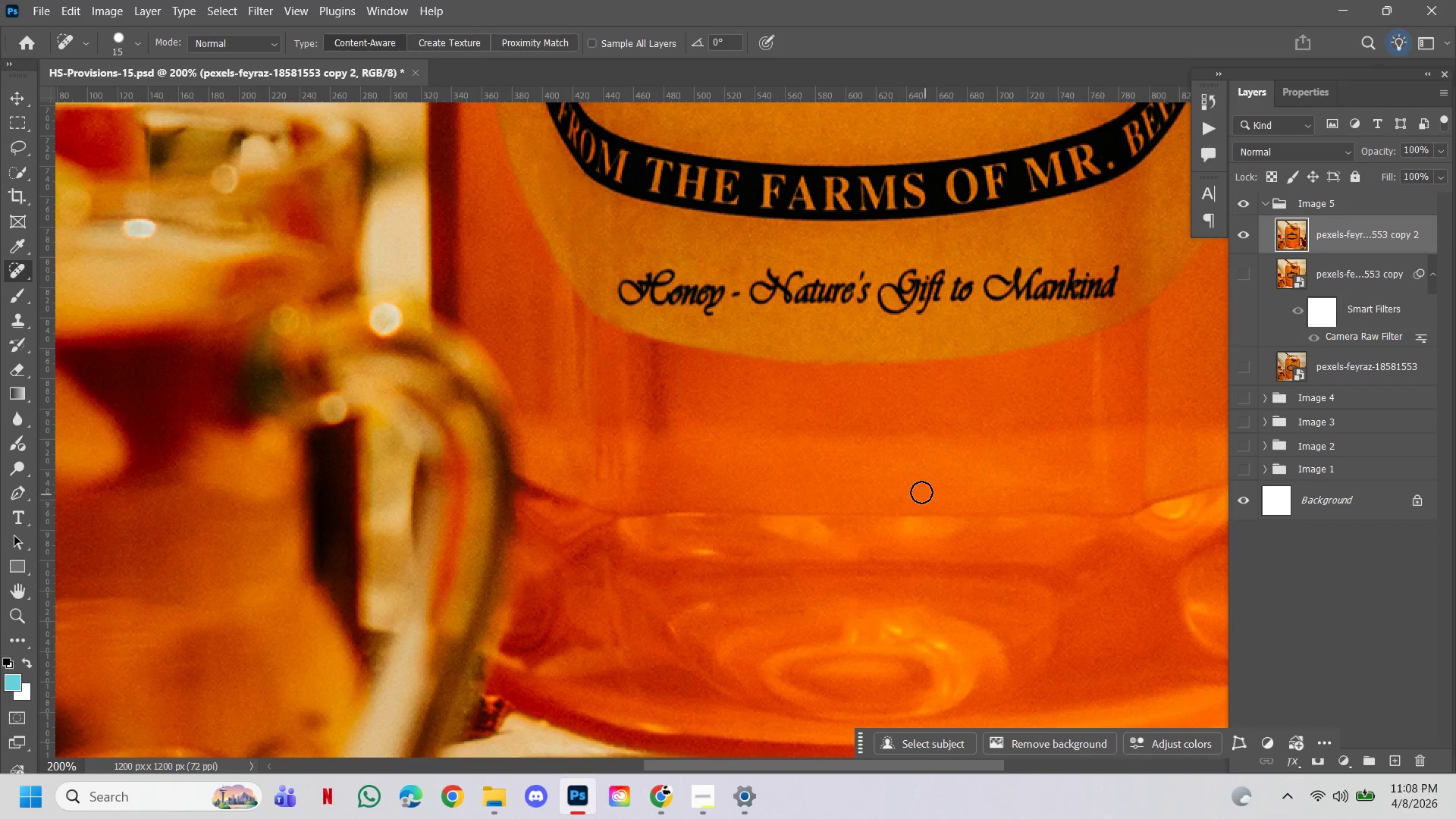 
key(Control+Z)
 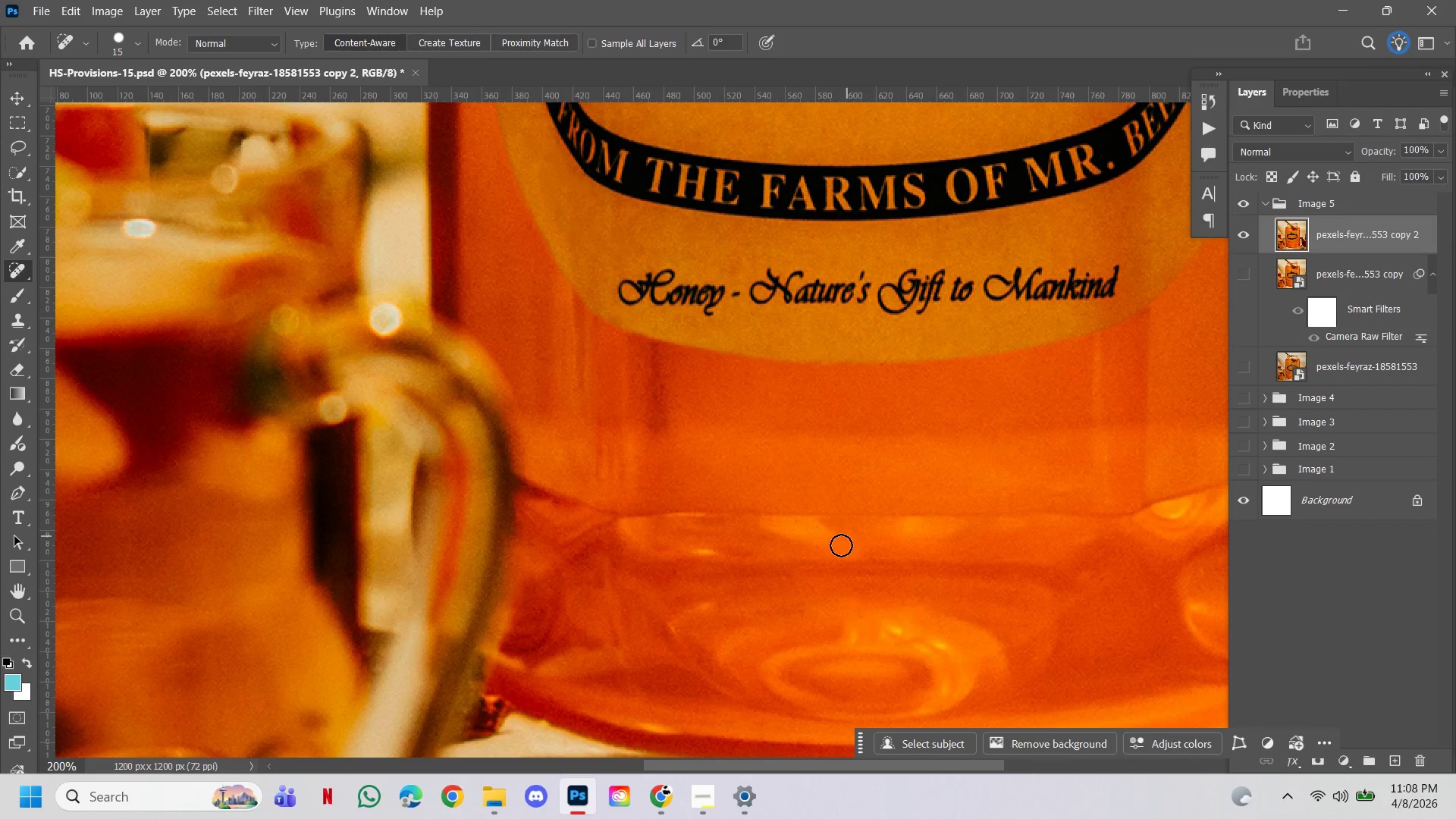 
hold_key(key=ControlLeft, duration=0.73)
 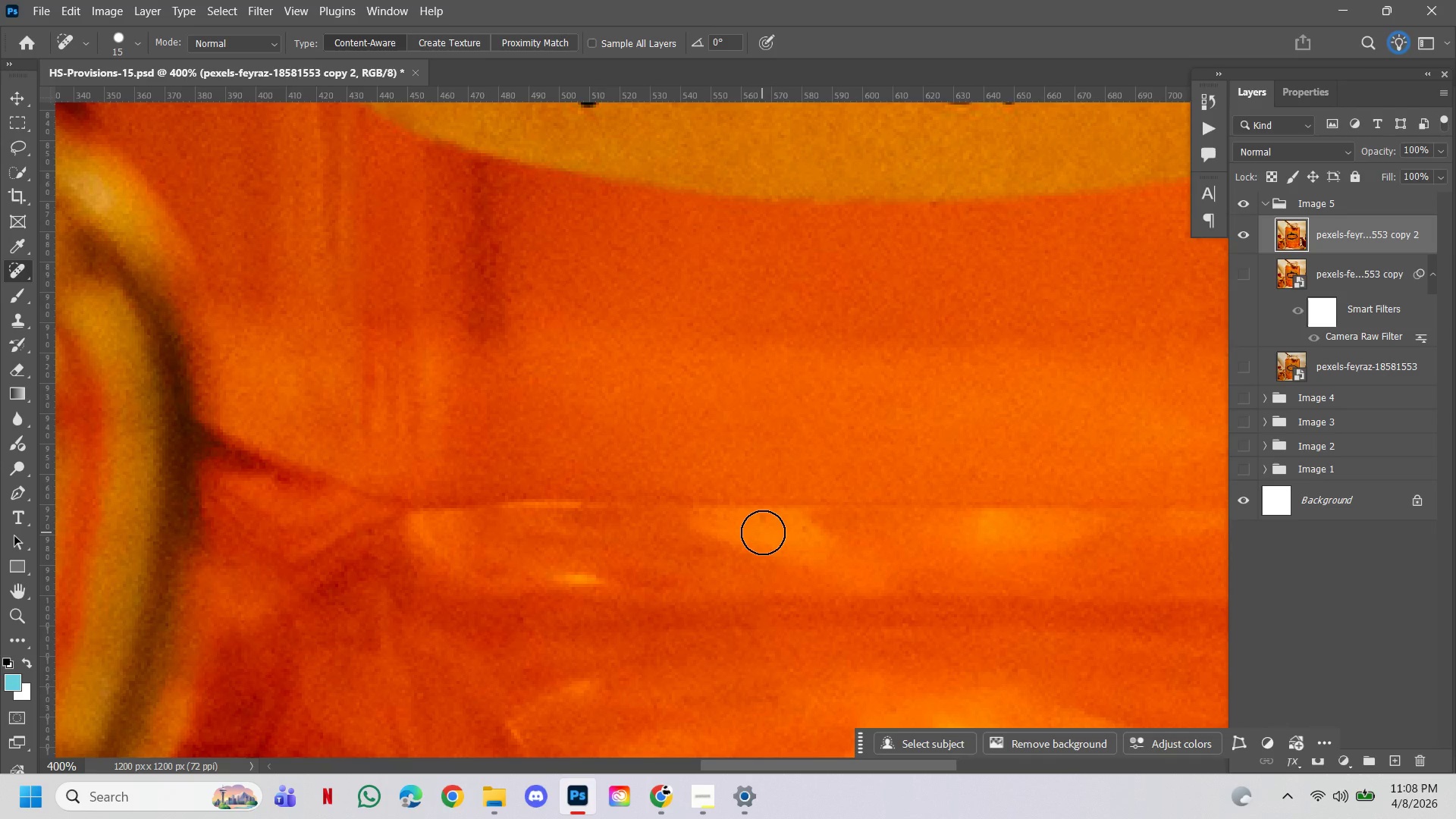 
hold_key(key=Space, duration=0.62)
 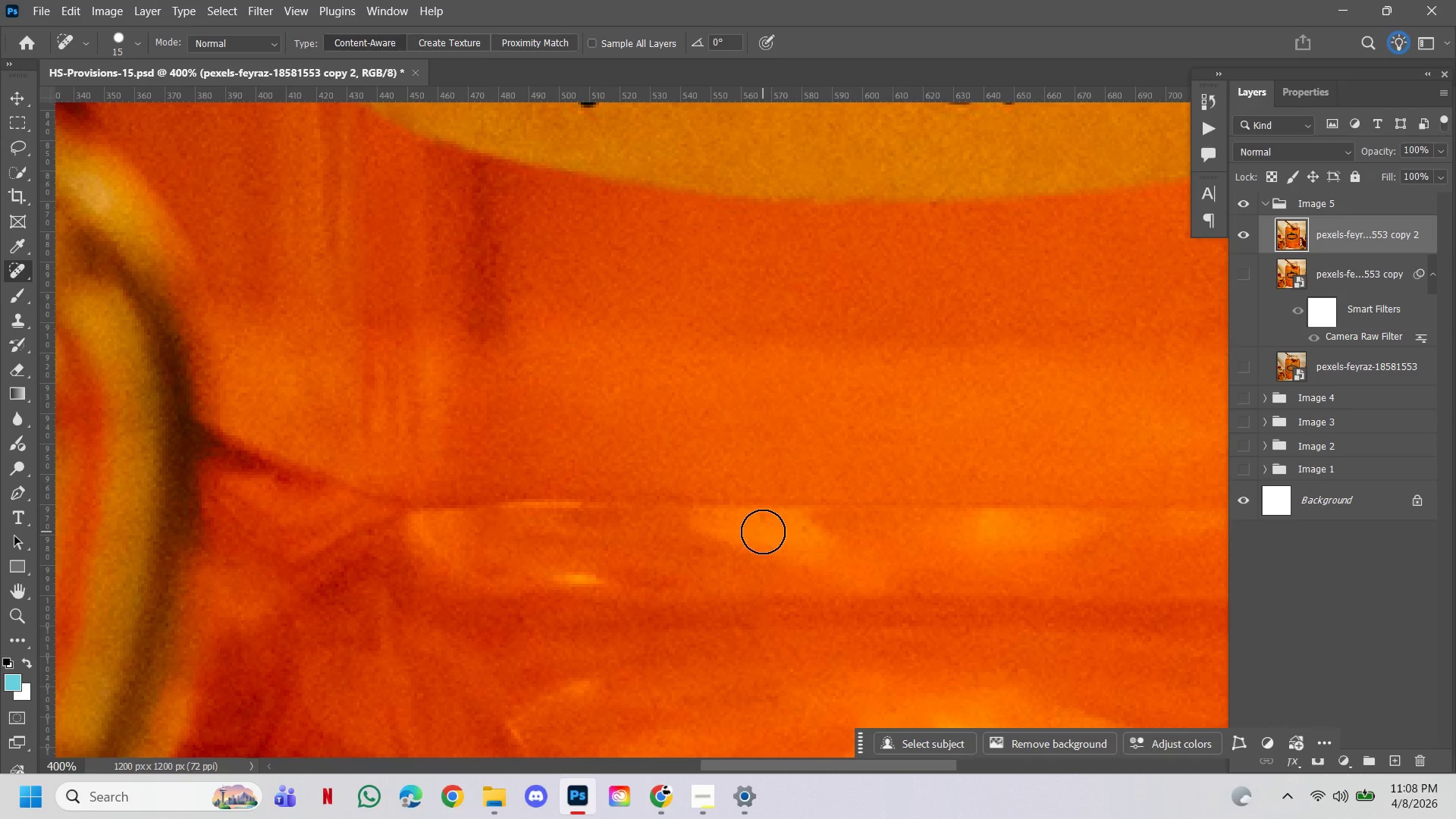 
double_click([820, 512])
 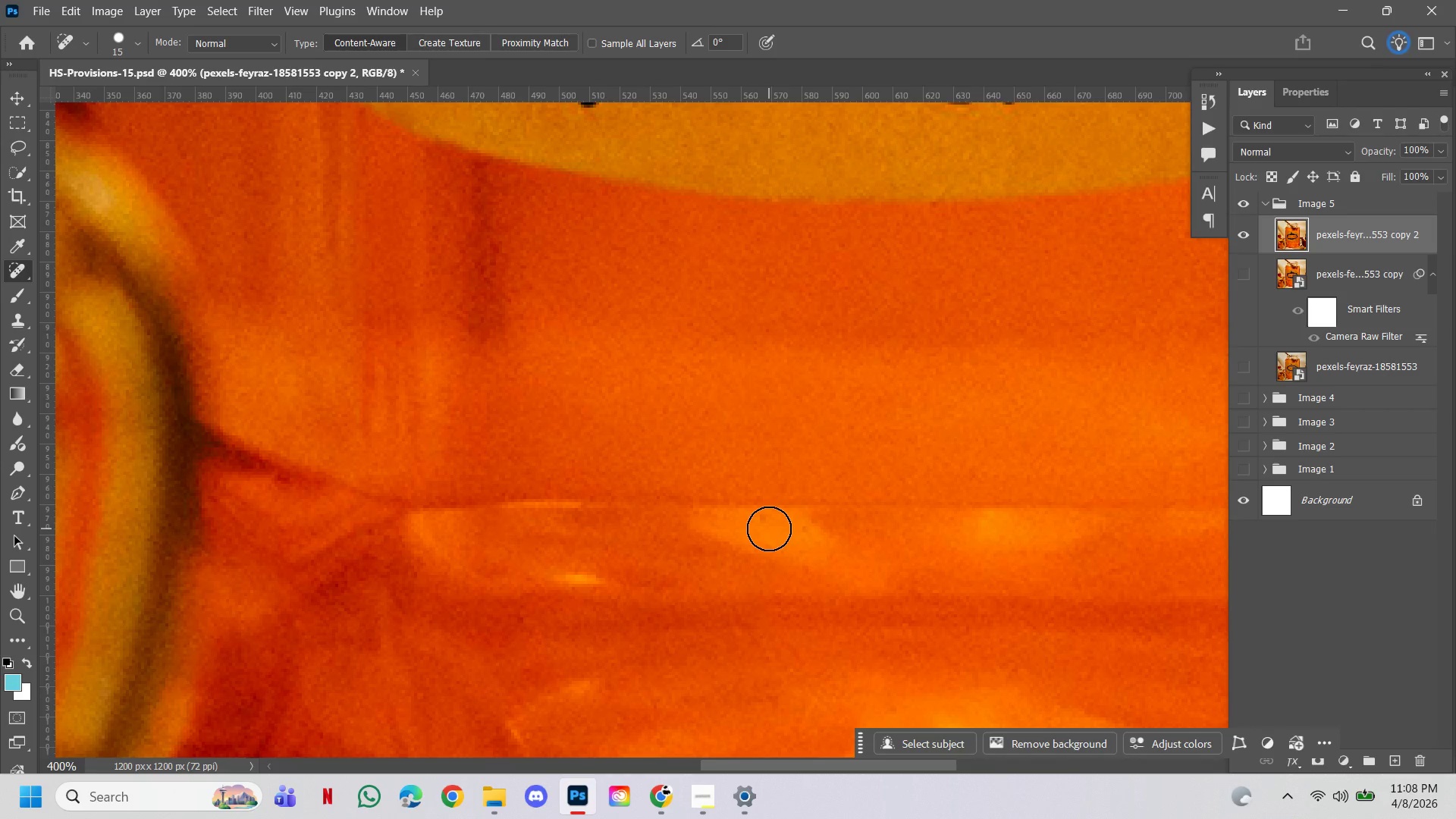 
key(BracketLeft)
 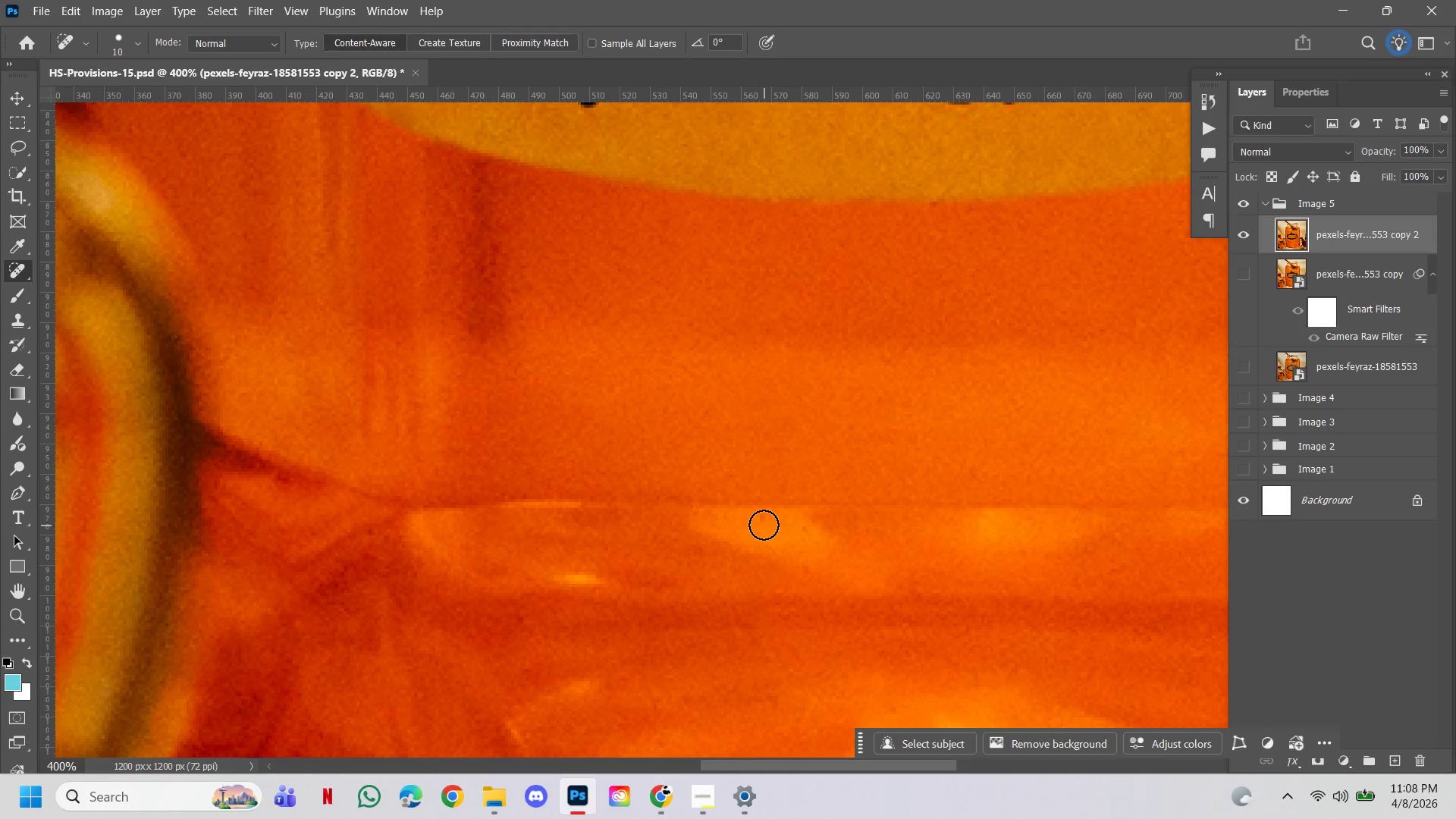 
left_click([764, 525])
 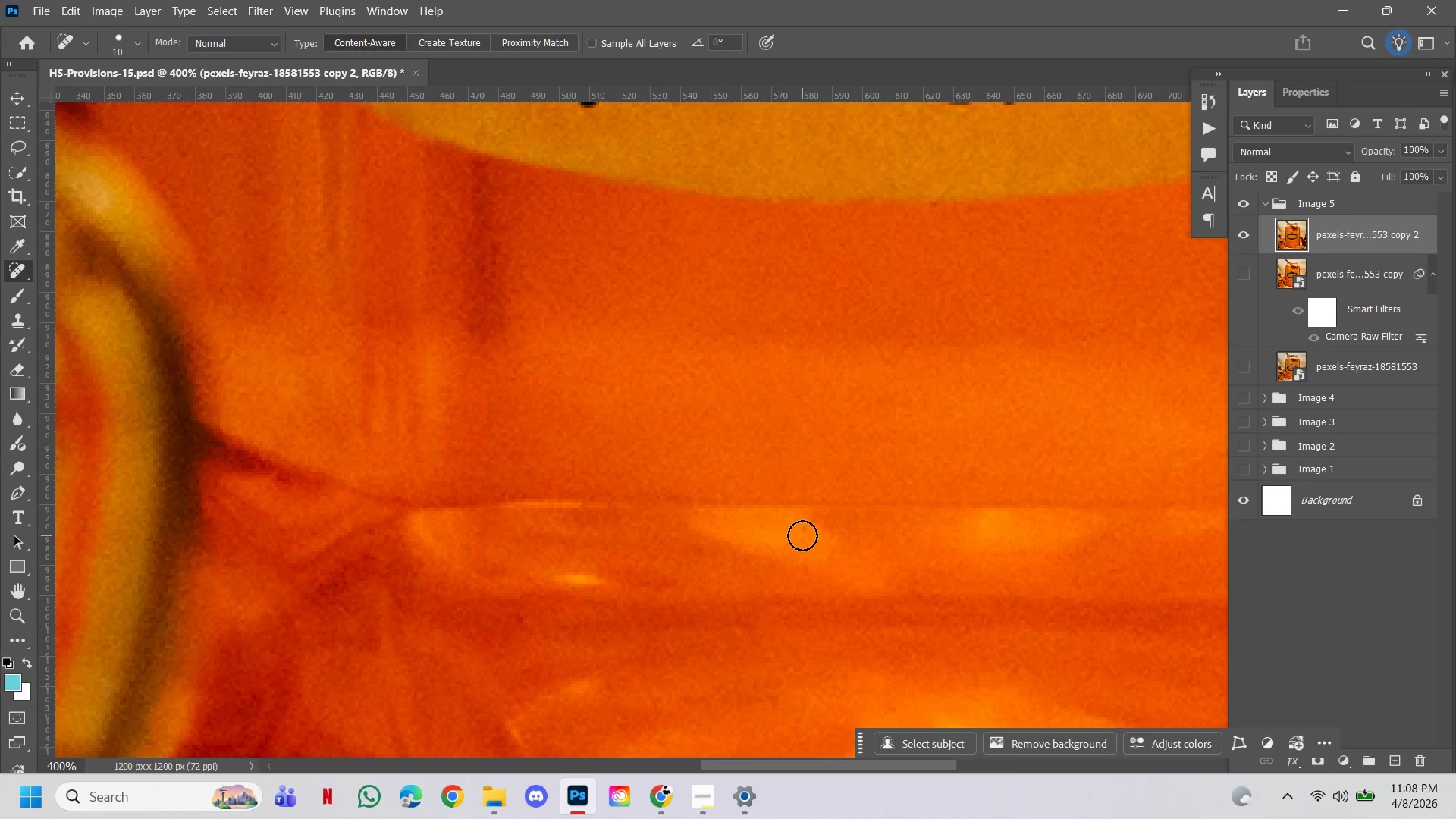 
left_click([801, 536])
 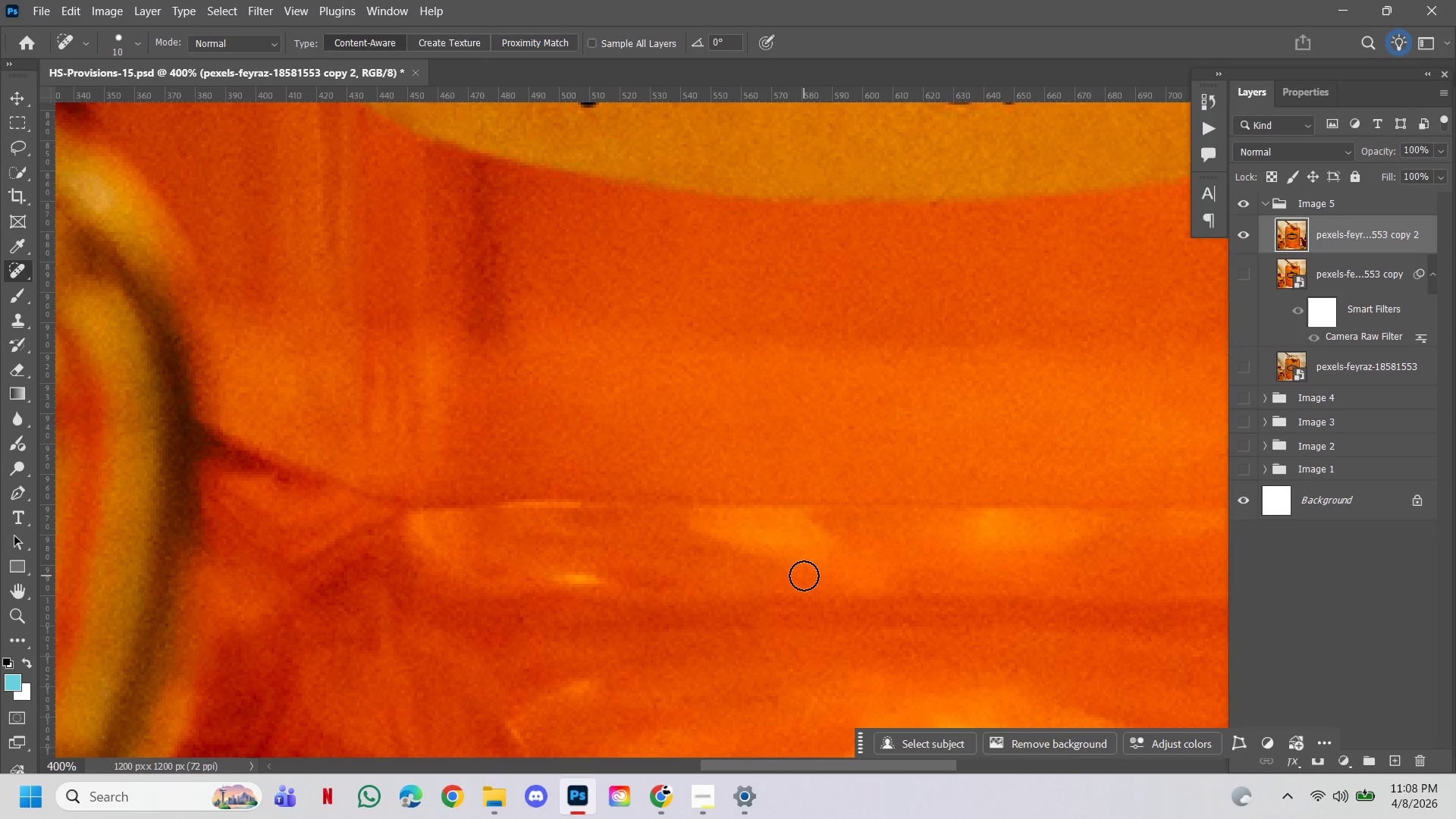 
left_click([804, 576])
 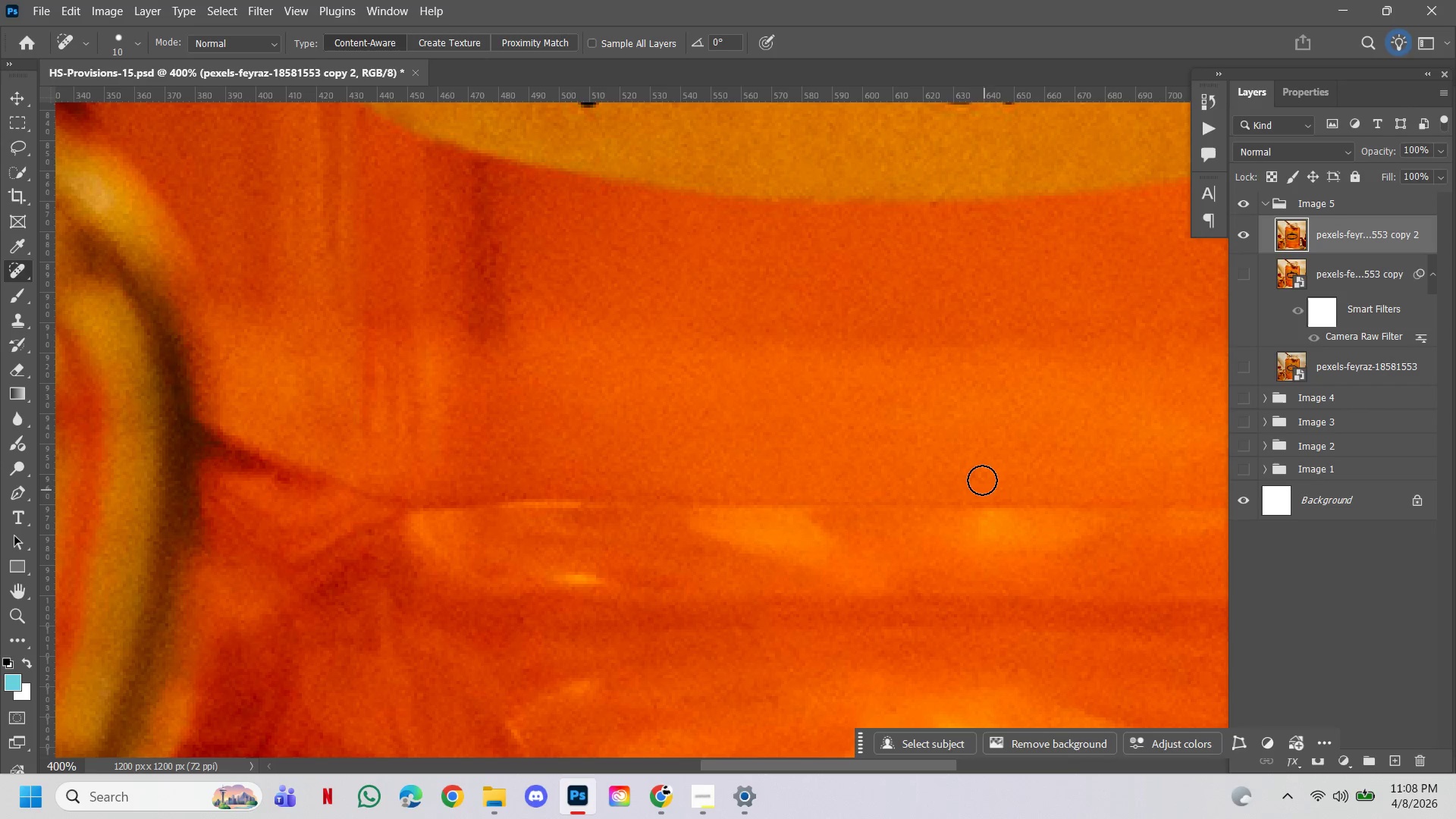 
left_click([981, 477])
 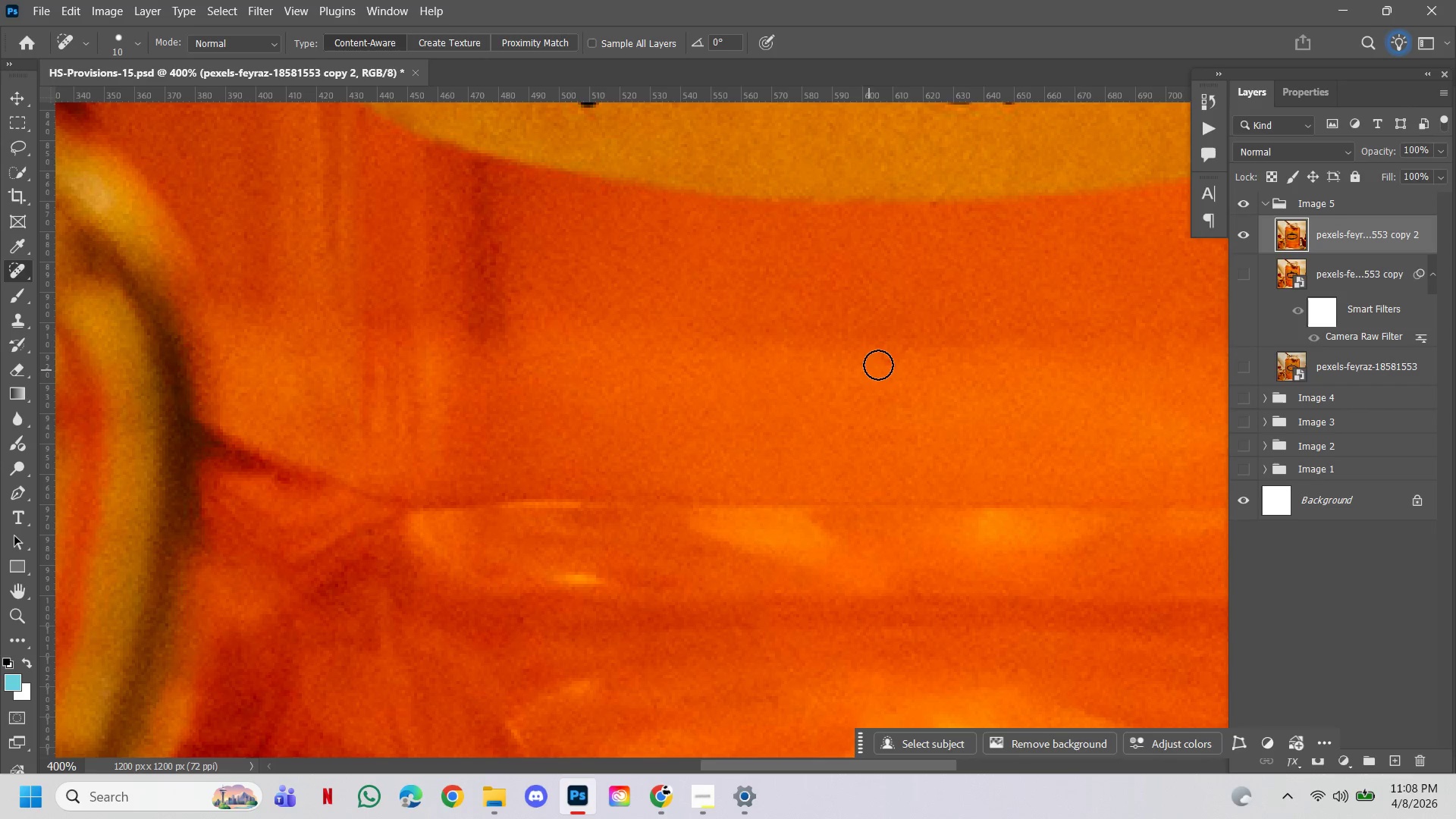 
left_click([882, 364])
 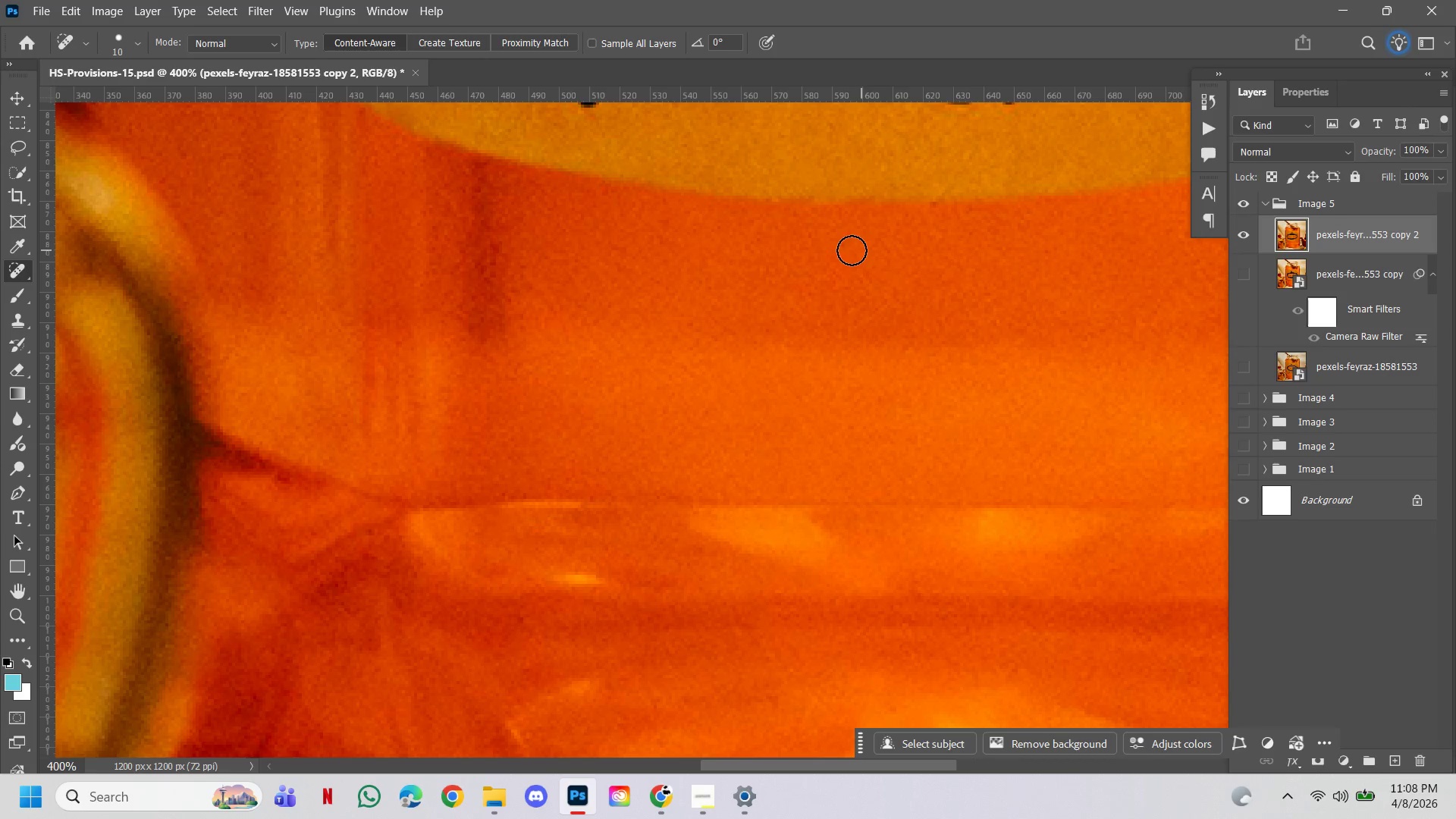 
left_click([846, 249])
 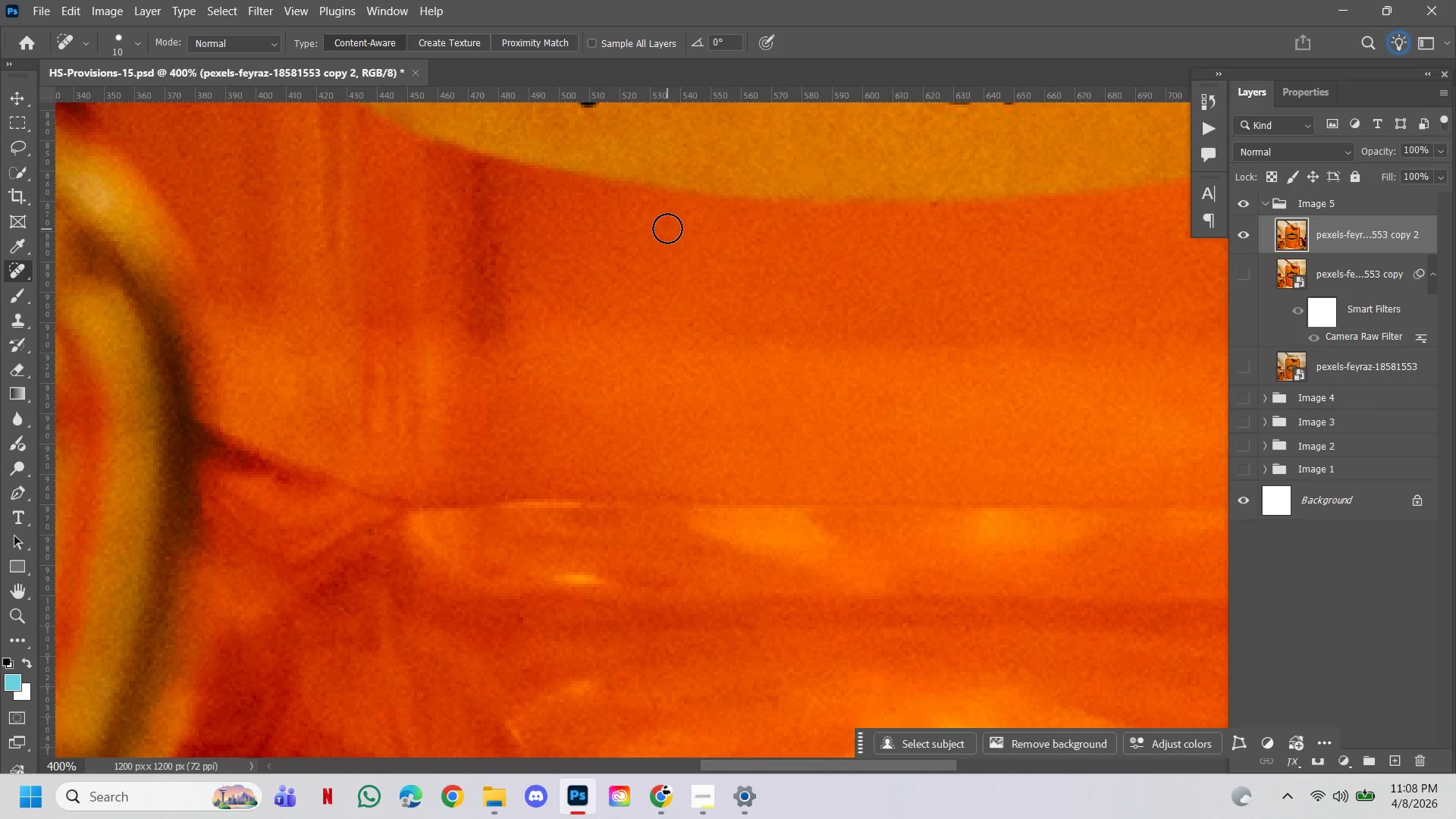 
left_click([669, 228])
 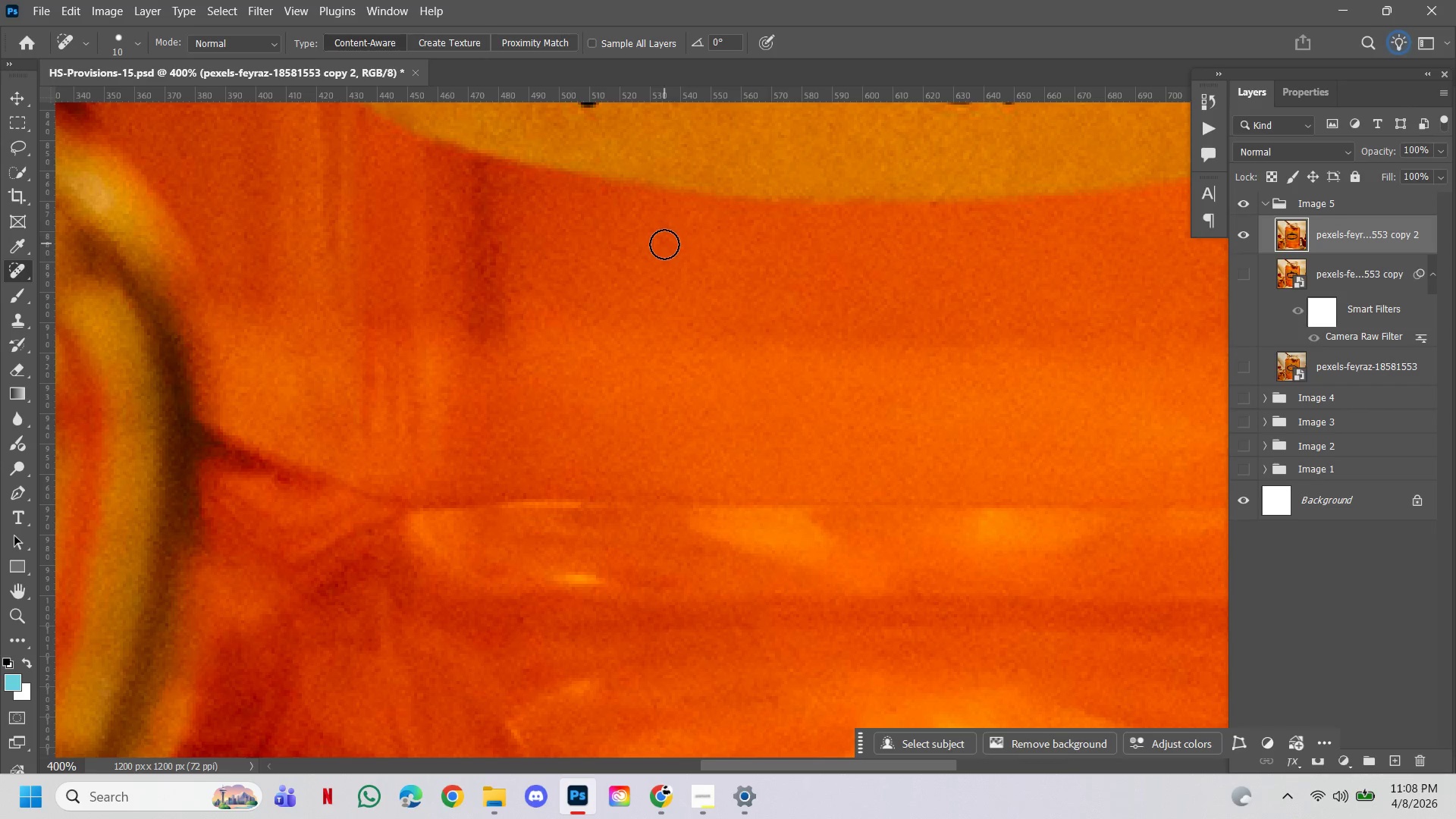 
double_click([664, 244])
 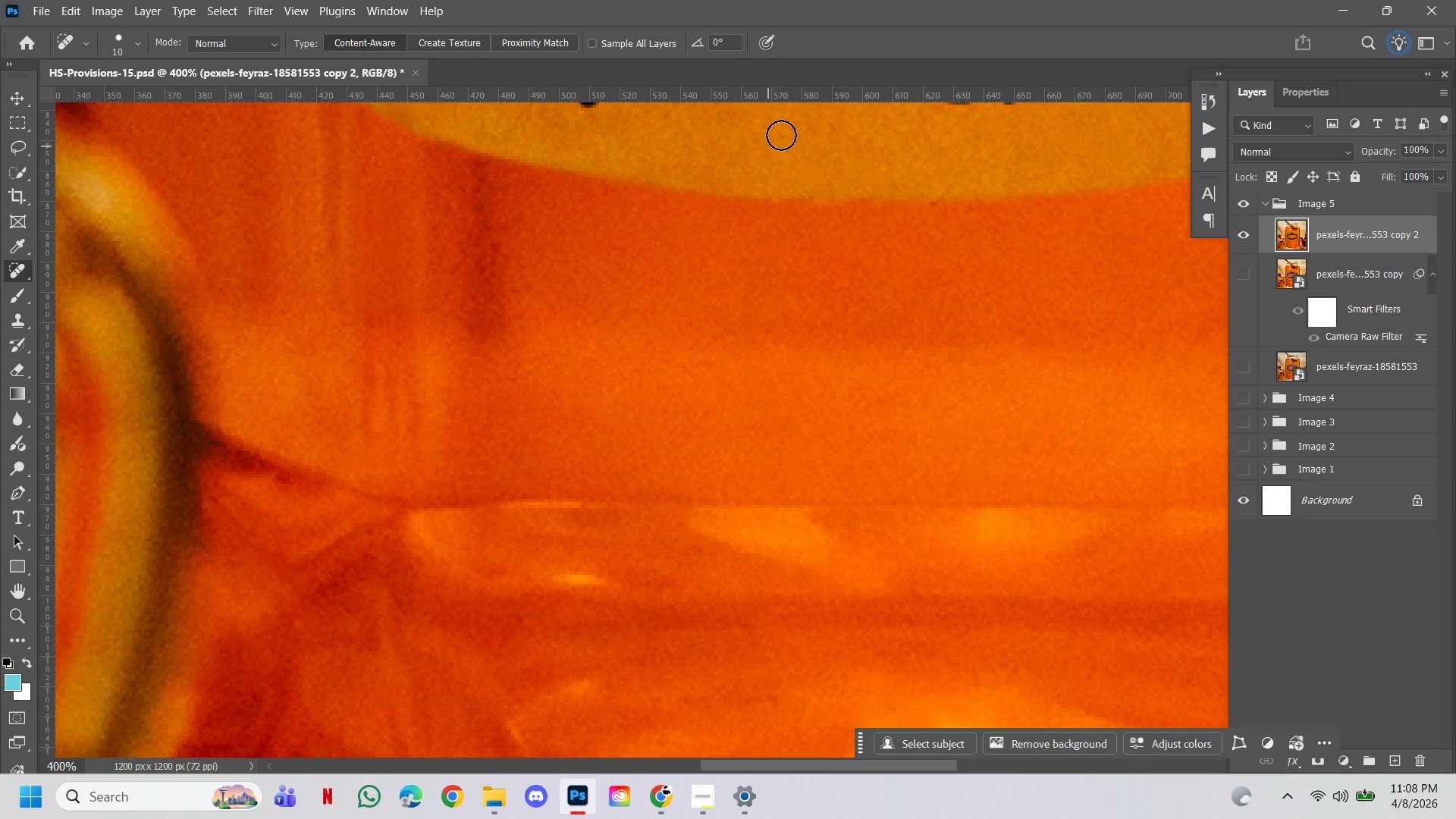 
left_click([781, 135])
 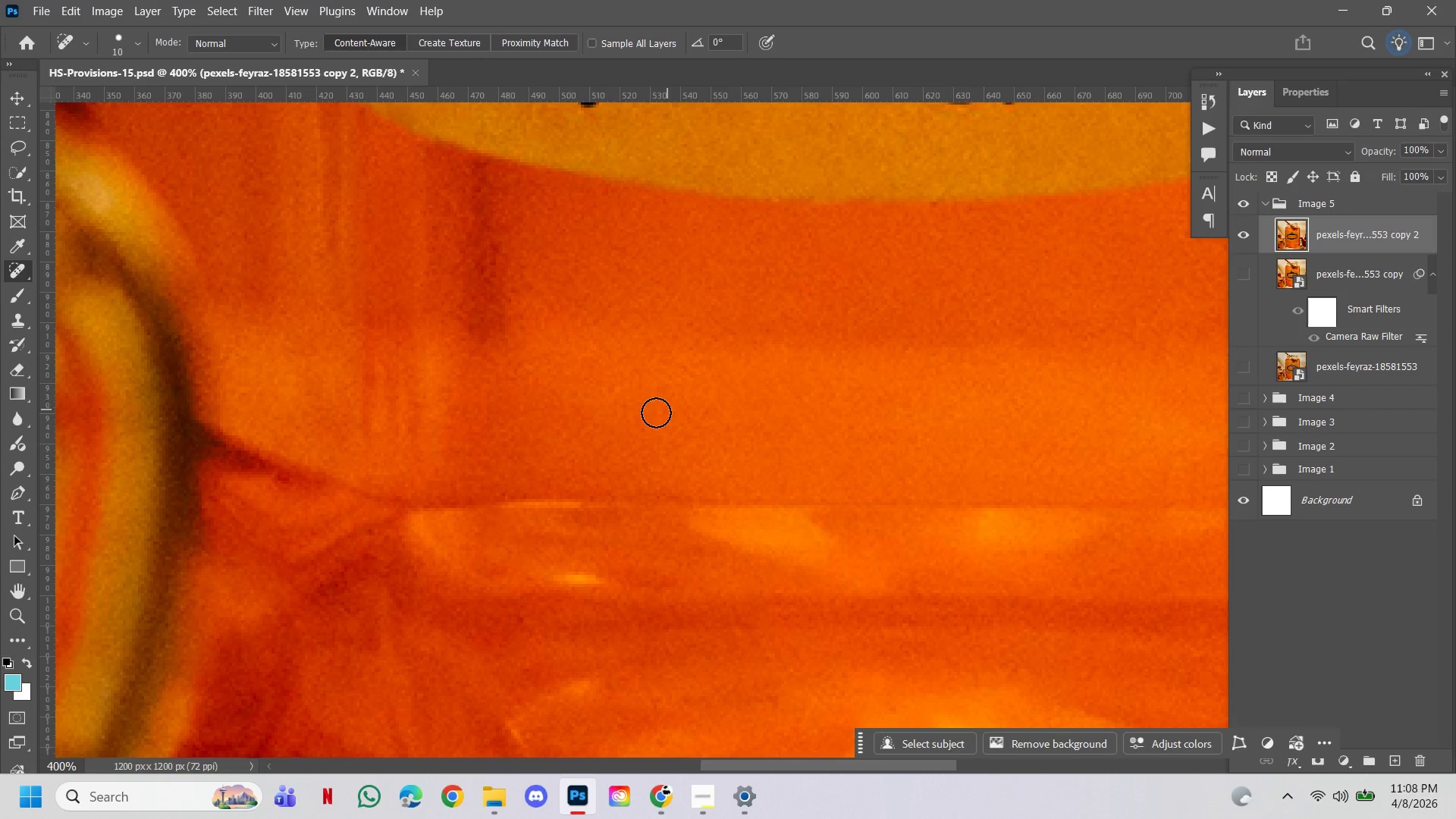 
hold_key(key=ControlLeft, duration=0.92)
 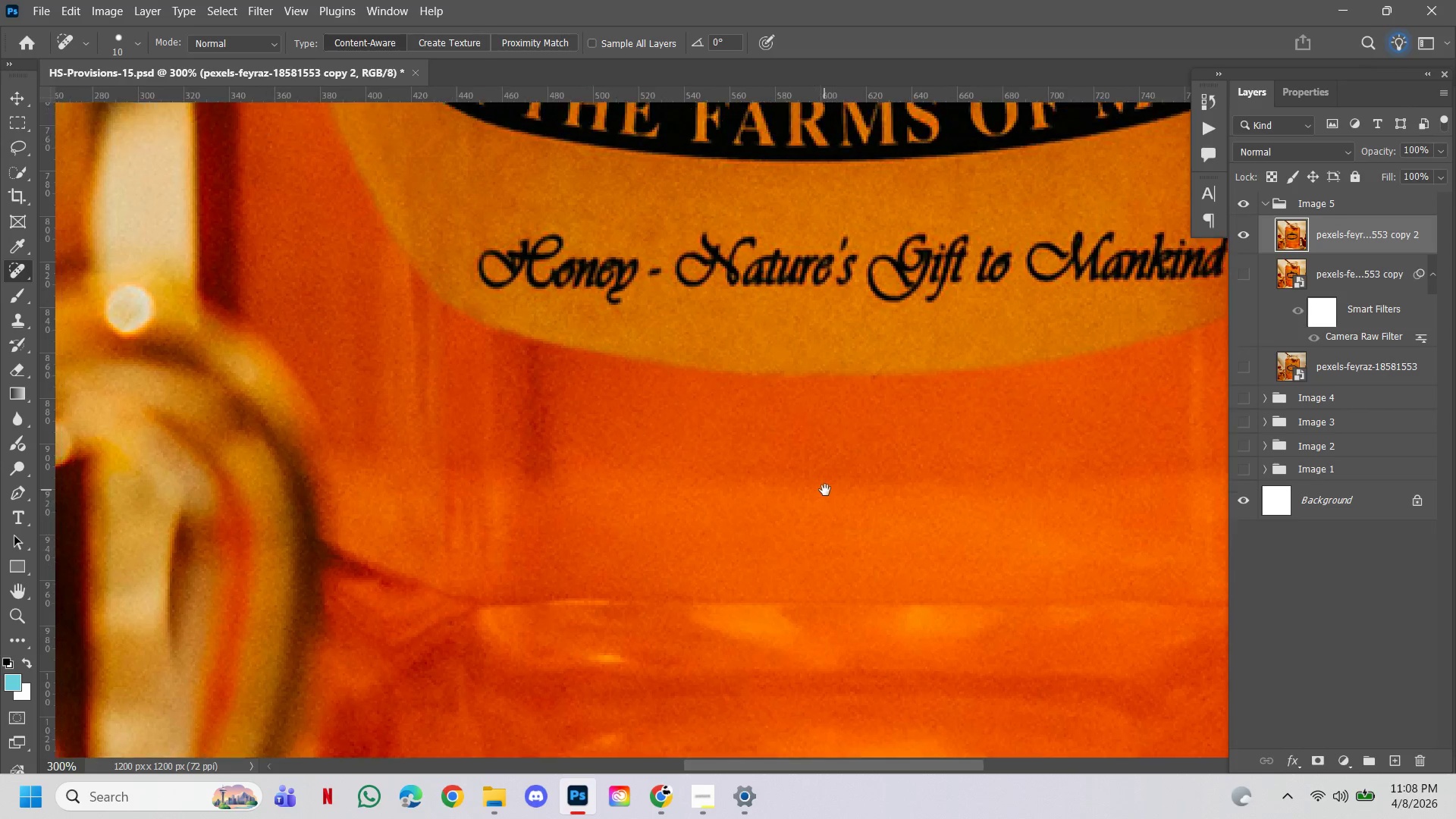 
hold_key(key=Space, duration=4.92)
 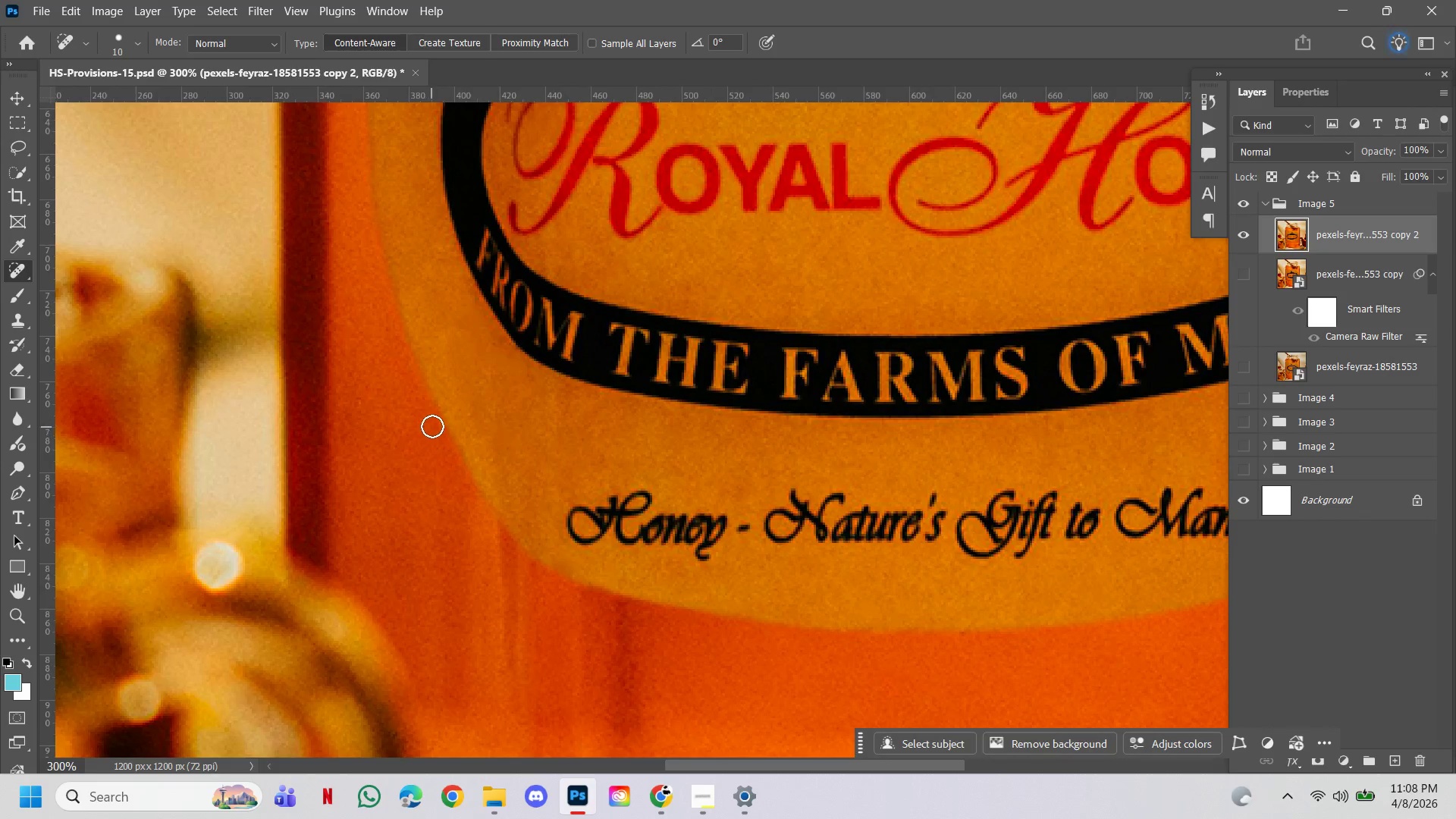 
hold_key(key=AltLeft, duration=0.72)
left_click([682, 488])
 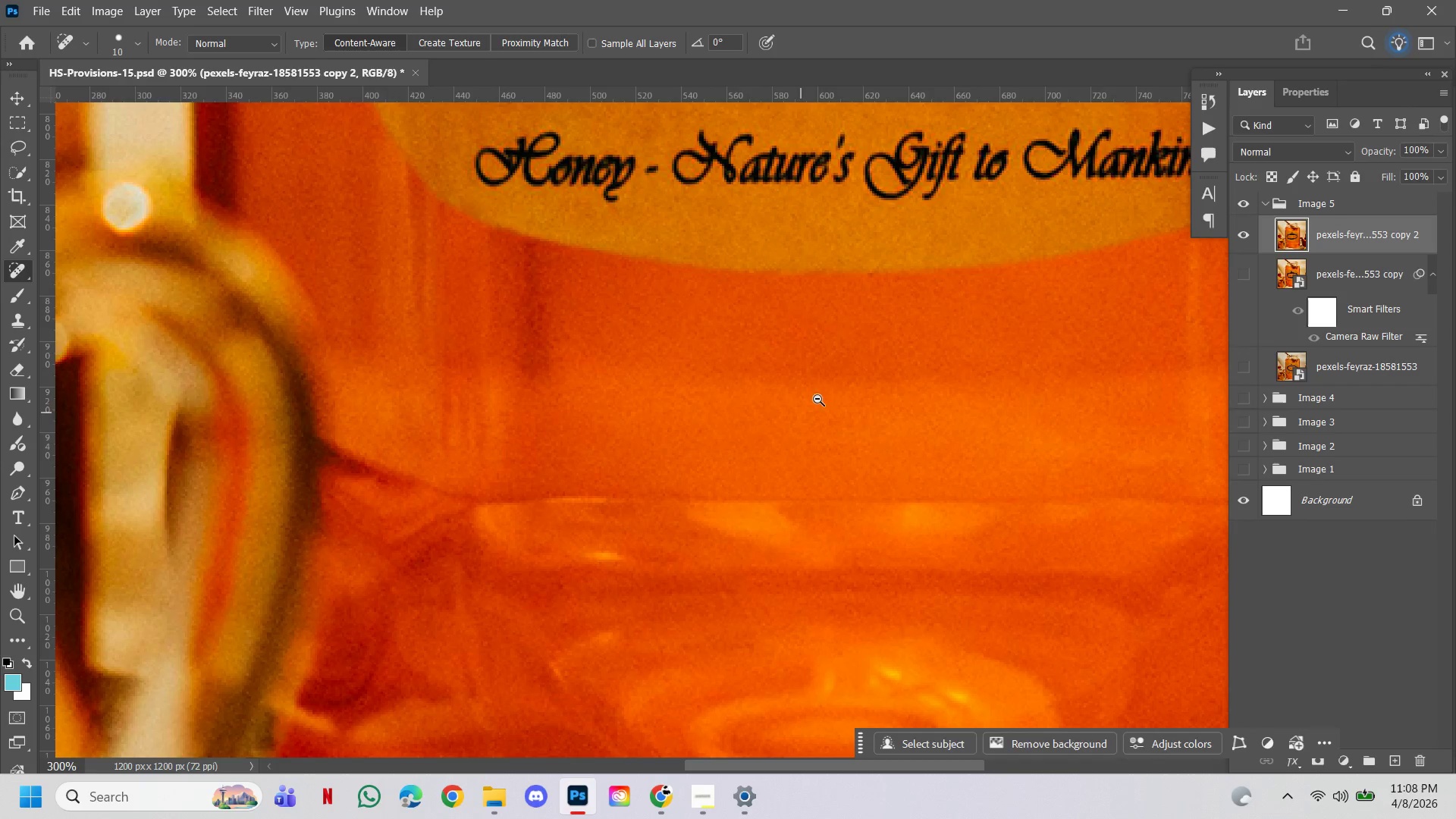 
left_click_drag(start_coordinate=[821, 388], to_coordinate=[825, 490])
 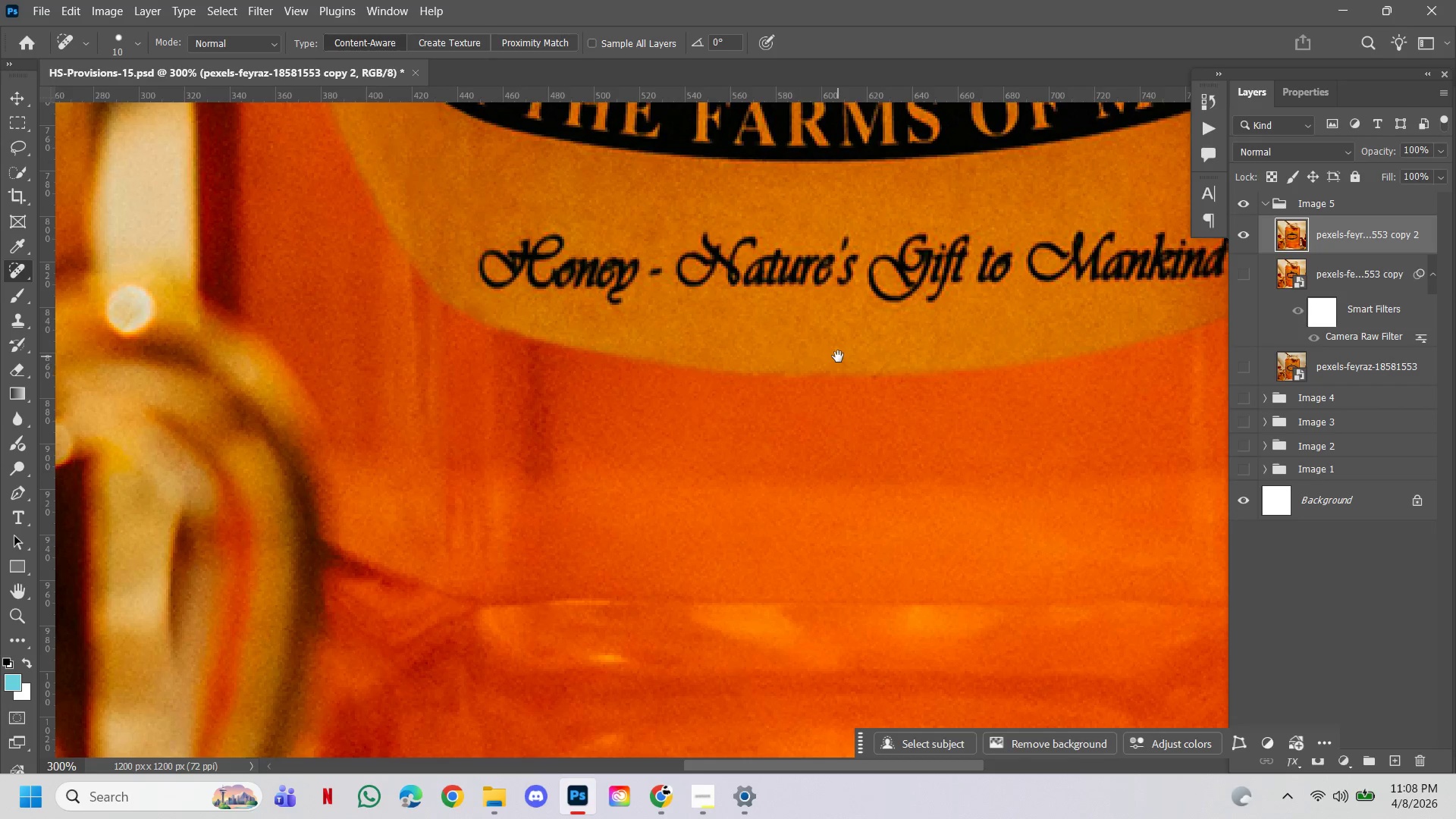 
left_click_drag(start_coordinate=[838, 356], to_coordinate=[770, 466])
 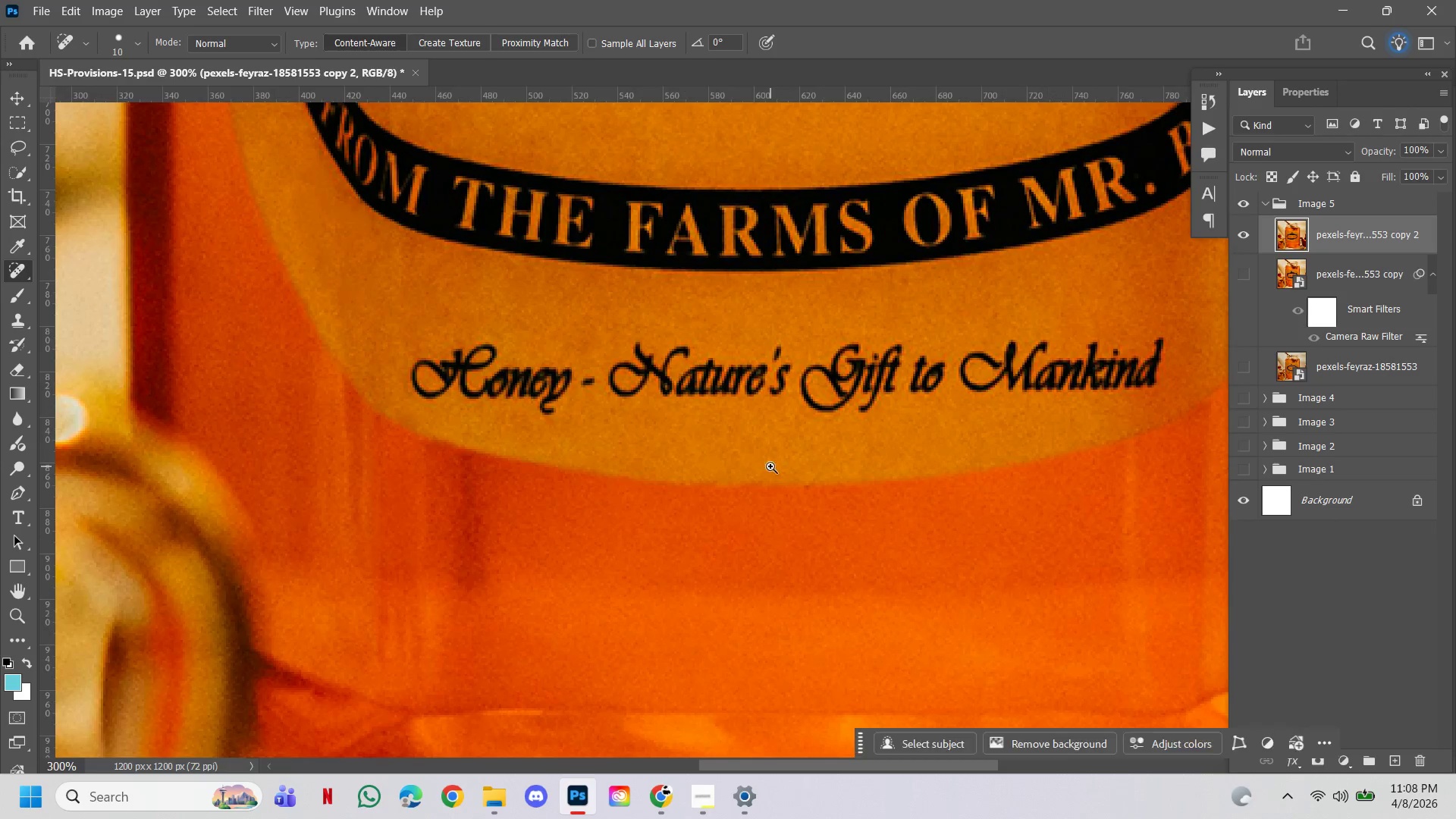 
hold_key(key=ControlLeft, duration=0.62)
hold_key(key=AltLeft, duration=0.53)
left_click([918, 313])
 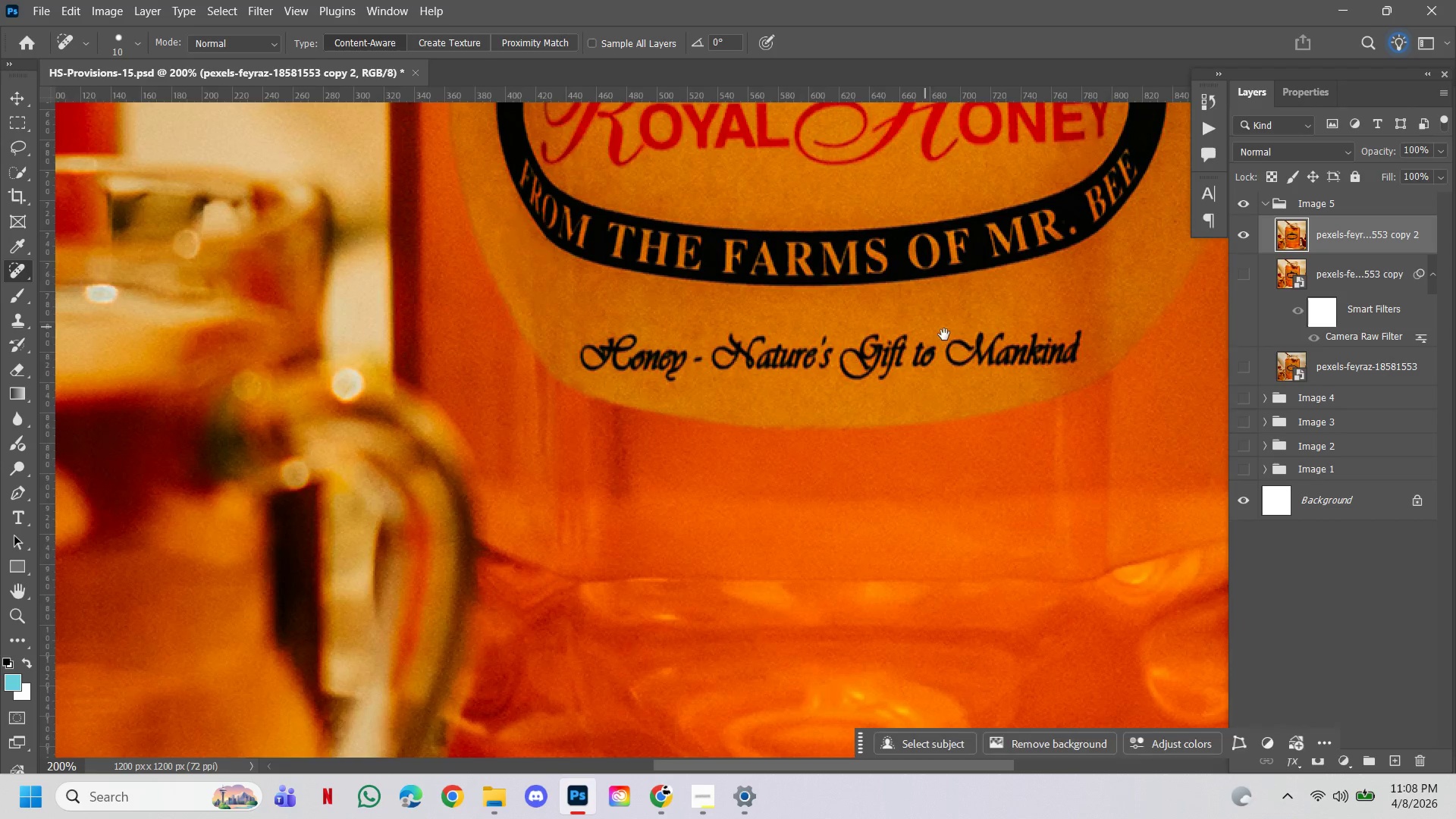 
left_click_drag(start_coordinate=[951, 334], to_coordinate=[910, 456])
 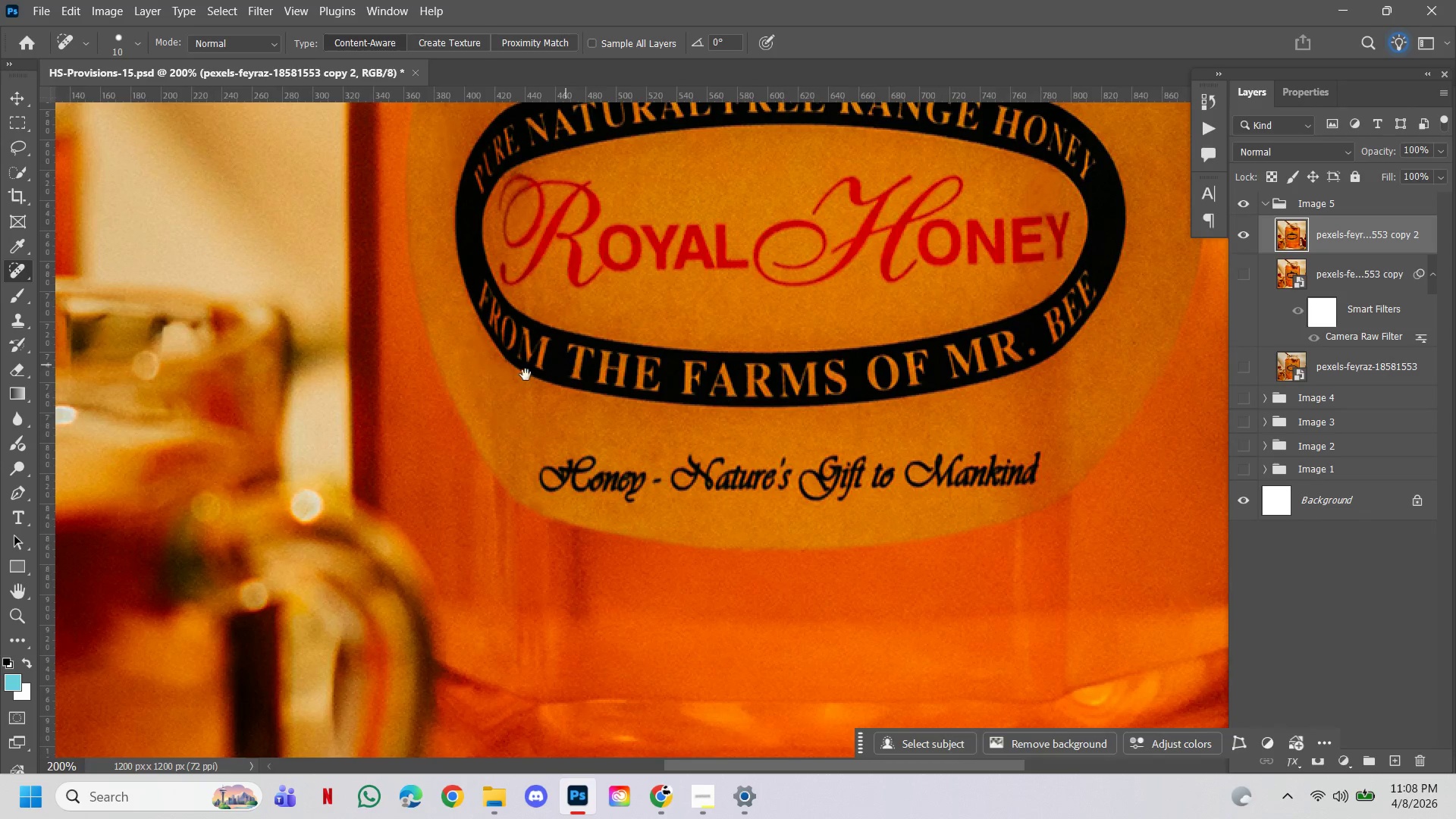 
hold_key(key=ControlLeft, duration=0.5)
left_click([485, 384])
 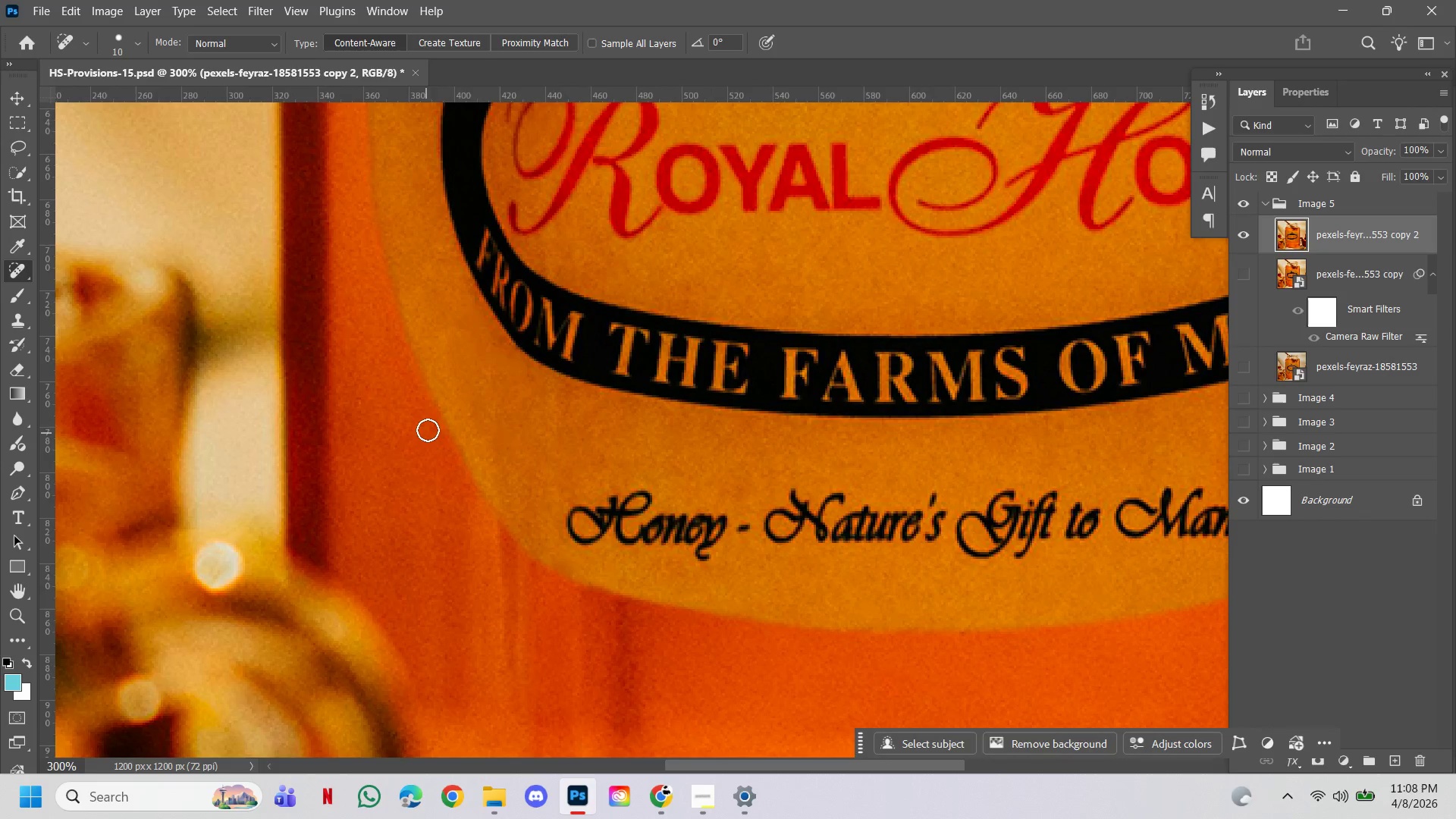 
left_click([433, 426])
 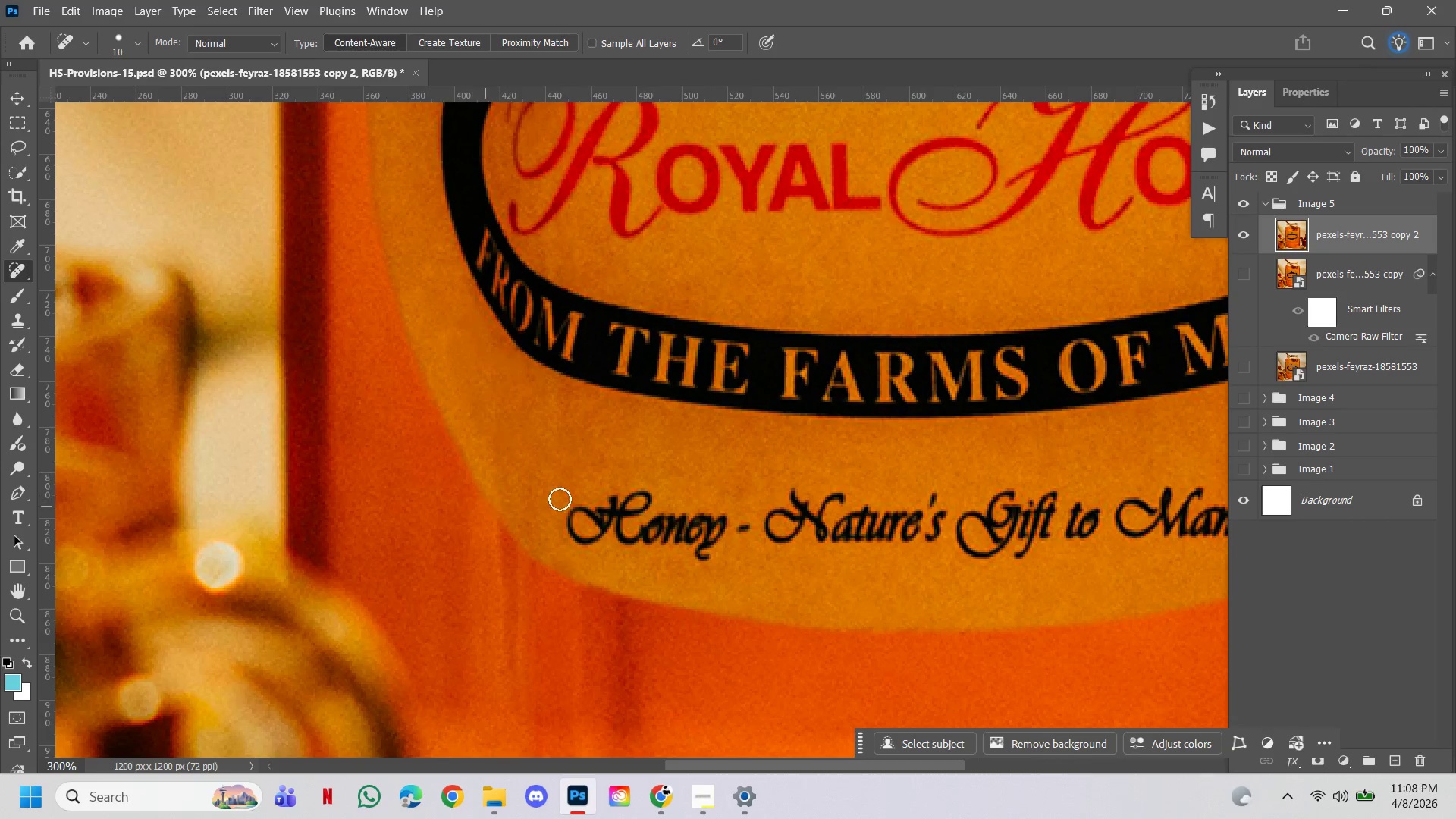 
hold_key(key=ControlLeft, duration=0.7)
 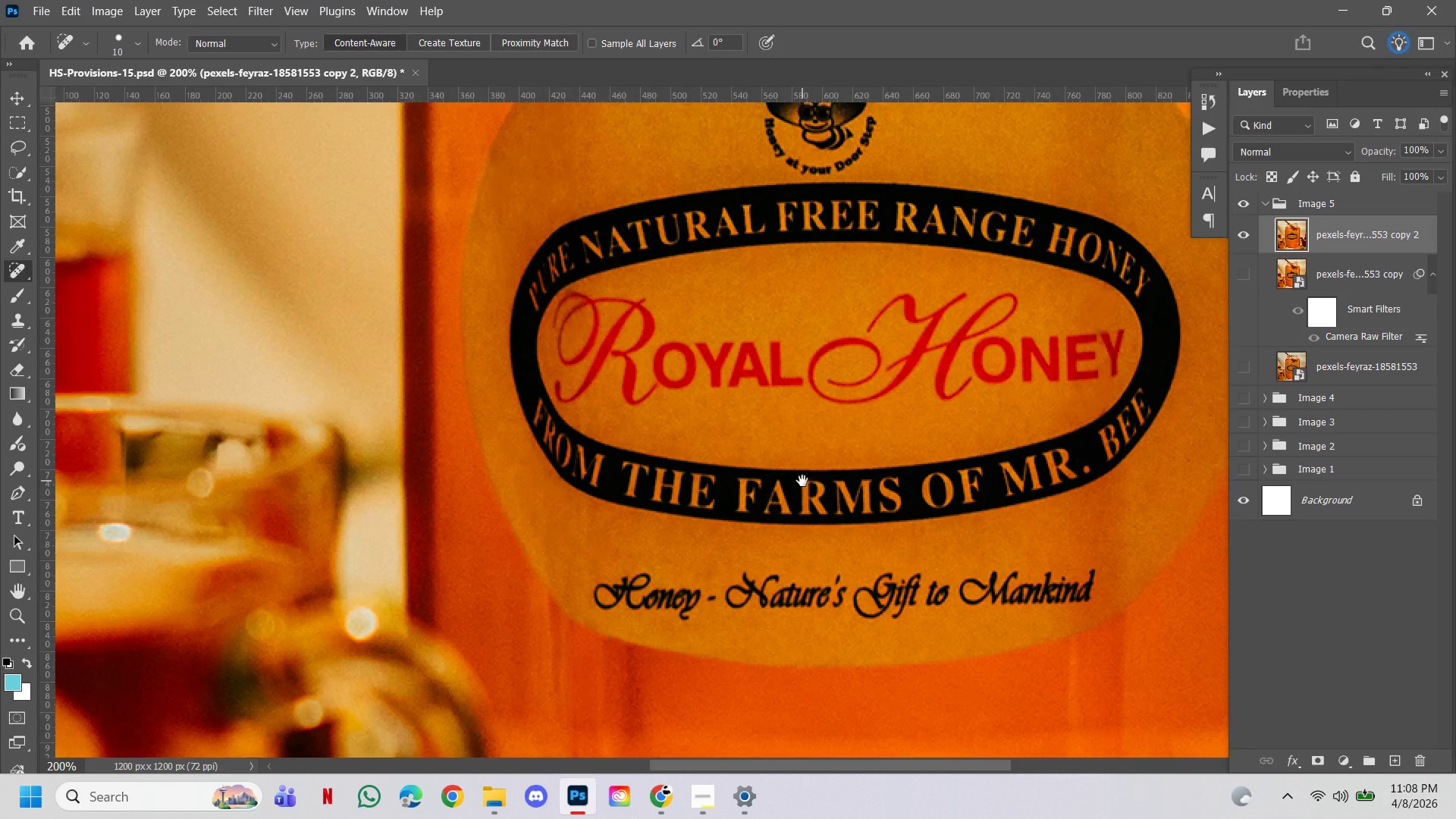 
hold_key(key=AltLeft, duration=0.64)
 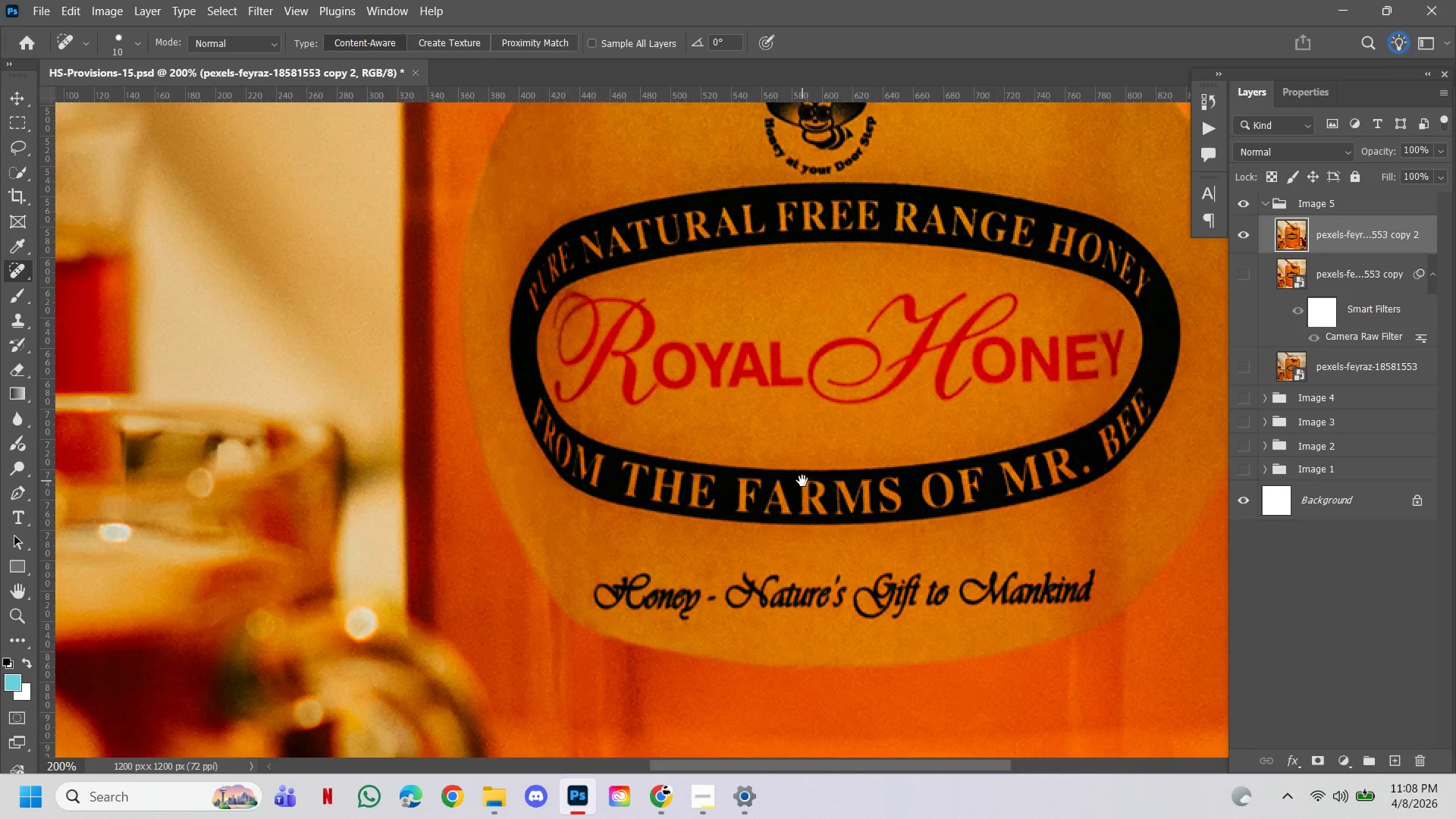 
hold_key(key=Space, duration=7.92)
 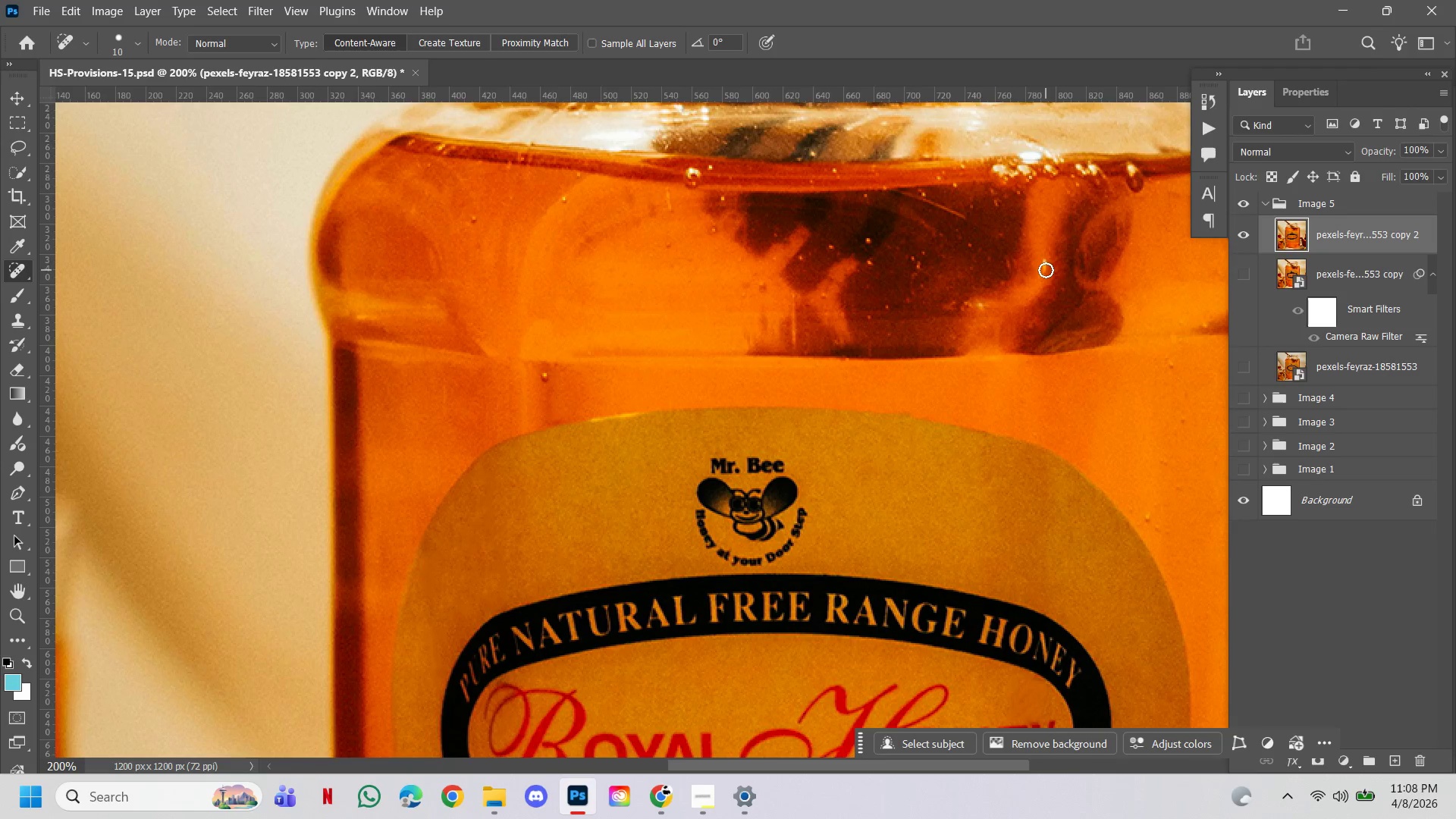 
left_click([777, 419])
 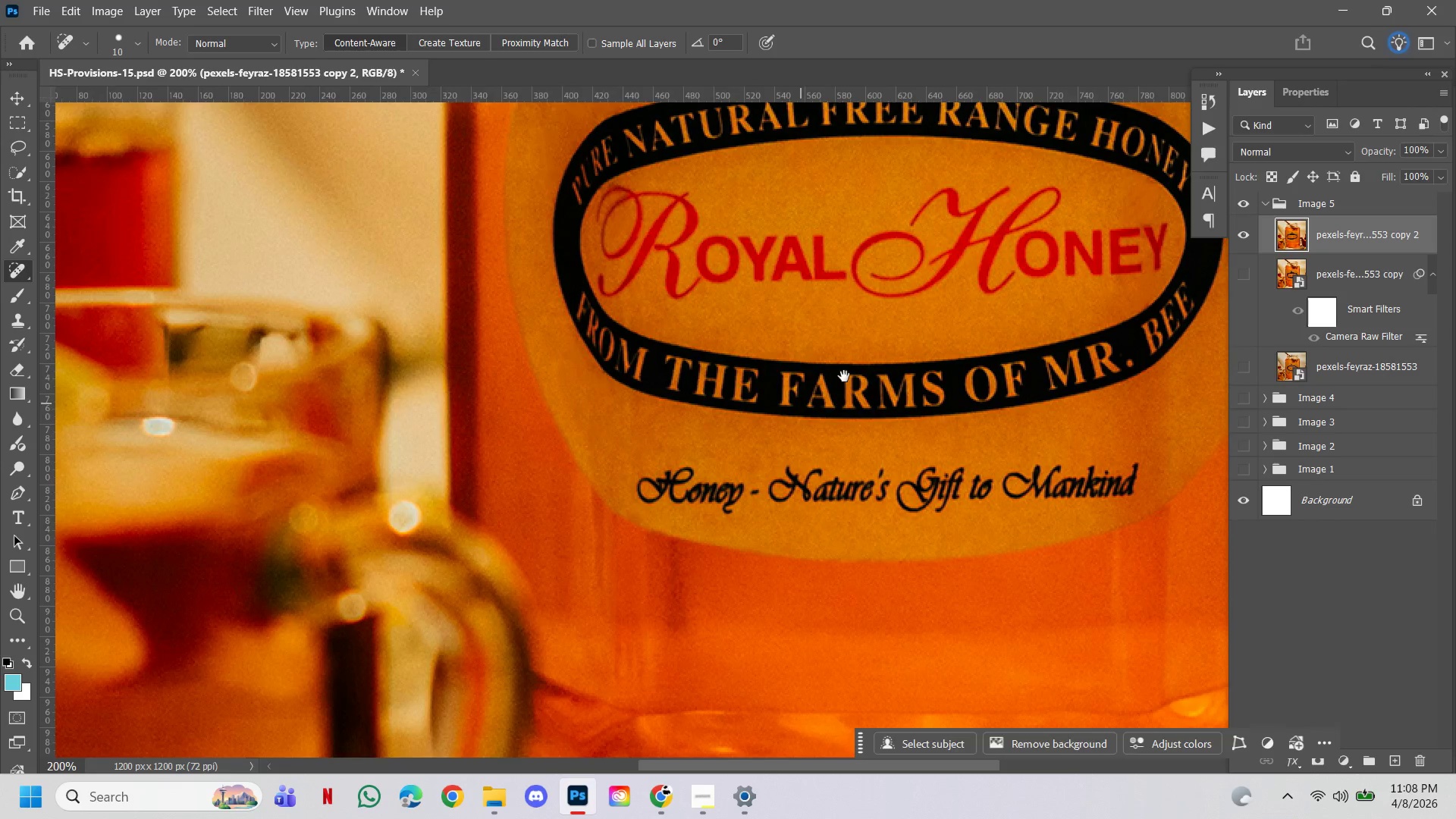 
left_click_drag(start_coordinate=[846, 375], to_coordinate=[802, 481])
 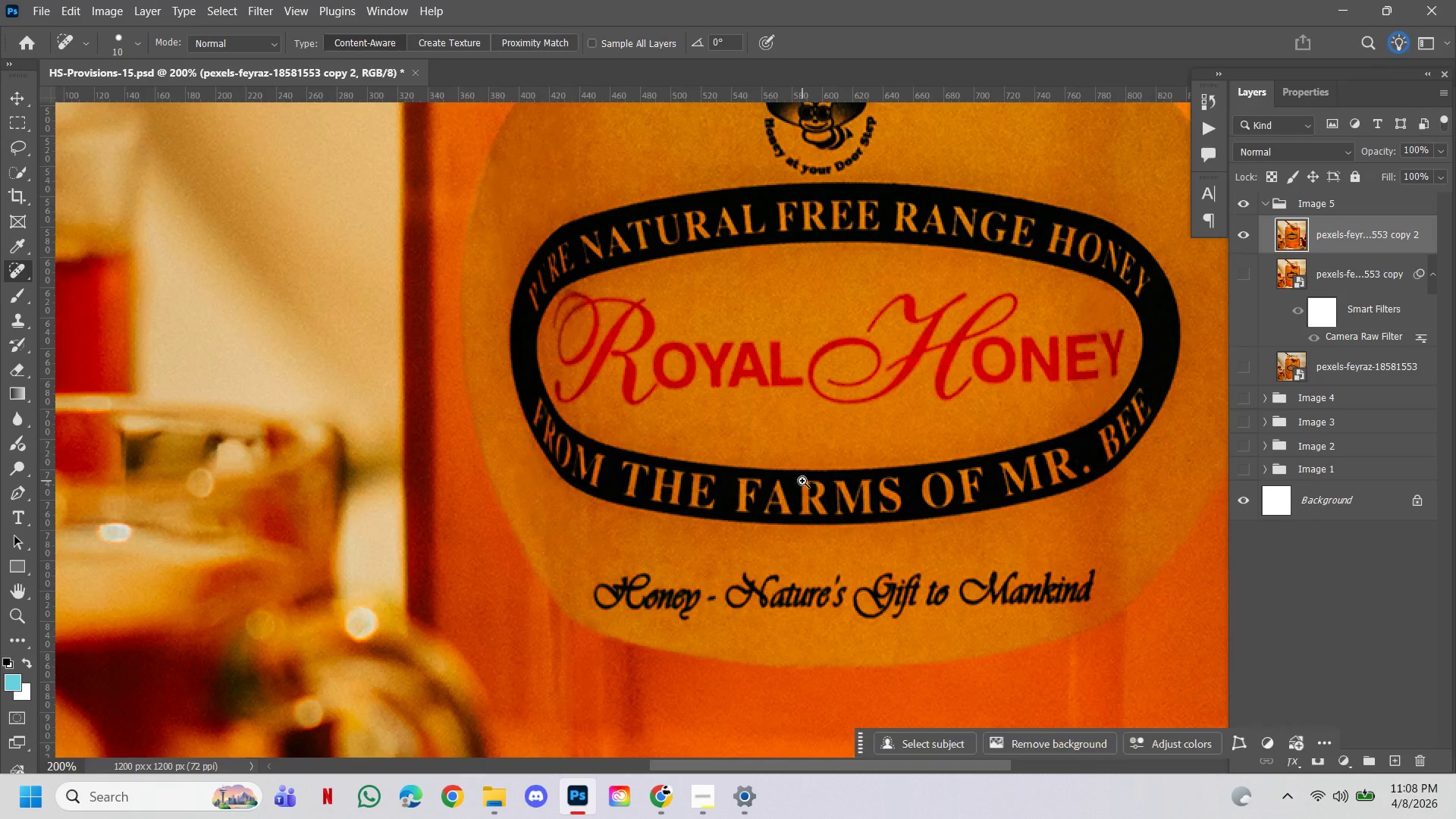 
hold_key(key=ControlLeft, duration=0.59)
hold_key(key=AltLeft, duration=0.44)
left_click([932, 385])
 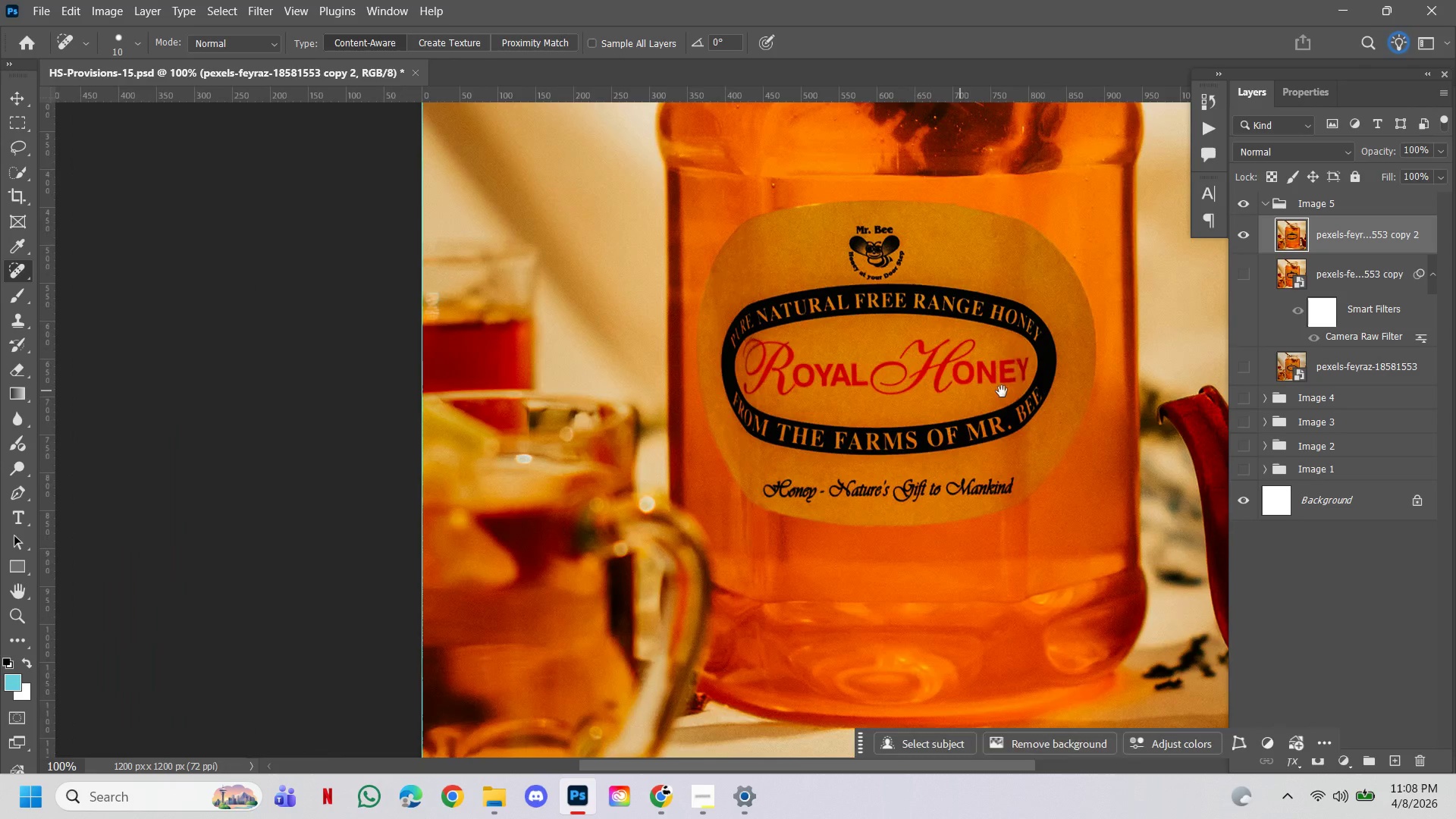 
left_click_drag(start_coordinate=[1025, 397], to_coordinate=[1006, 425])
 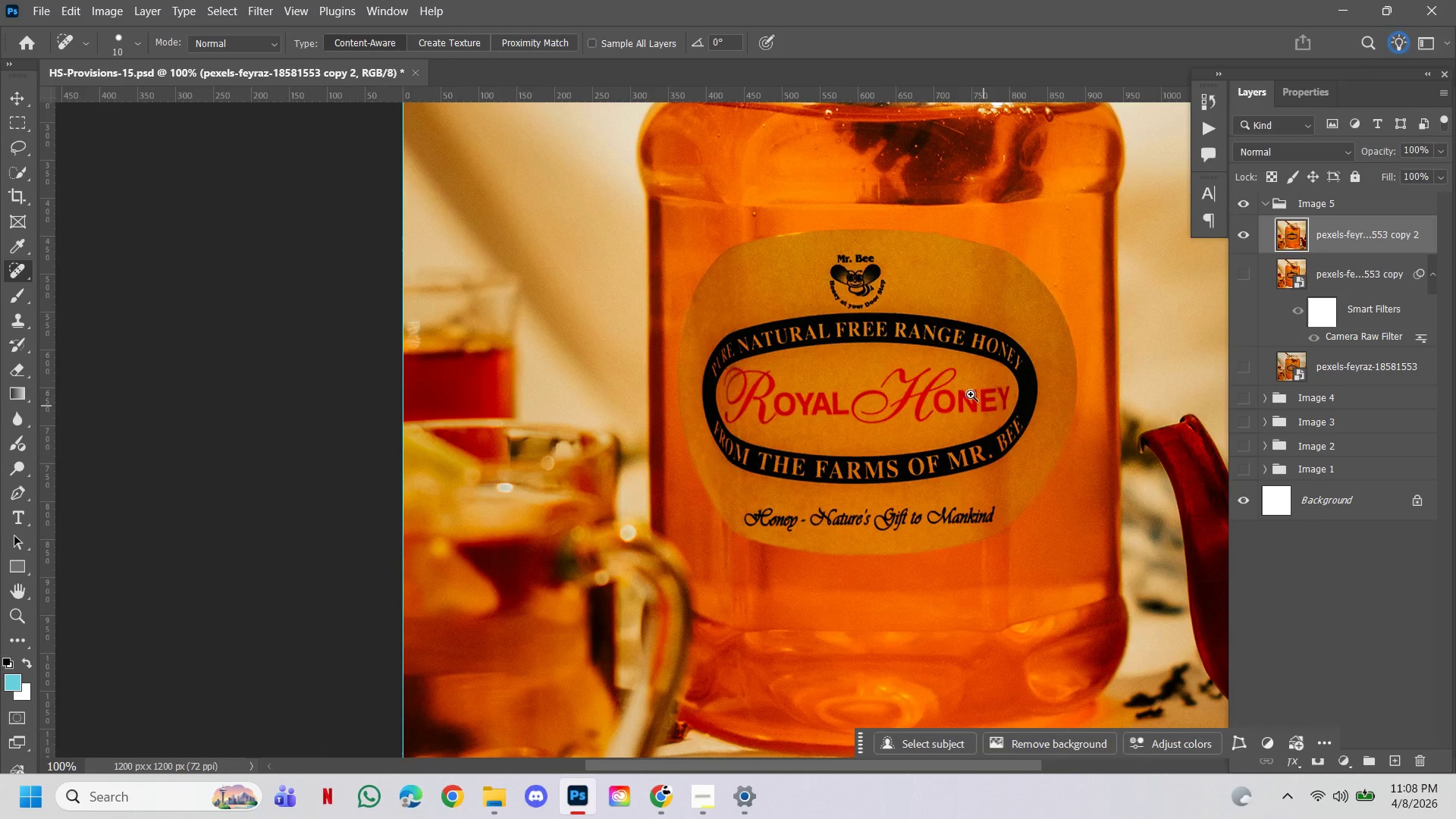 
hold_key(key=ControlLeft, duration=1.11)
left_click([842, 281])
 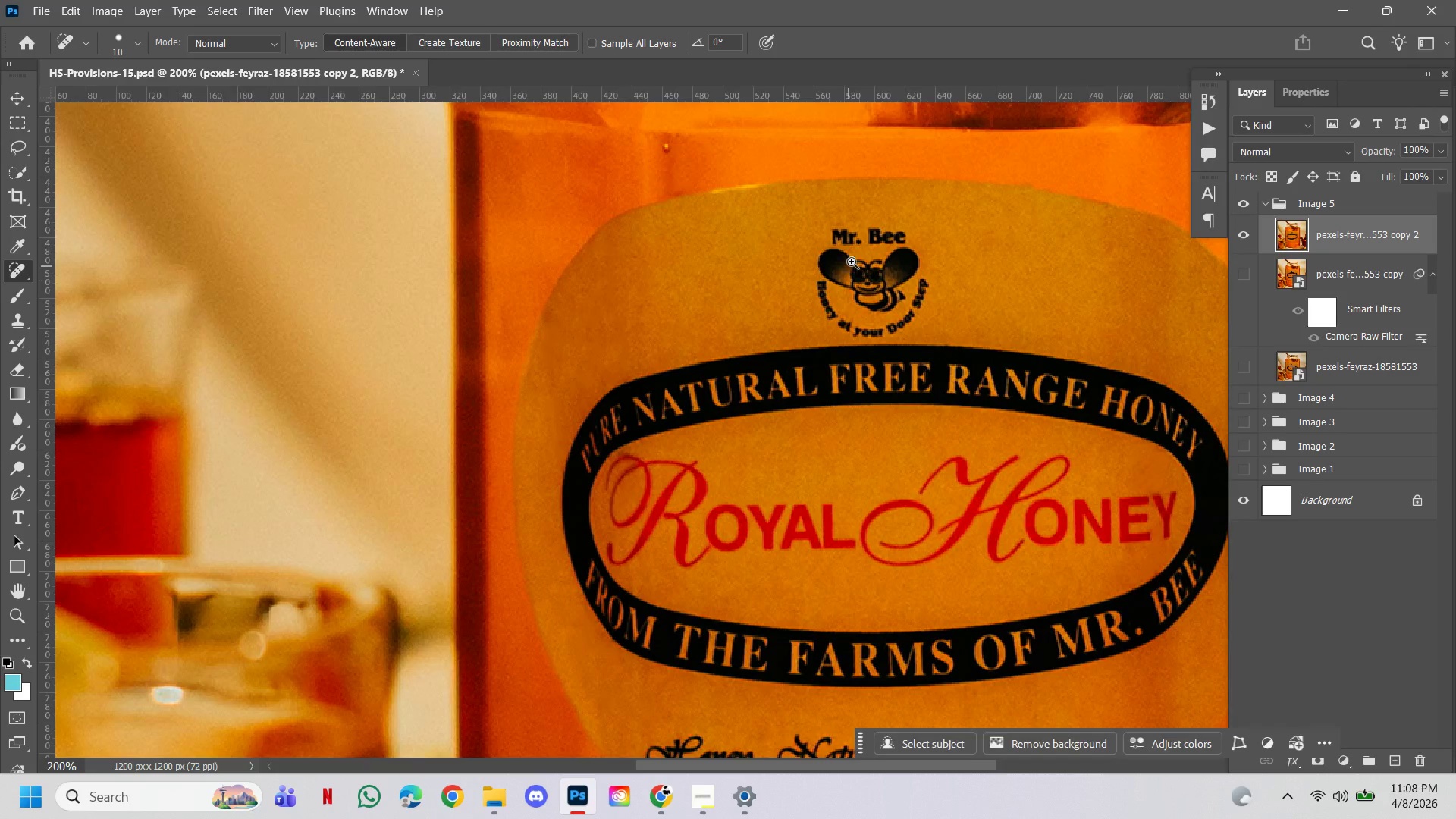 
left_click_drag(start_coordinate=[853, 256], to_coordinate=[864, 376])
 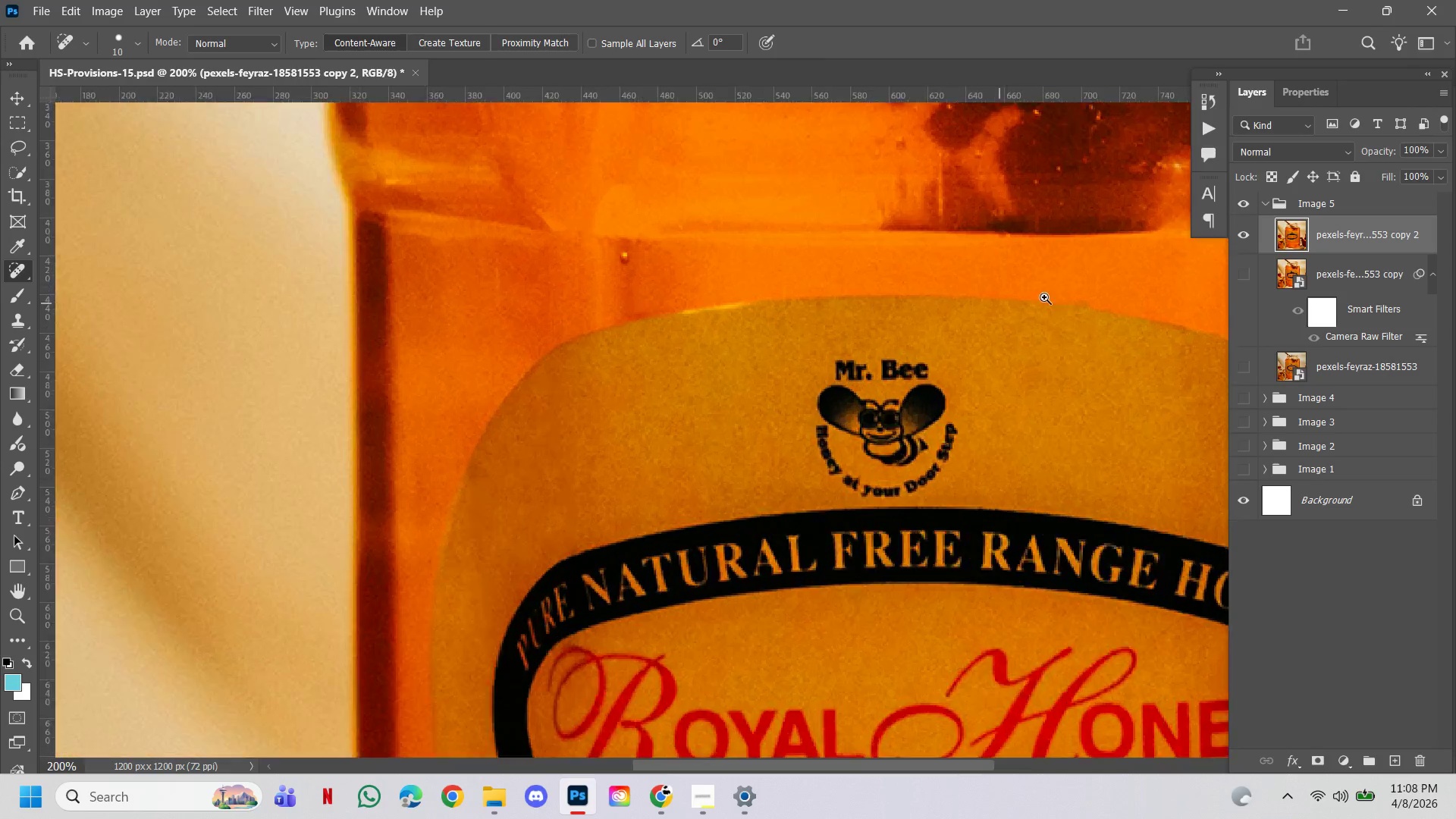 
hold_key(key=ControlLeft, duration=0.45)
left_click([874, 306])
 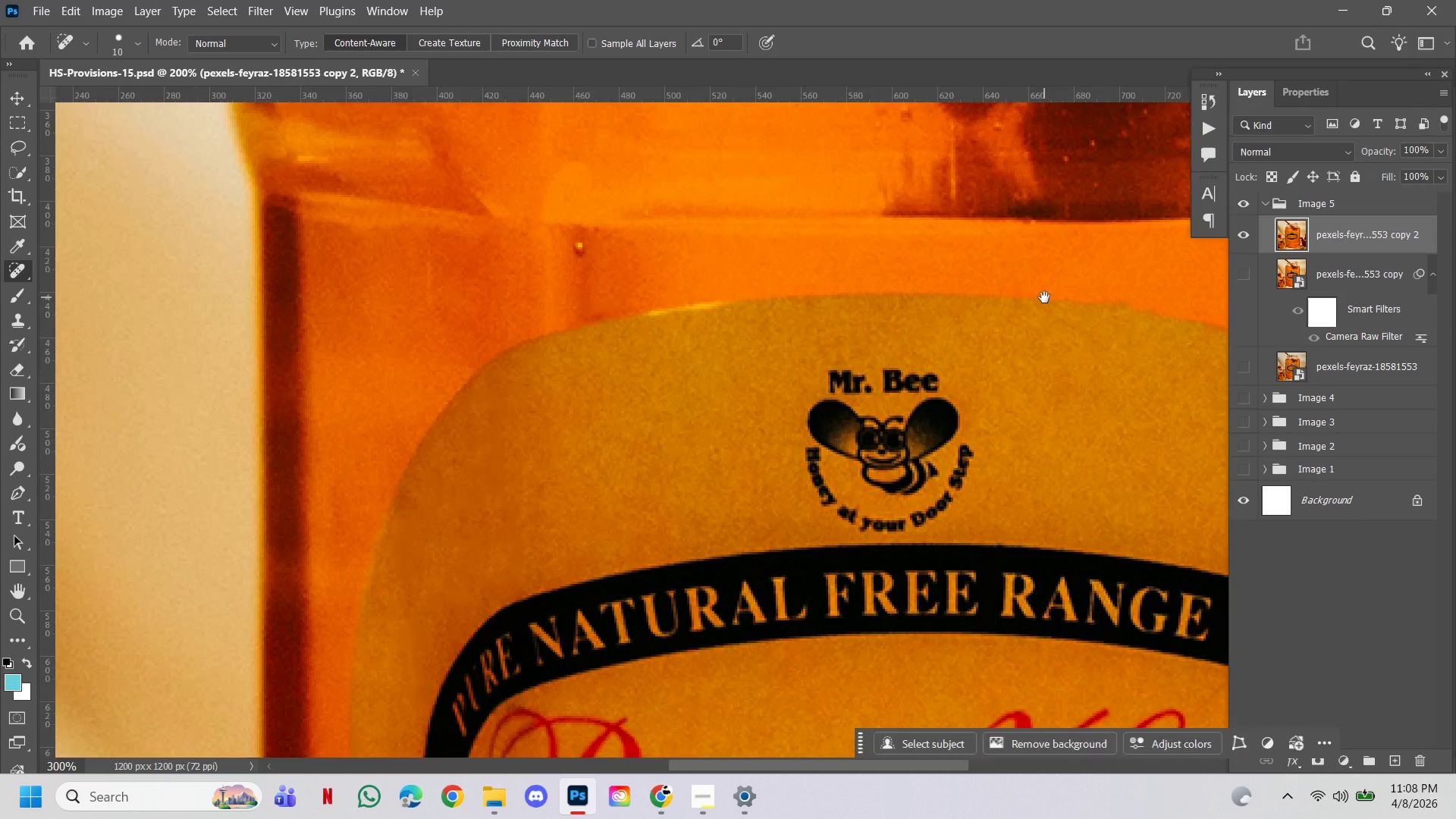 
left_click_drag(start_coordinate=[1046, 298], to_coordinate=[809, 426])
 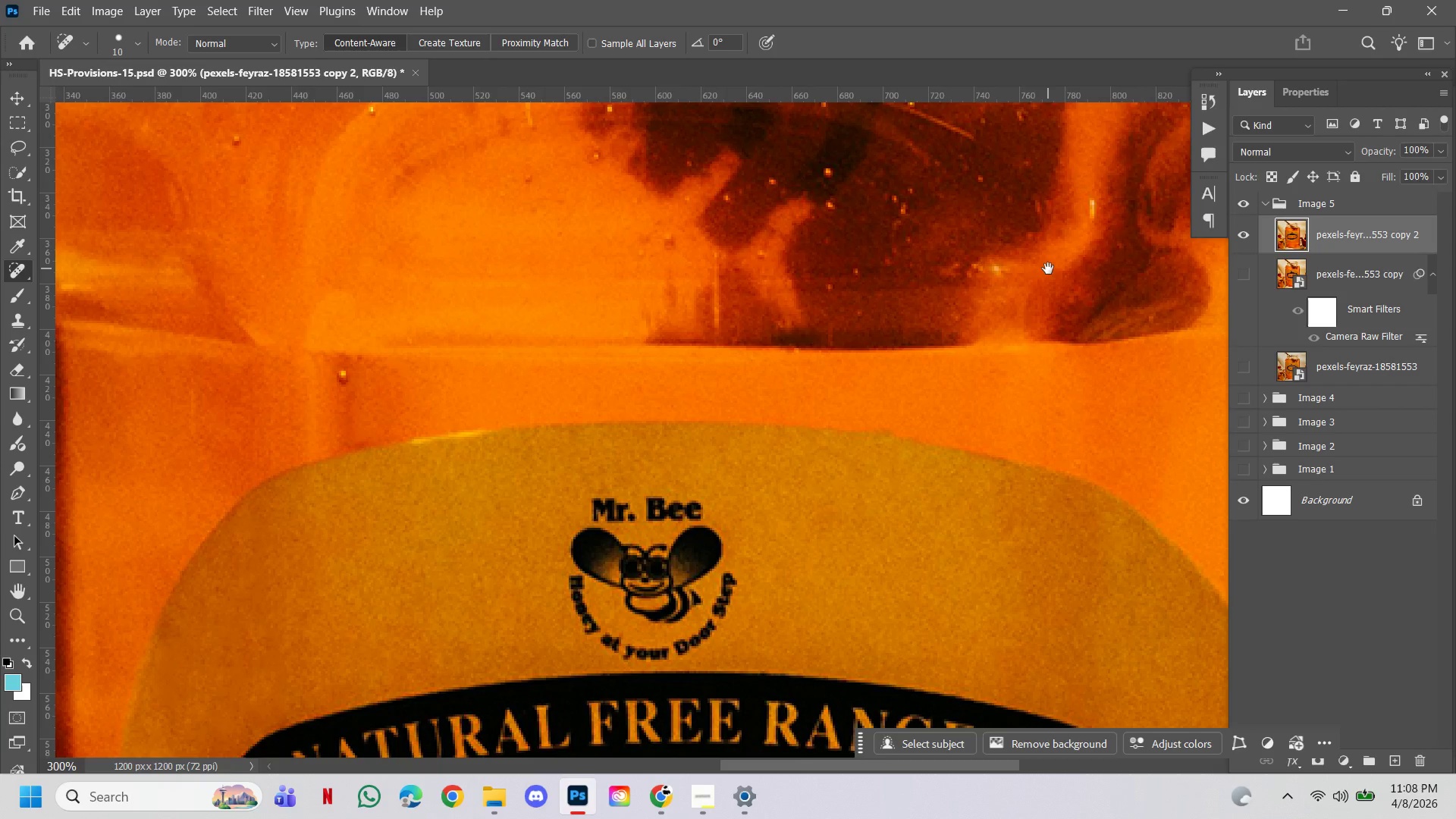 
left_click([809, 426])
 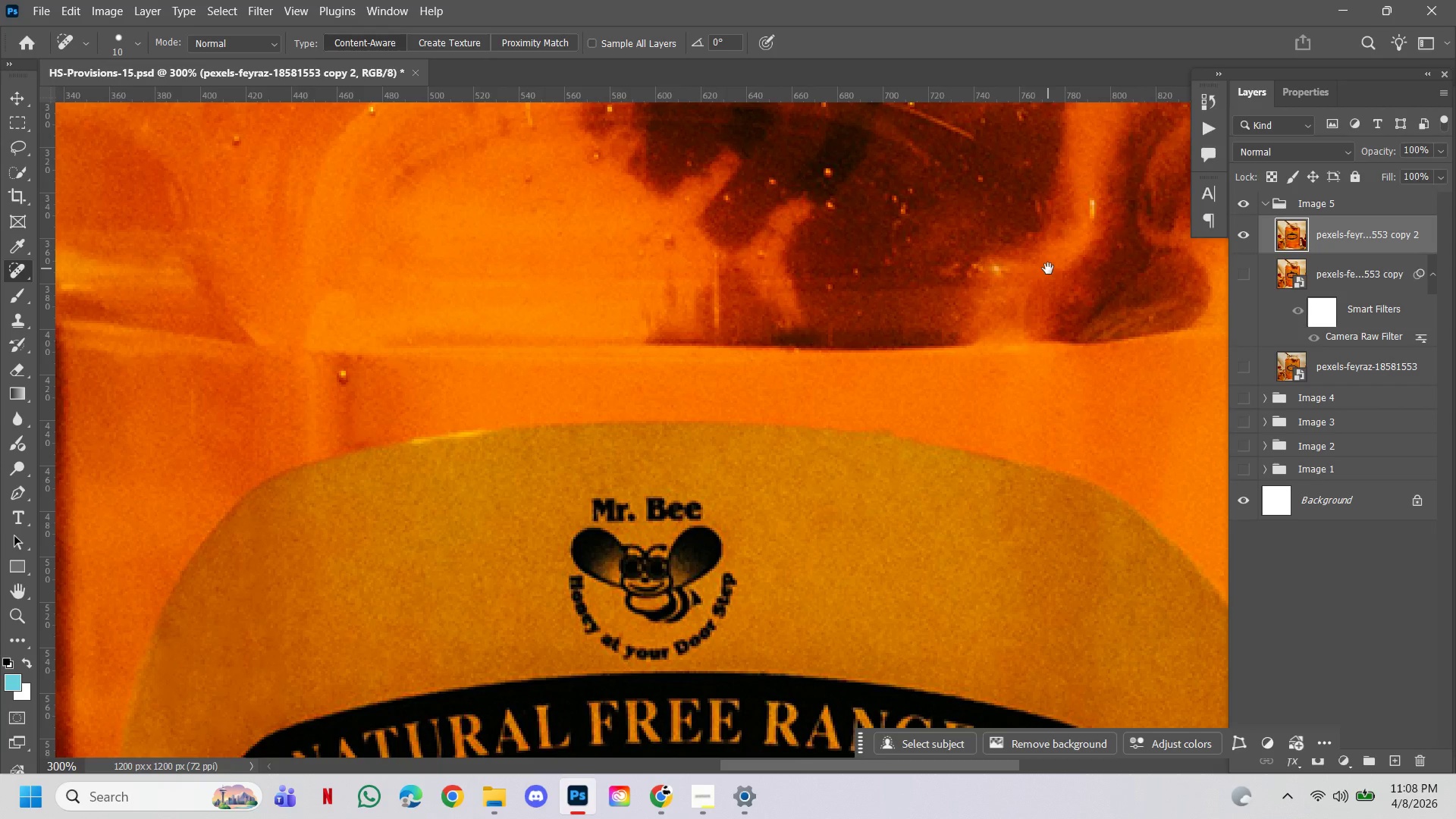 
hold_key(key=ControlLeft, duration=0.45)
hold_key(key=AltLeft, duration=0.41)
left_click([912, 253])
 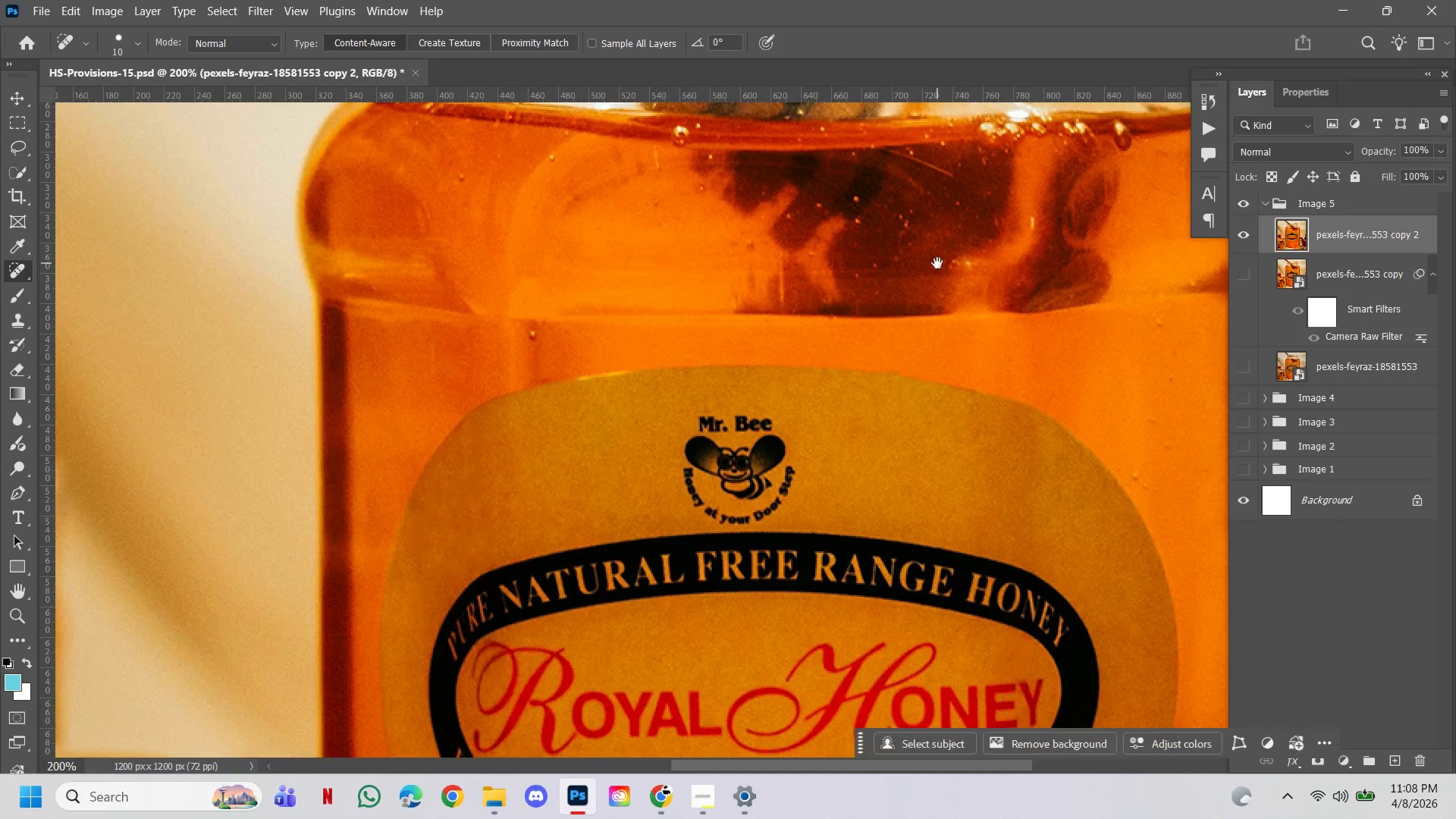 
left_click_drag(start_coordinate=[940, 273], to_coordinate=[952, 315])
 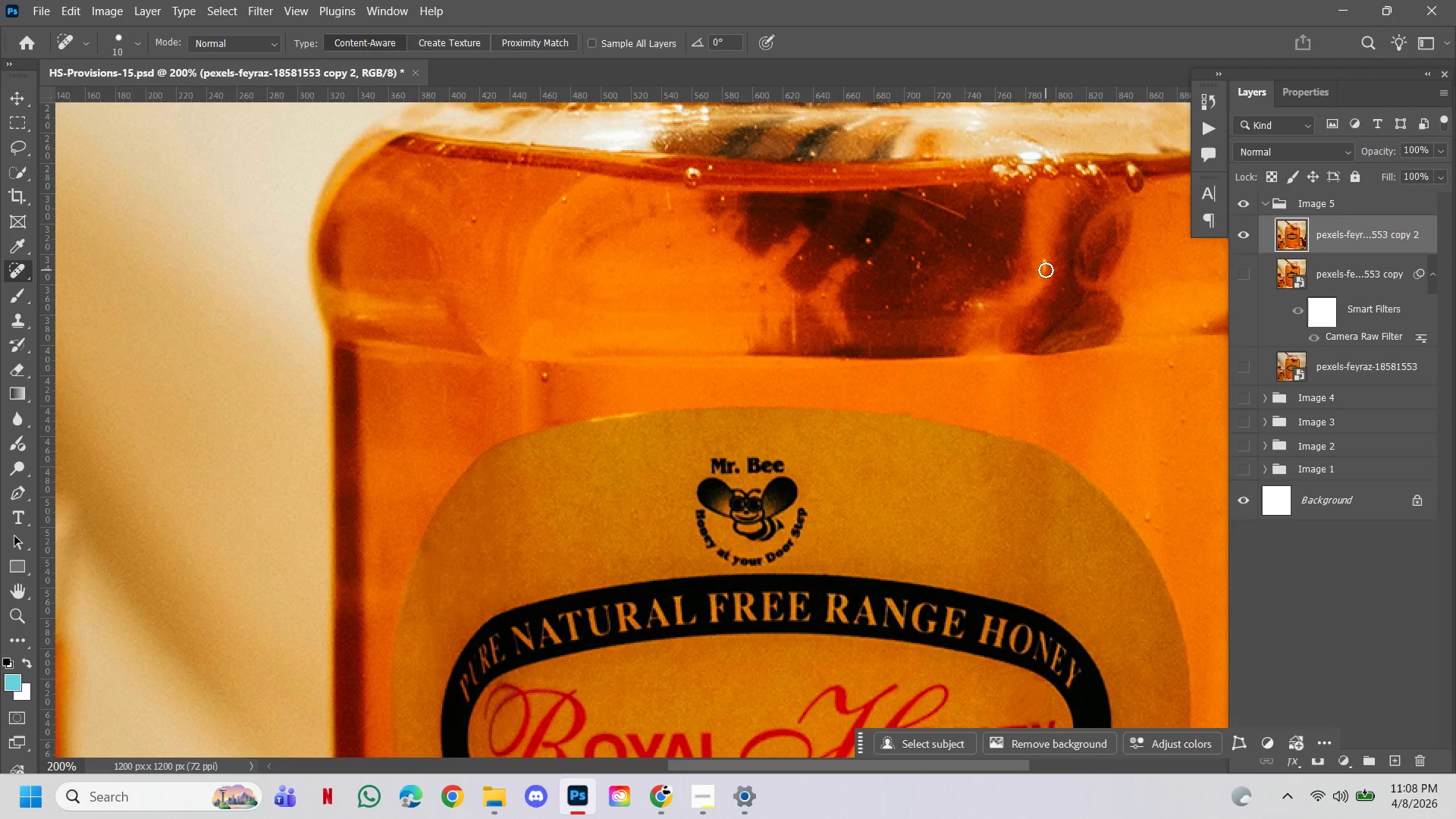 
left_click([1046, 270])
 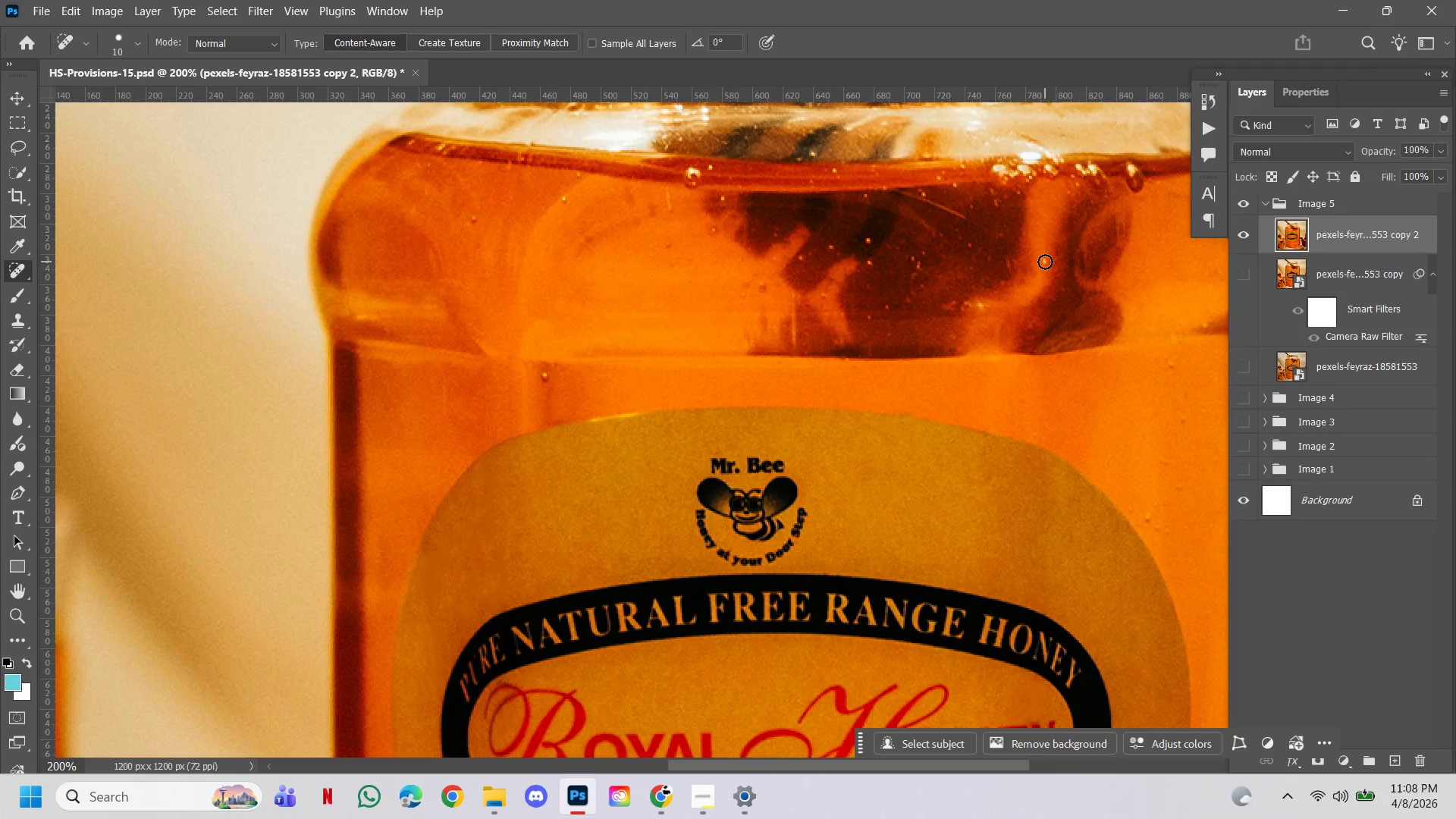 
left_click([1045, 262])
 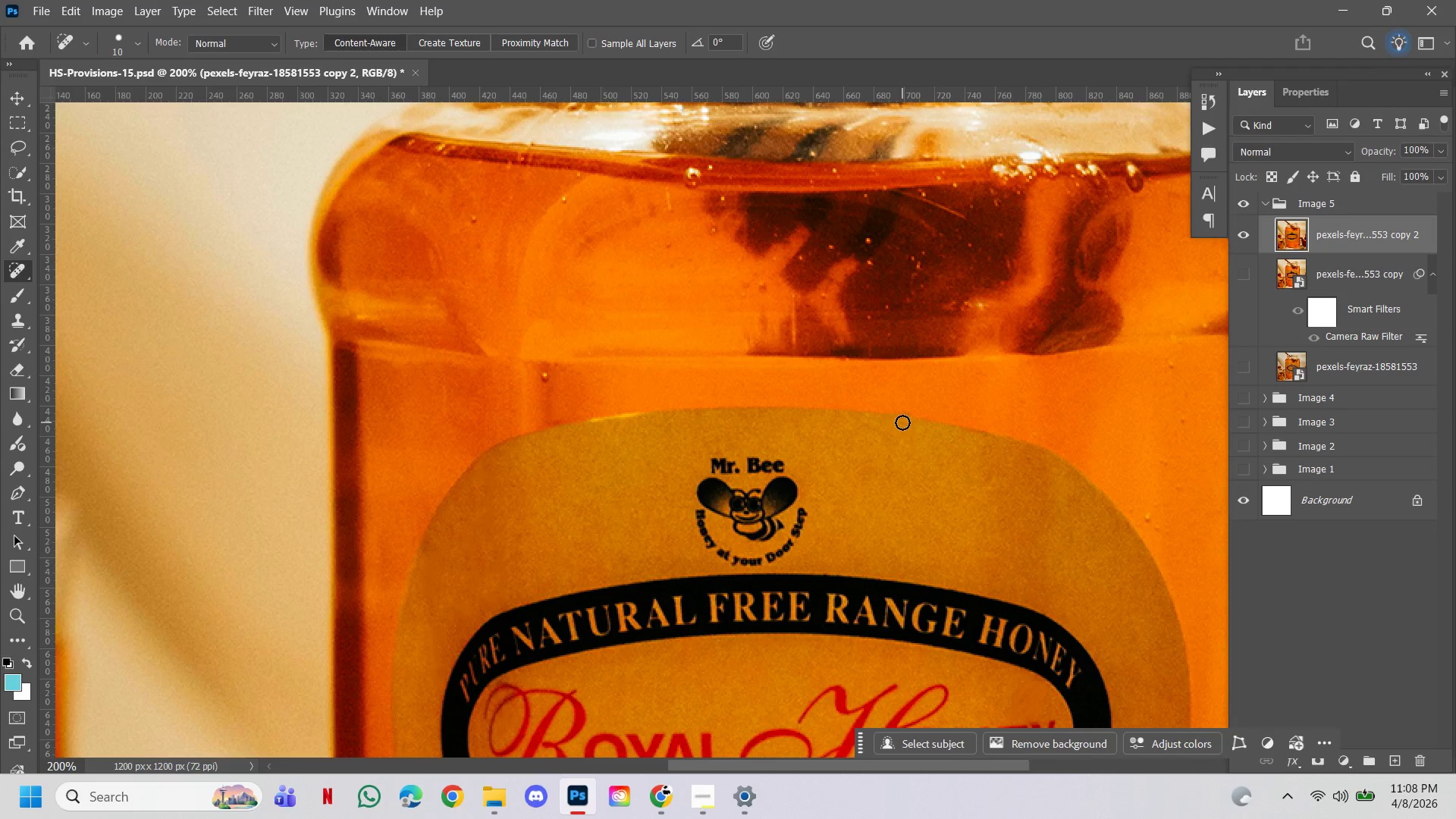 
wait(10.69)
 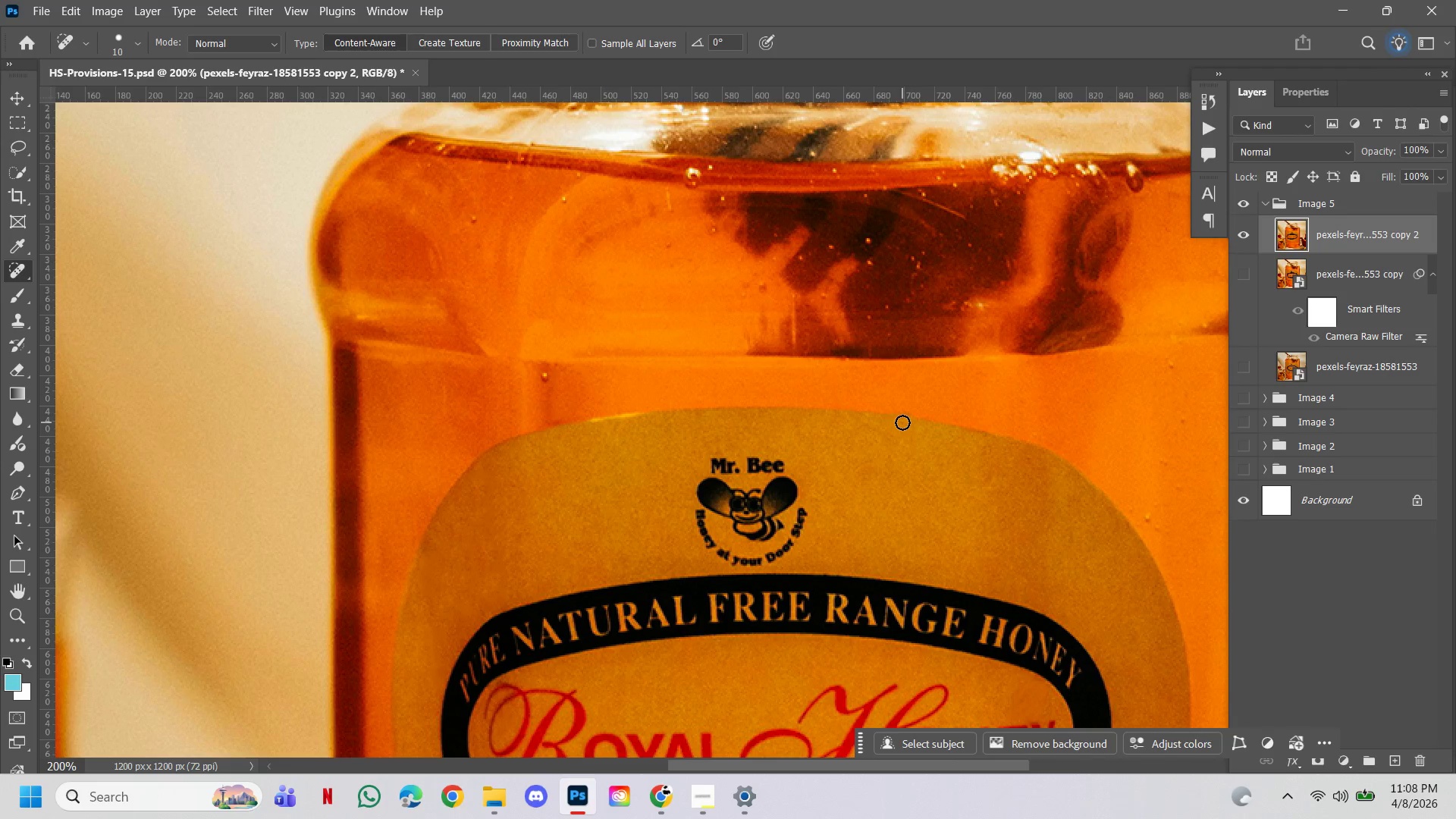 
hold_key(key=ControlLeft, duration=1.45)
 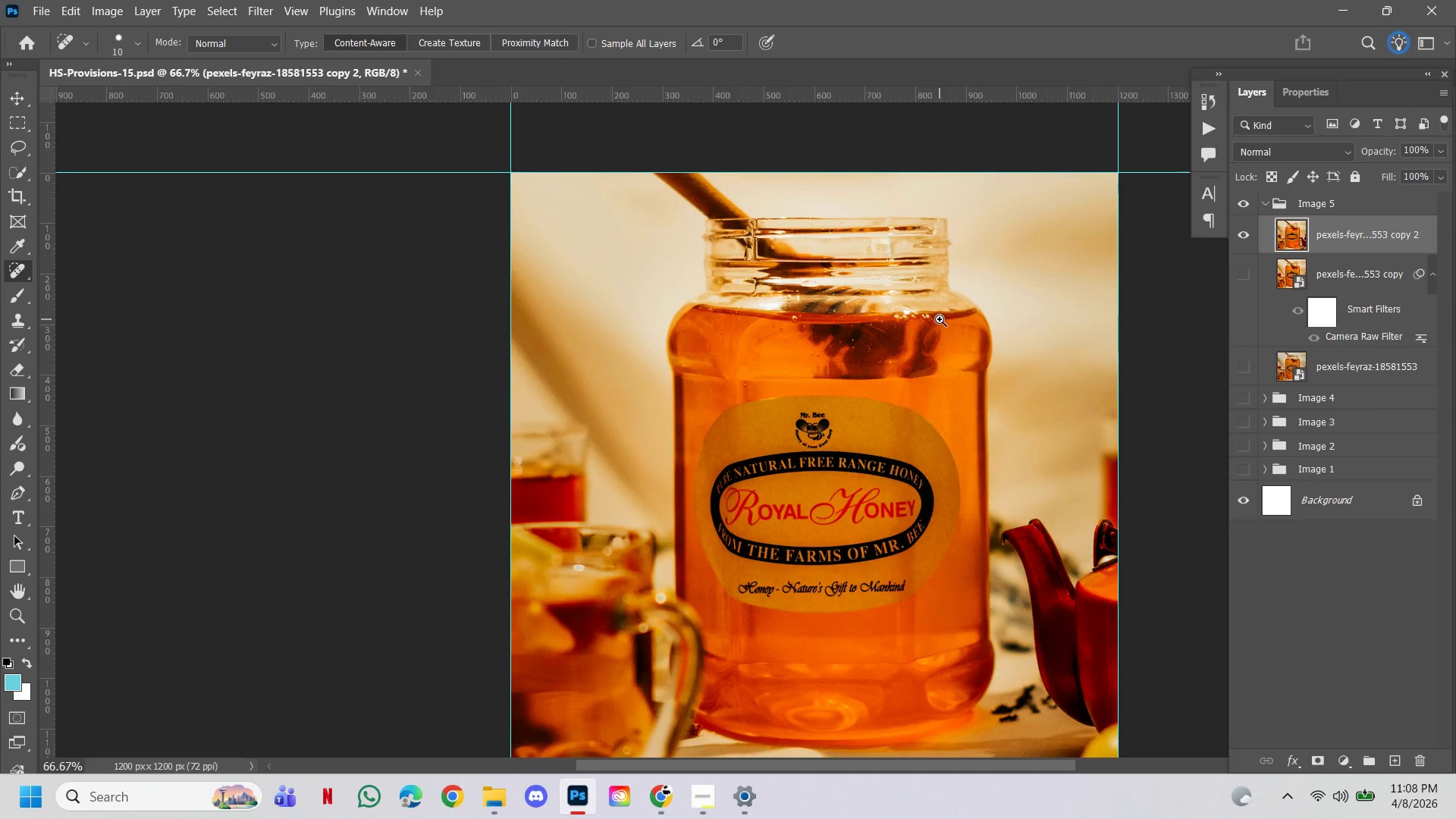 
hold_key(key=AltLeft, duration=1.16)
 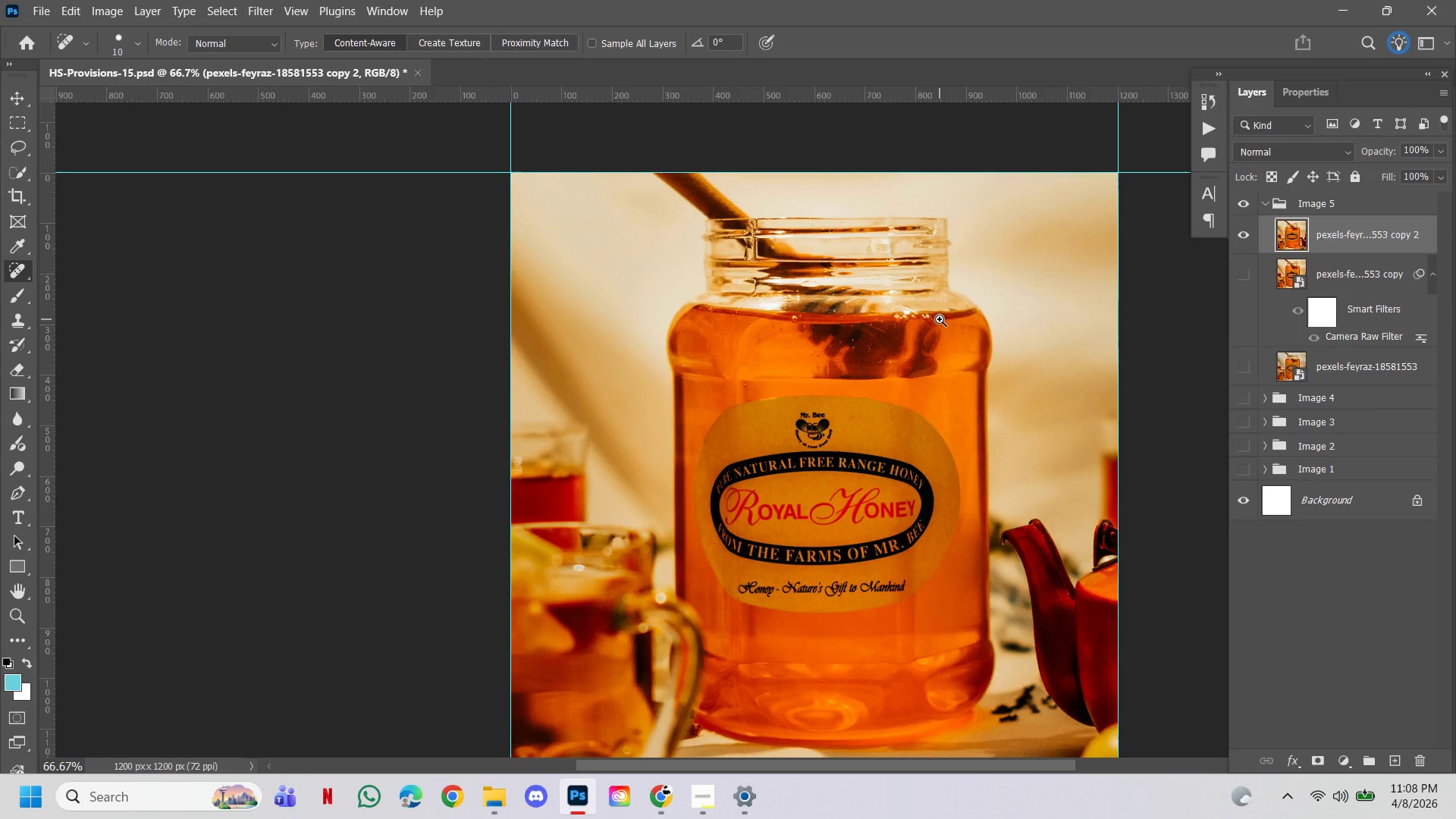 
hold_key(key=Space, duration=3.95)
 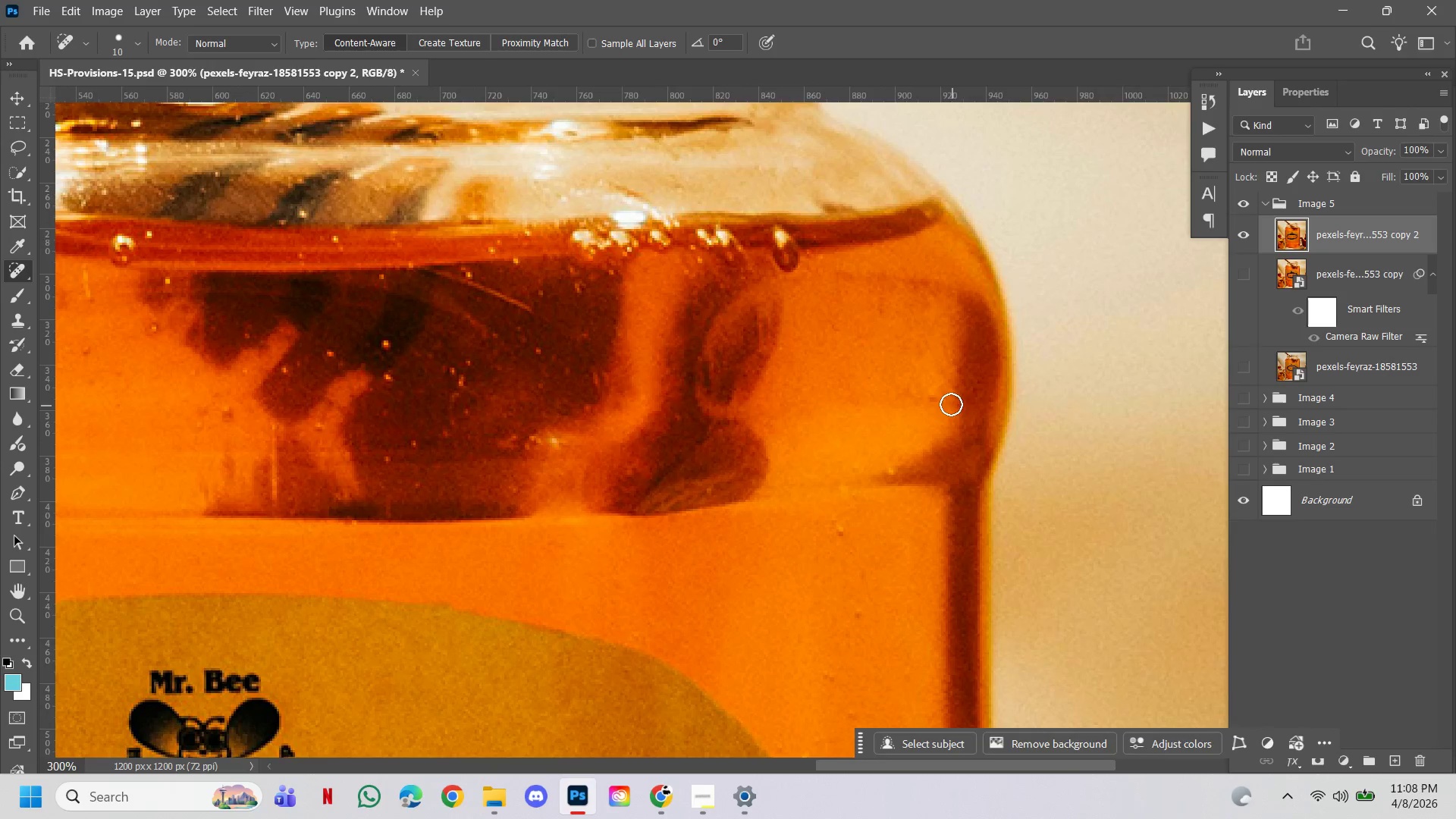 
left_click([833, 397])
 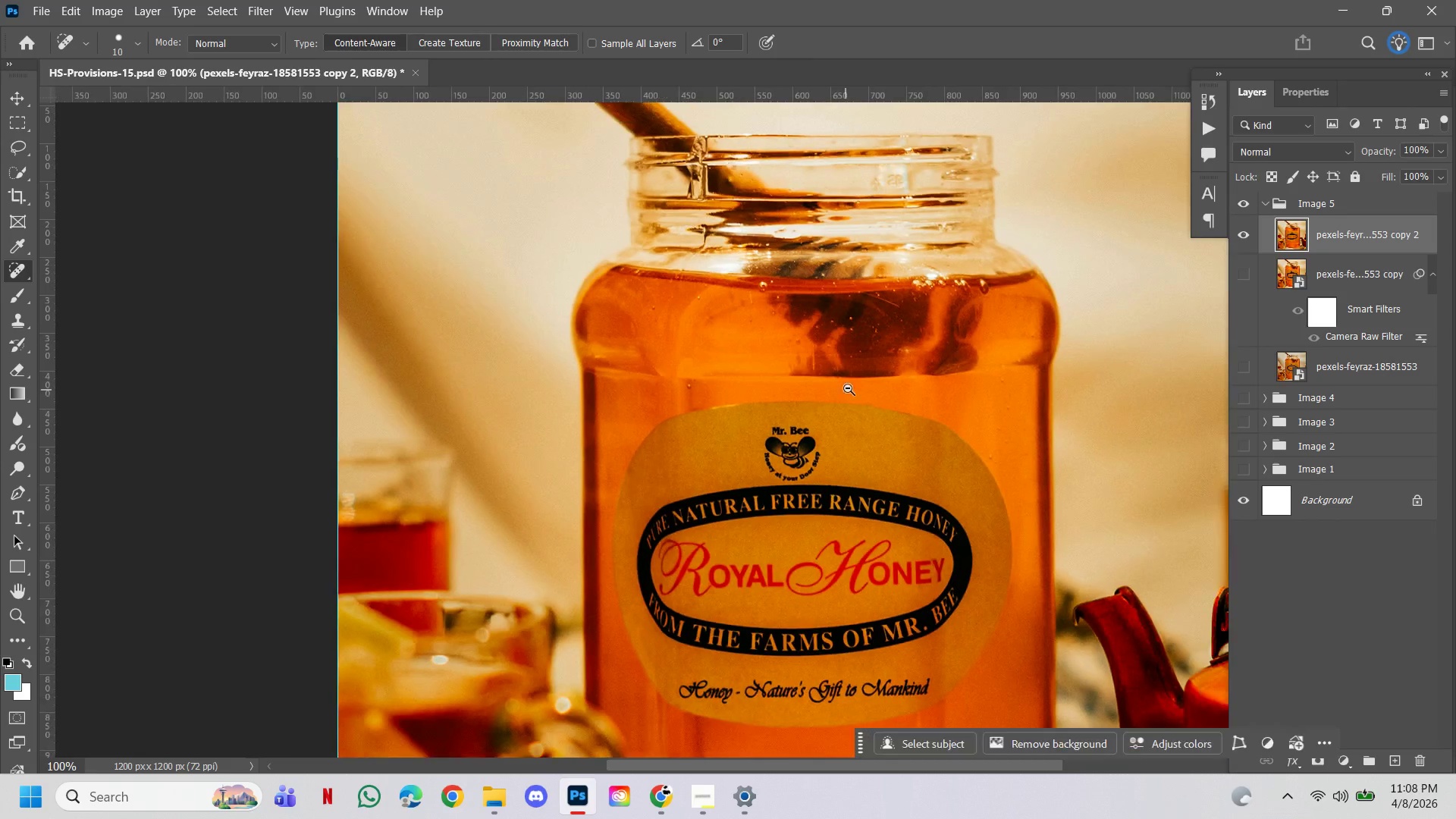 
left_click([858, 384])
 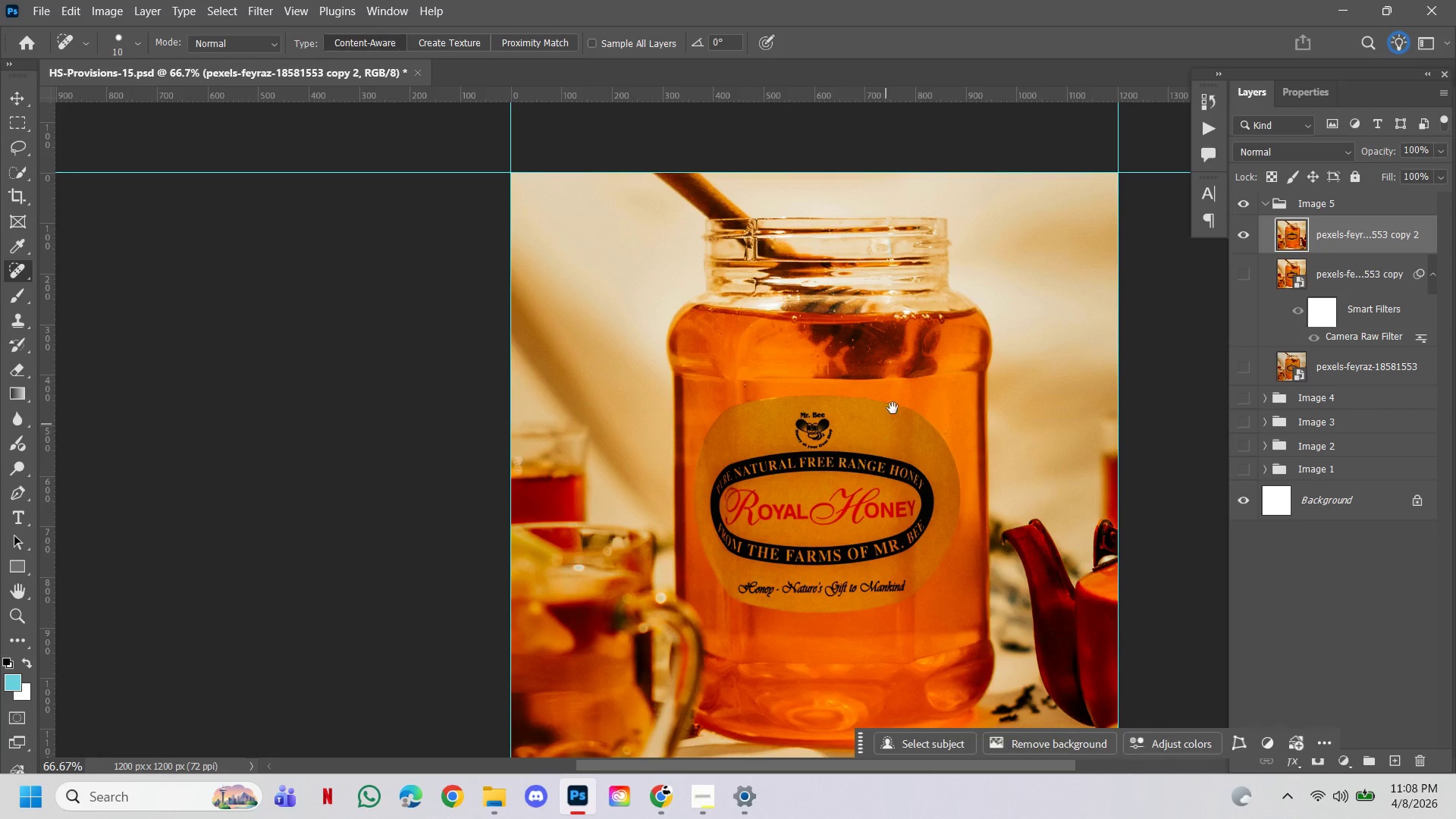 
hold_key(key=ControlLeft, duration=2.47)
left_click([940, 319])
 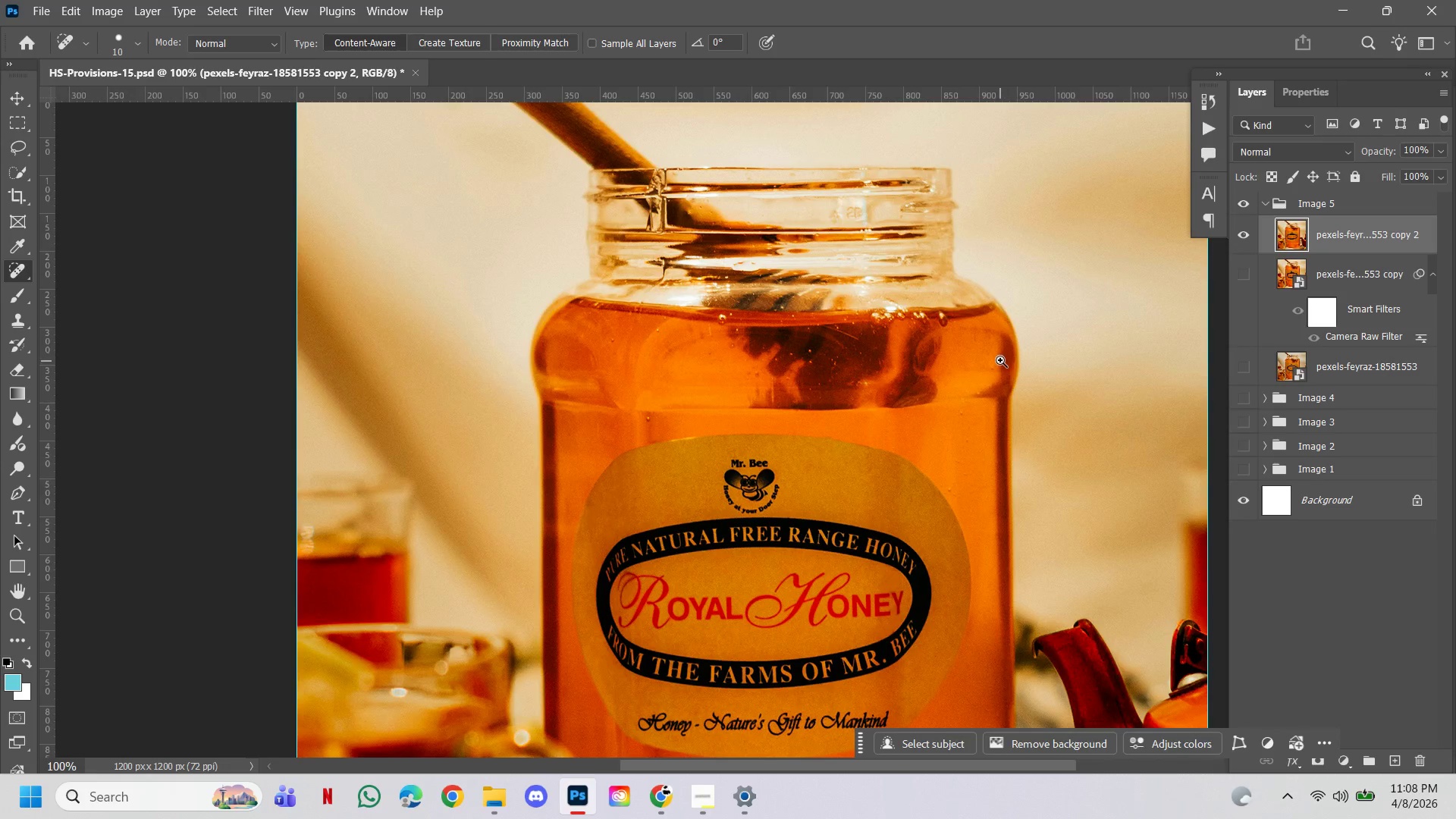 
left_click([1038, 339])
 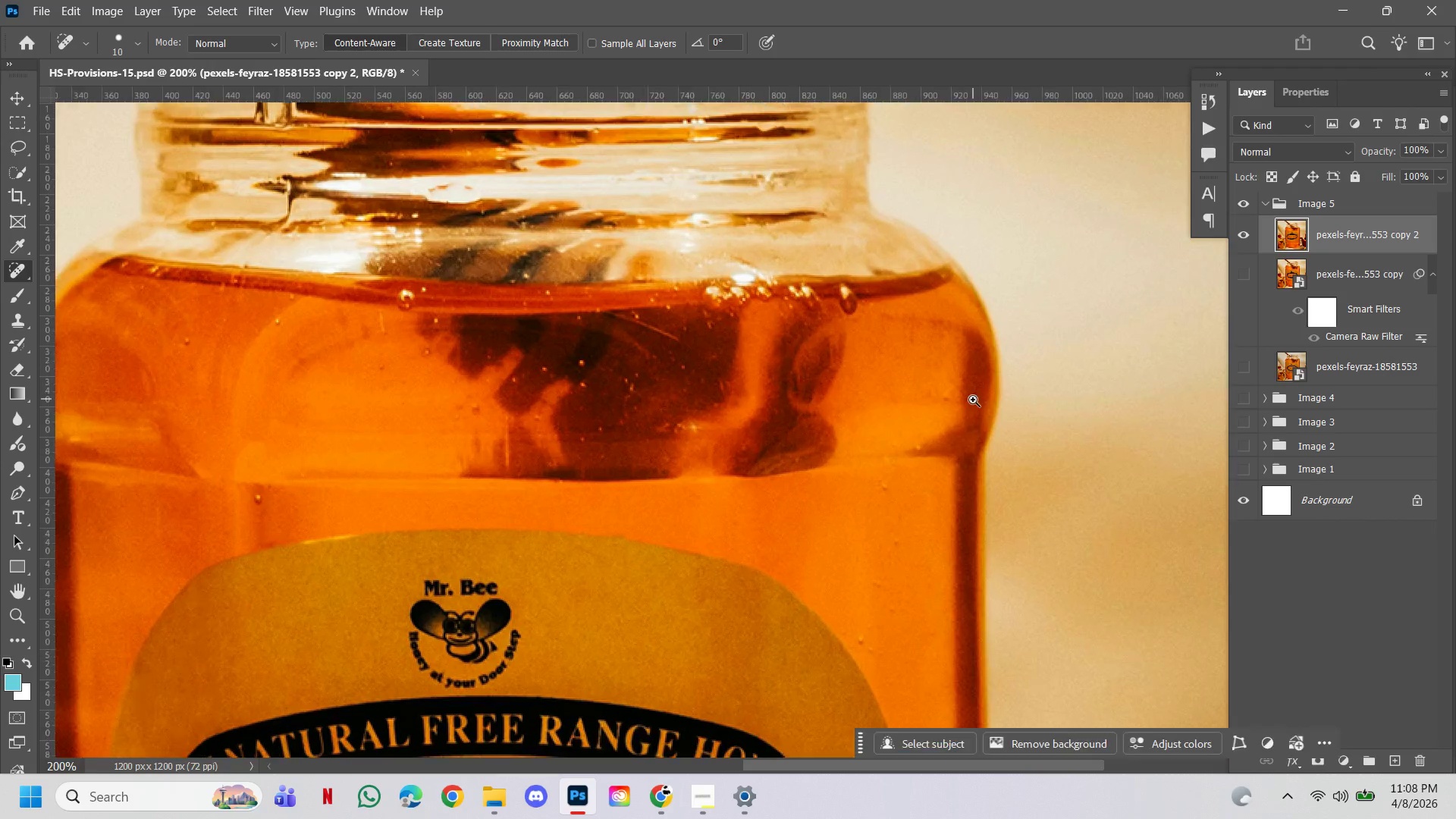 
left_click([973, 400])
 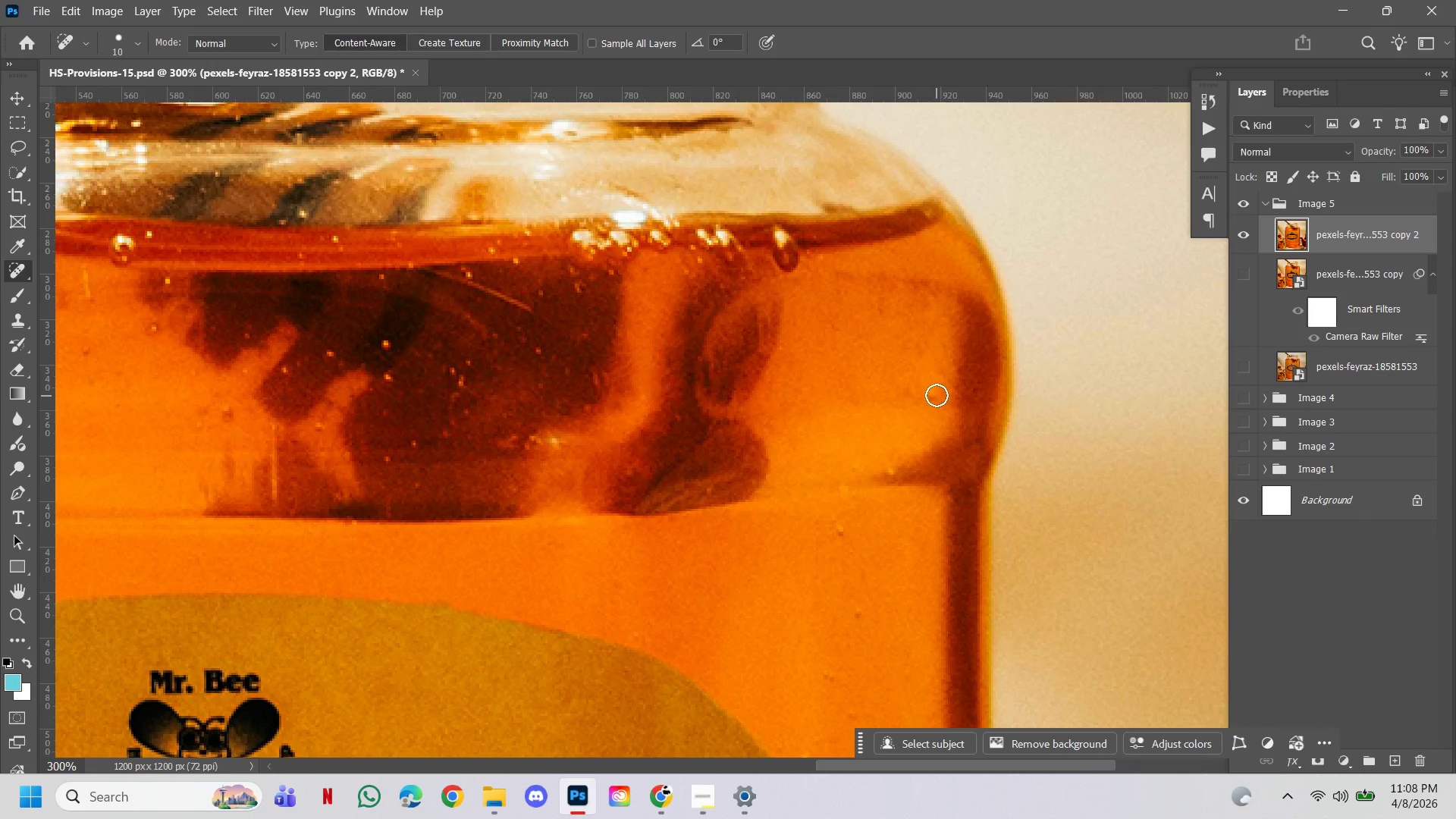 
left_click([934, 395])
 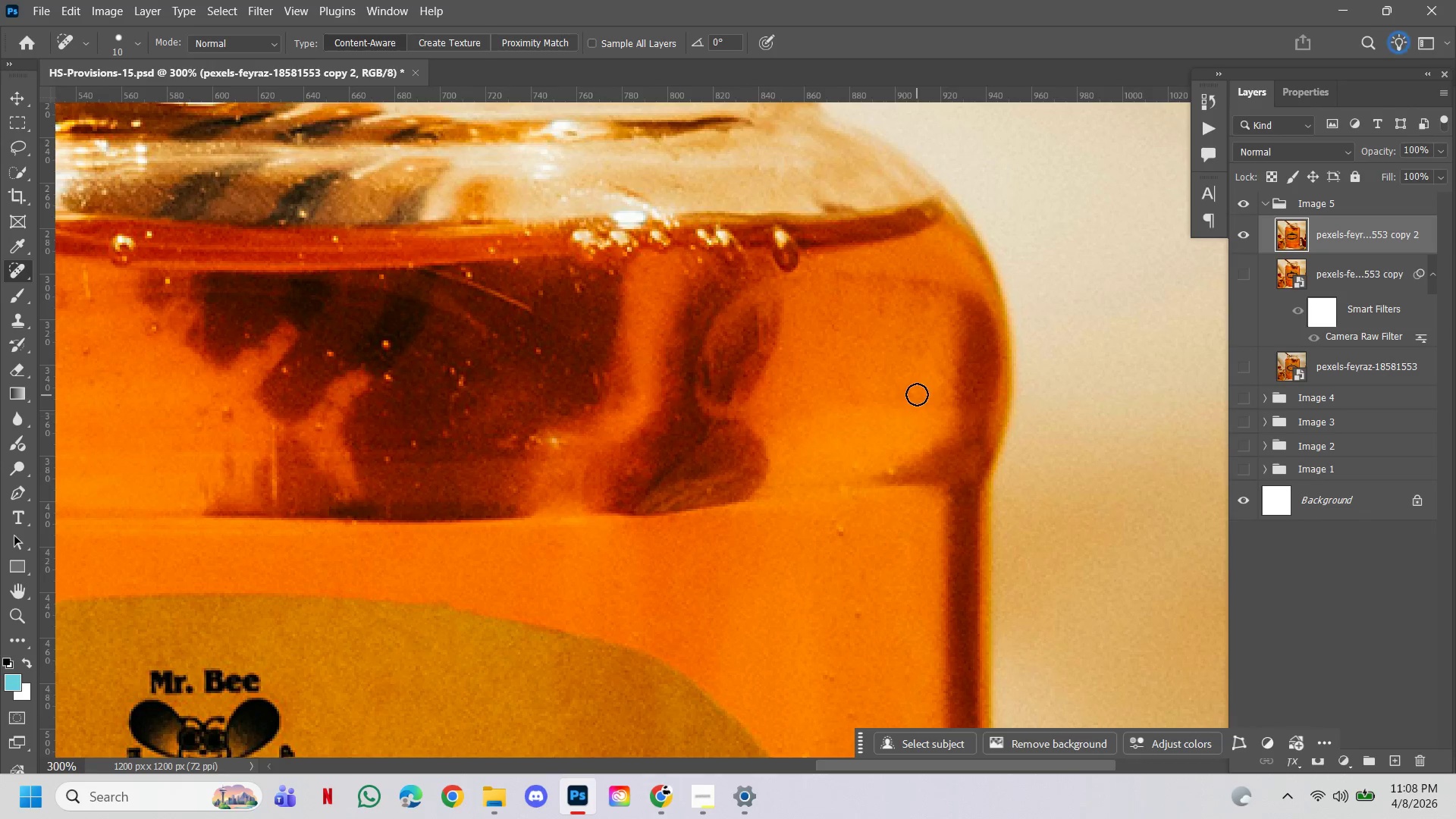 
left_click([912, 391])
 